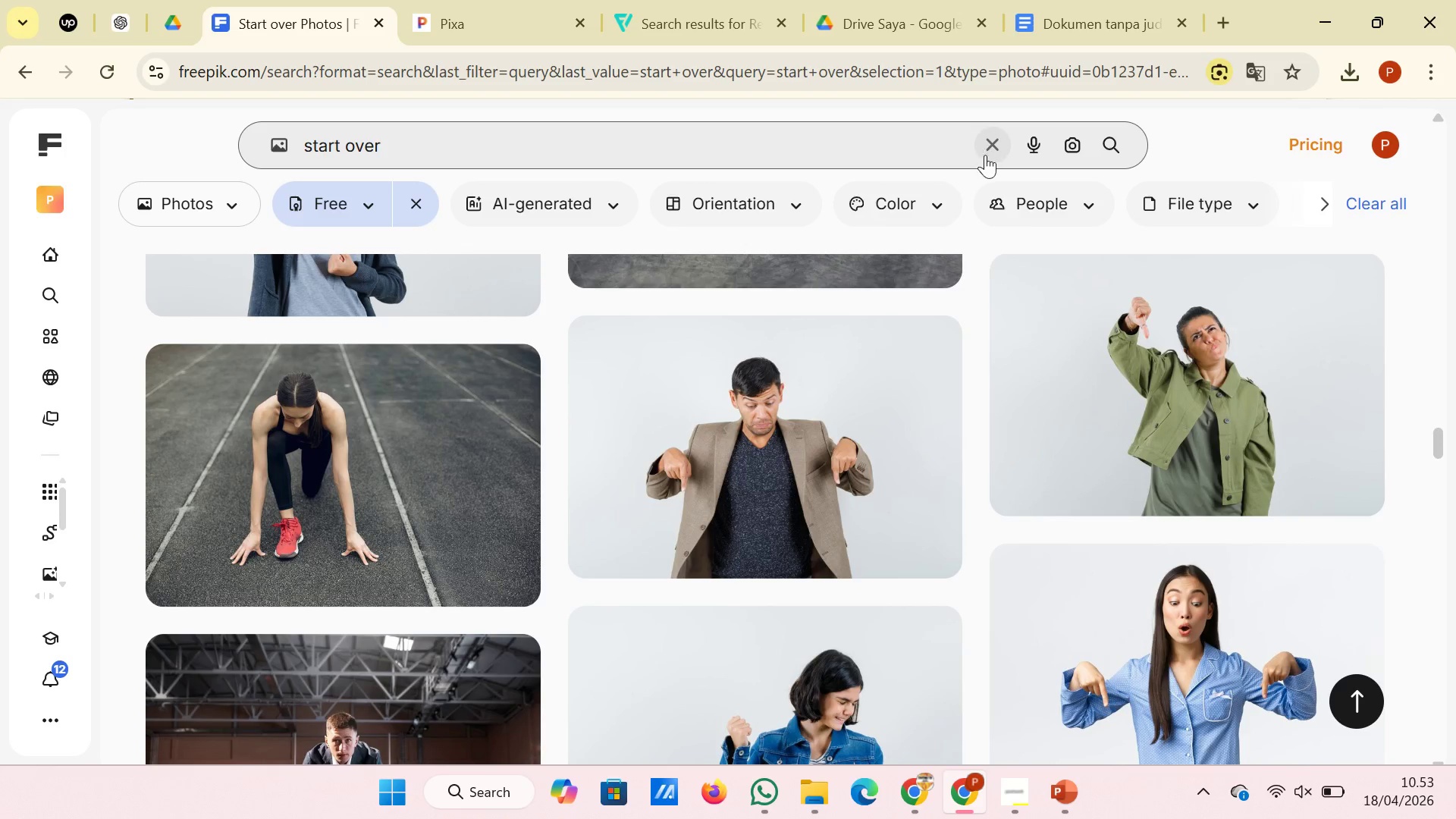 
left_click([985, 155])
 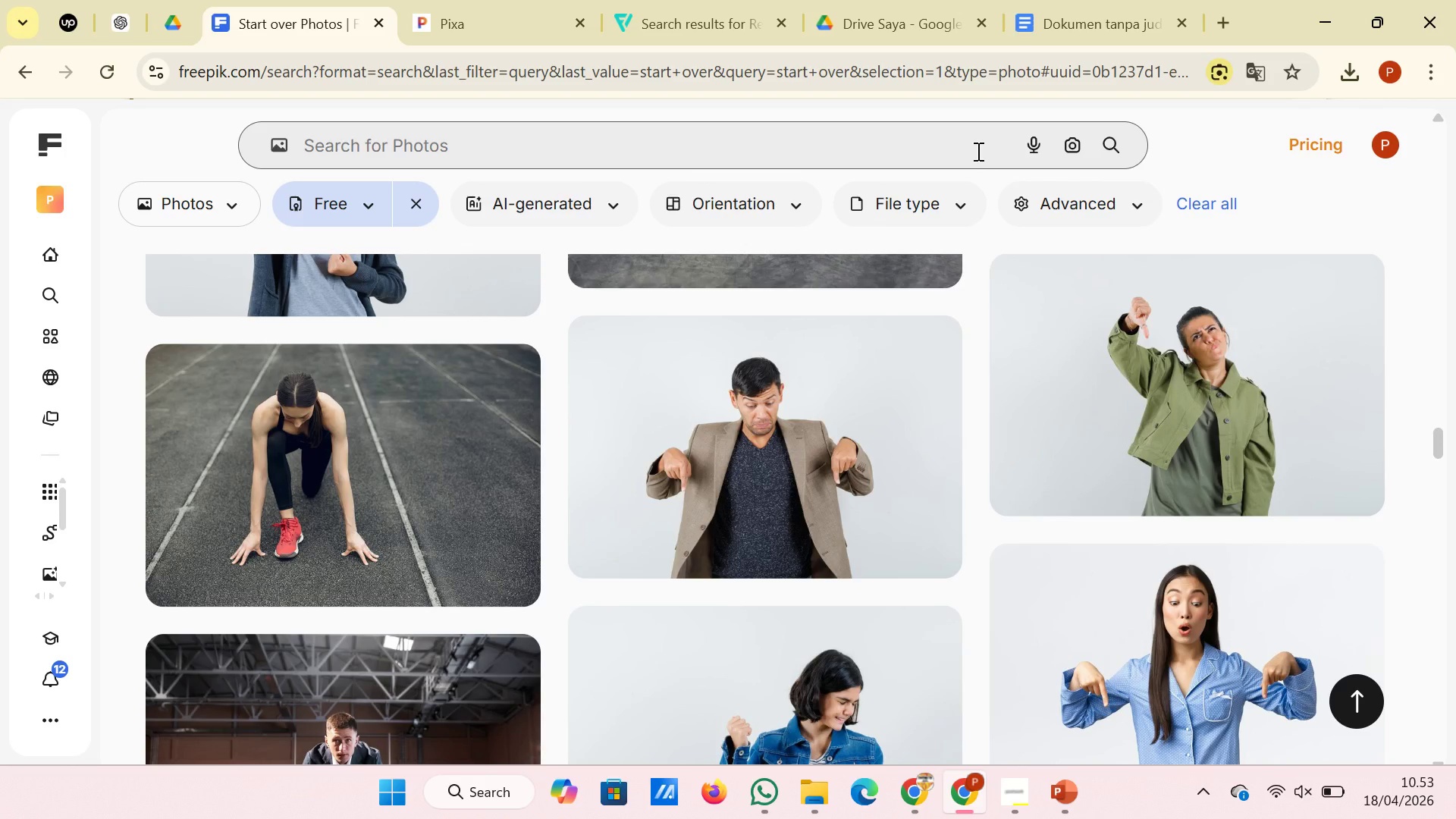 
type(authentic)
 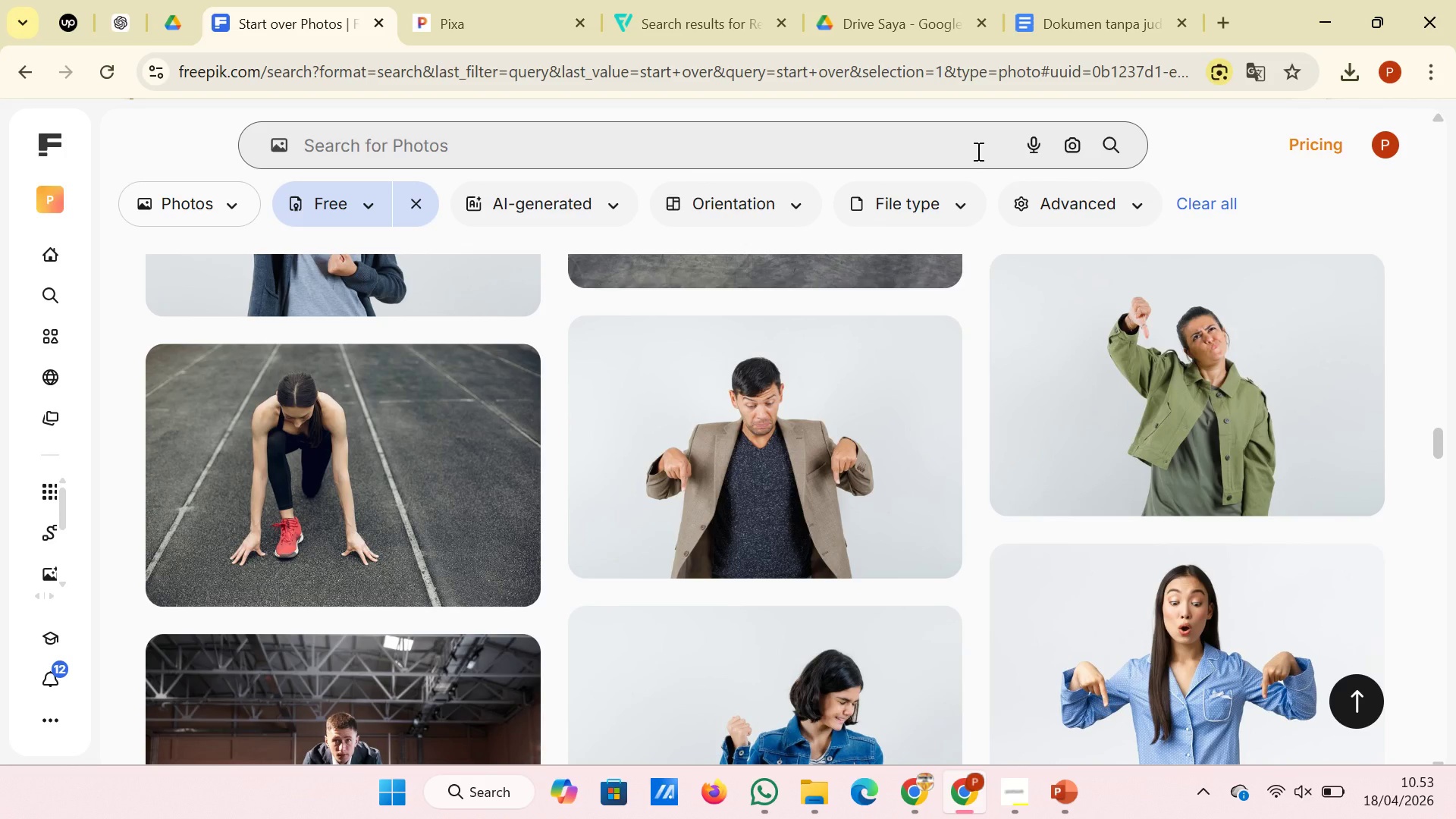 
key(Enter)
 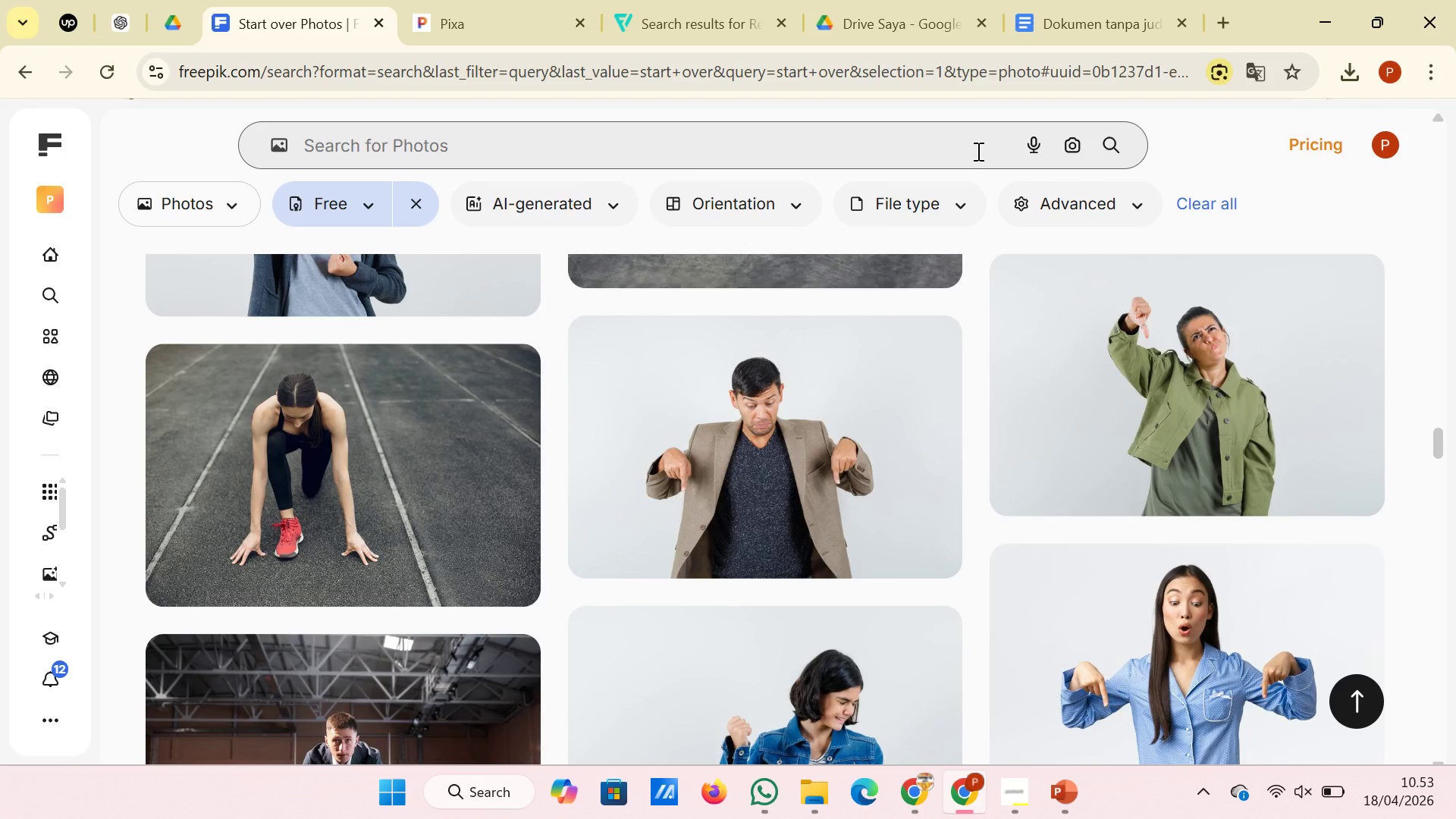 
right_click([977, 151])
 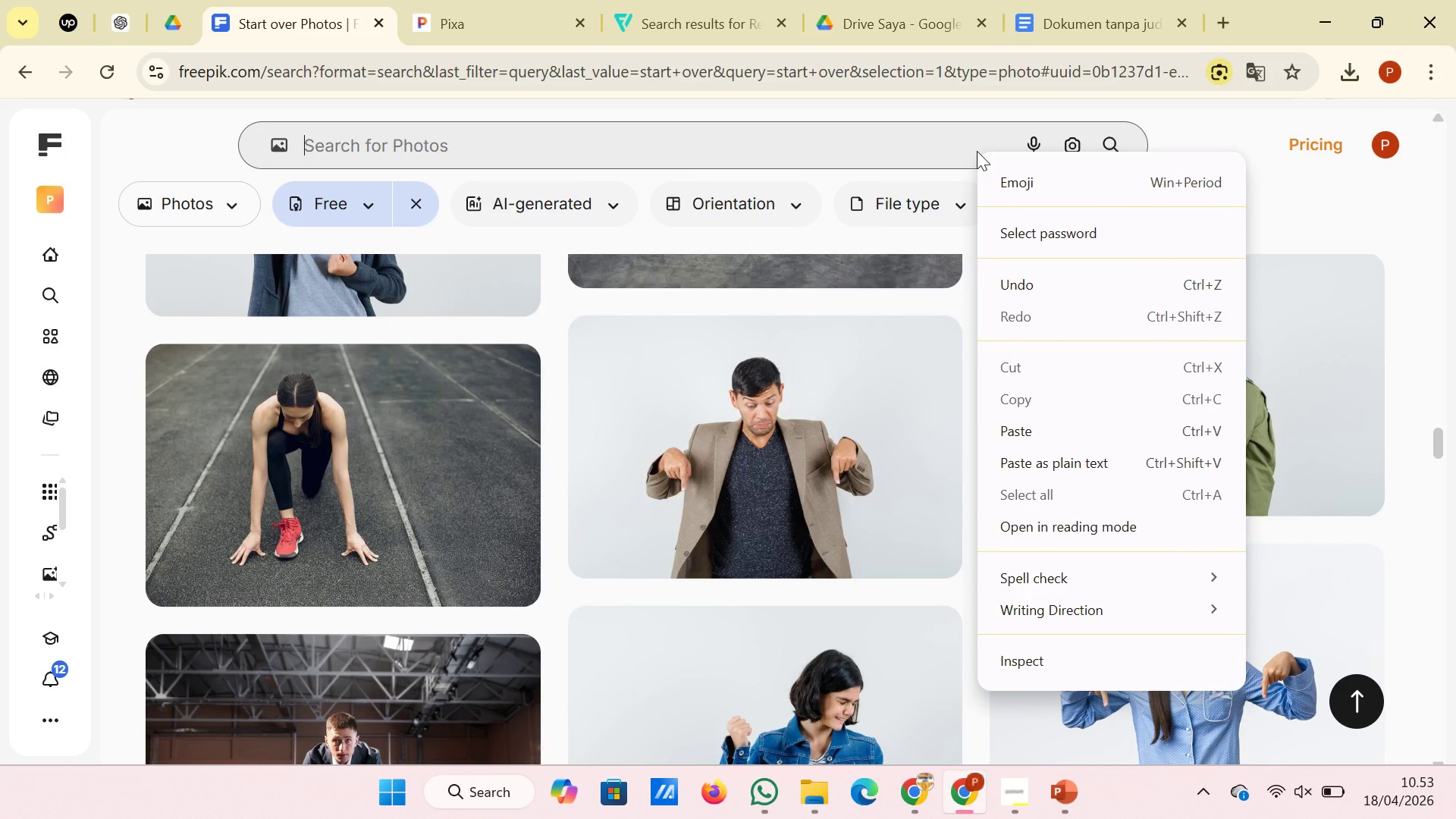 
left_click([977, 151])
 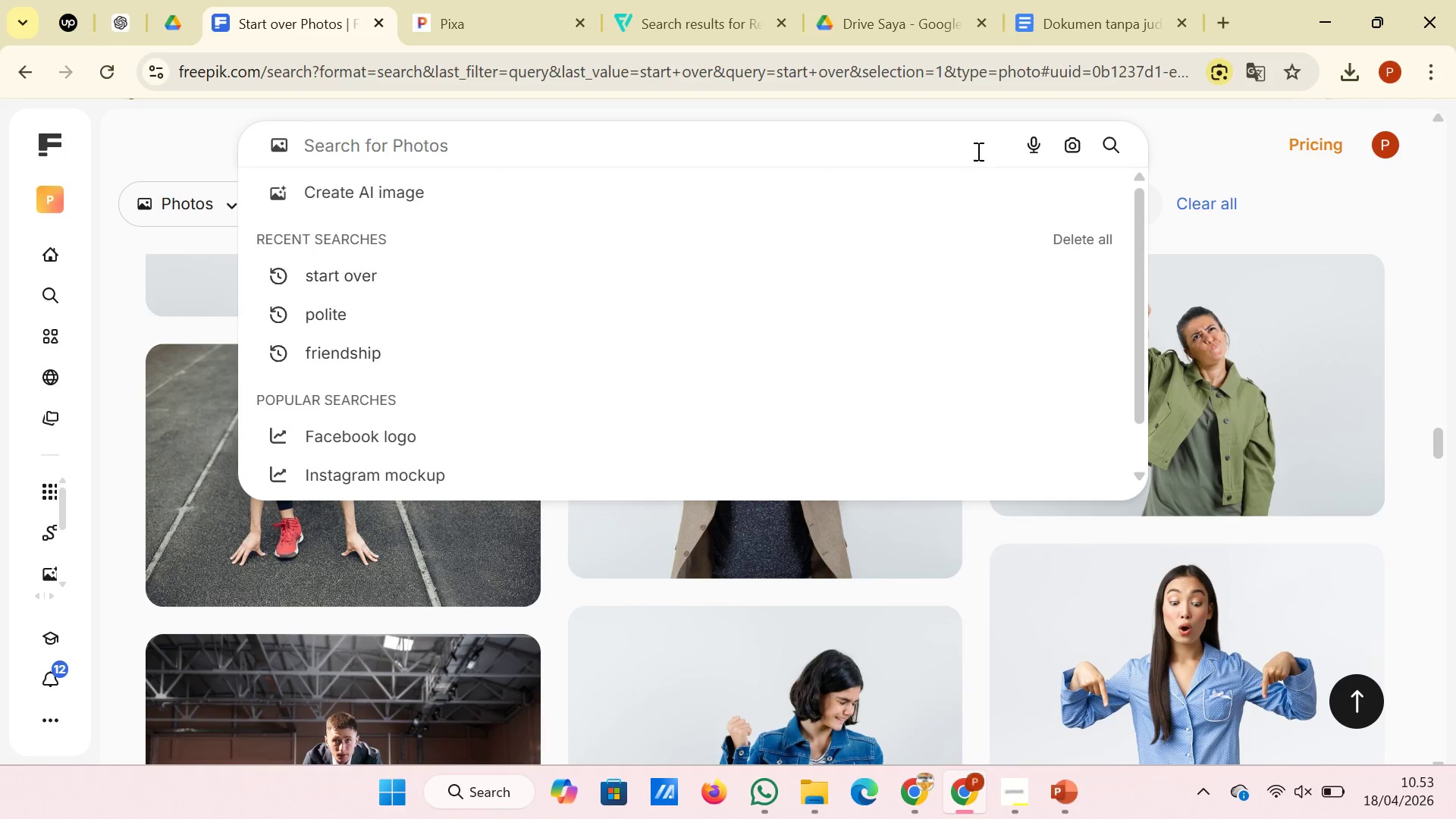 
scroll: coordinate [977, 151], scroll_direction: up, amount: 2.0
 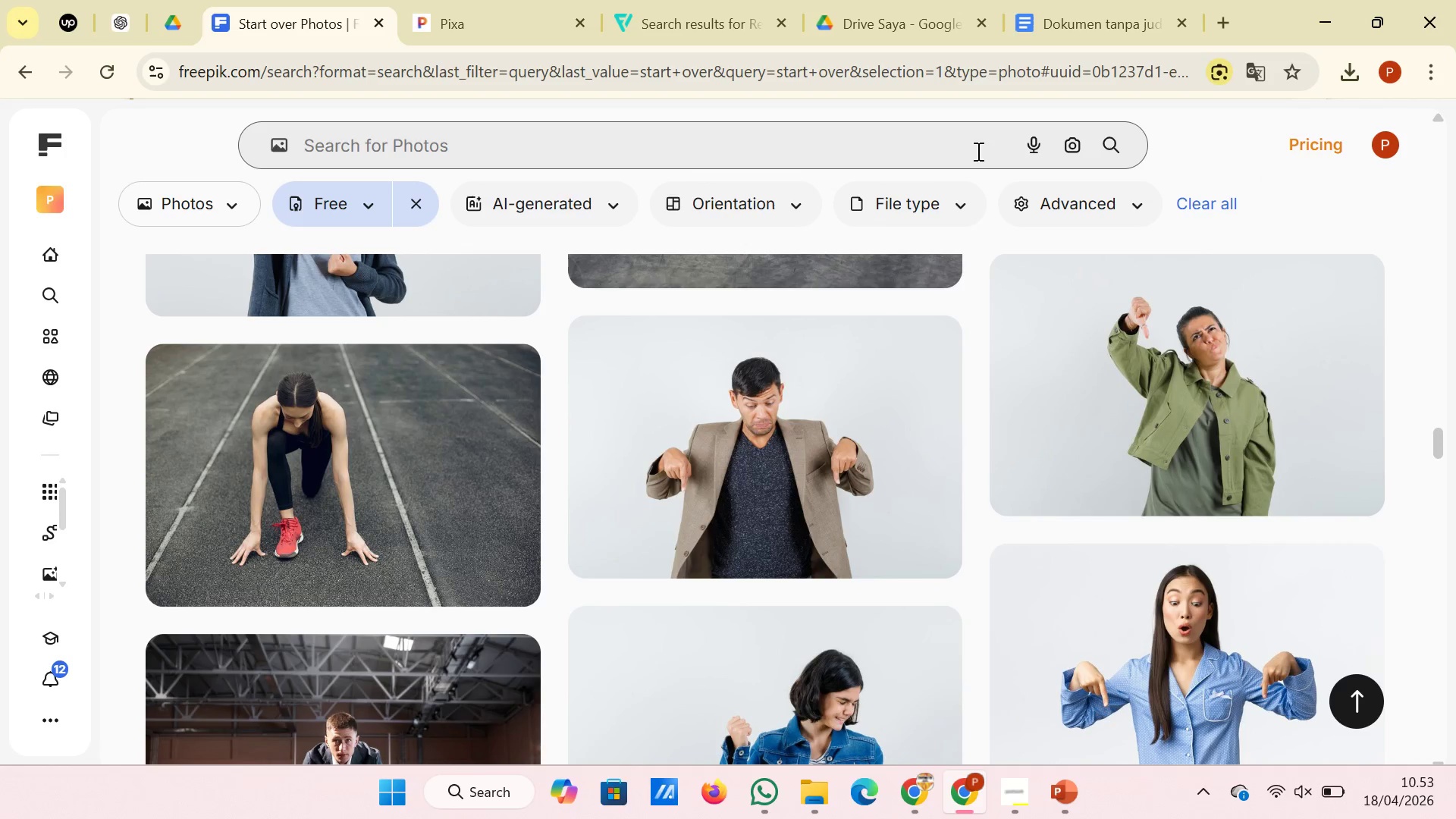 
type(authentic)
 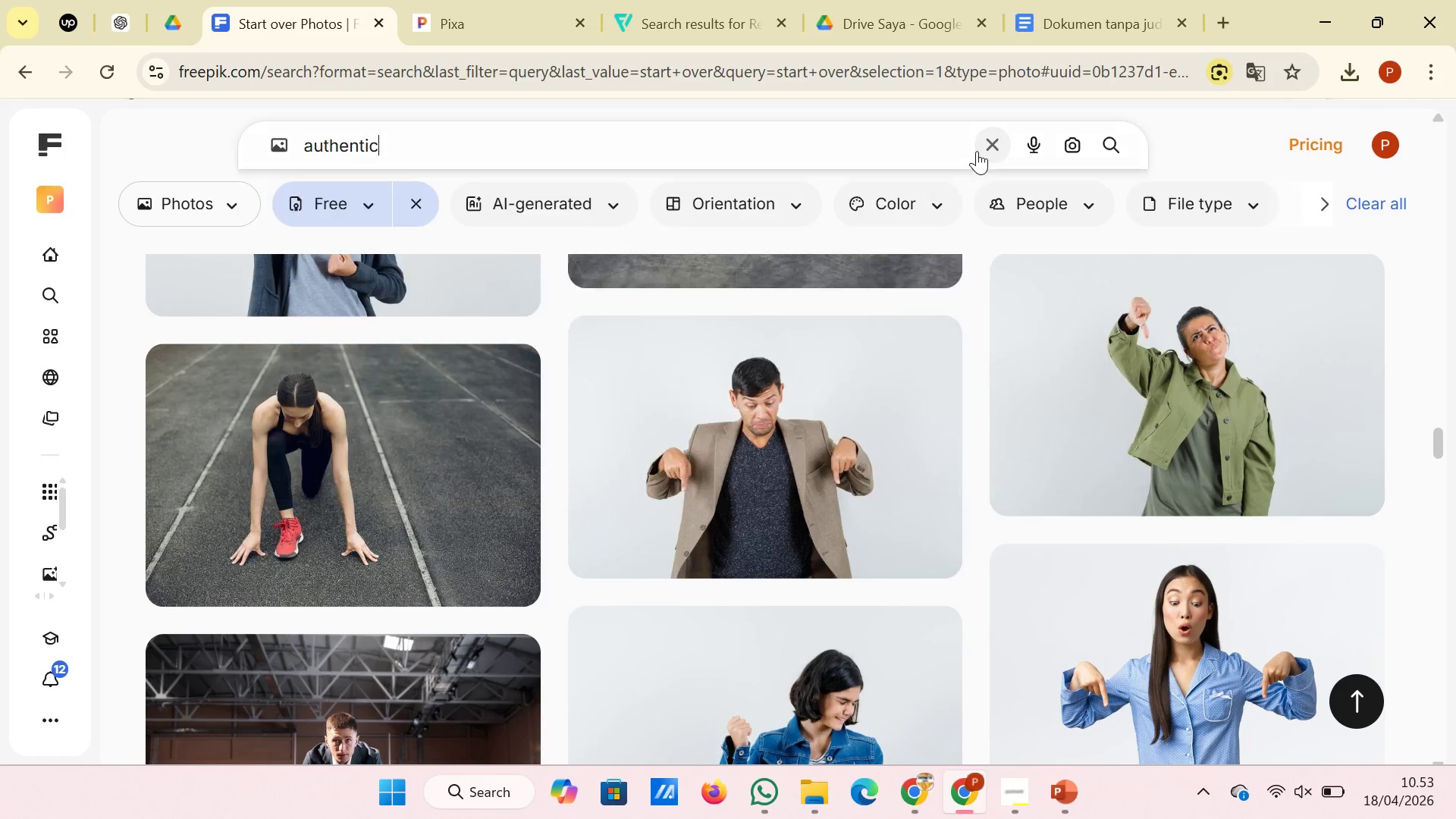 
key(Enter)
 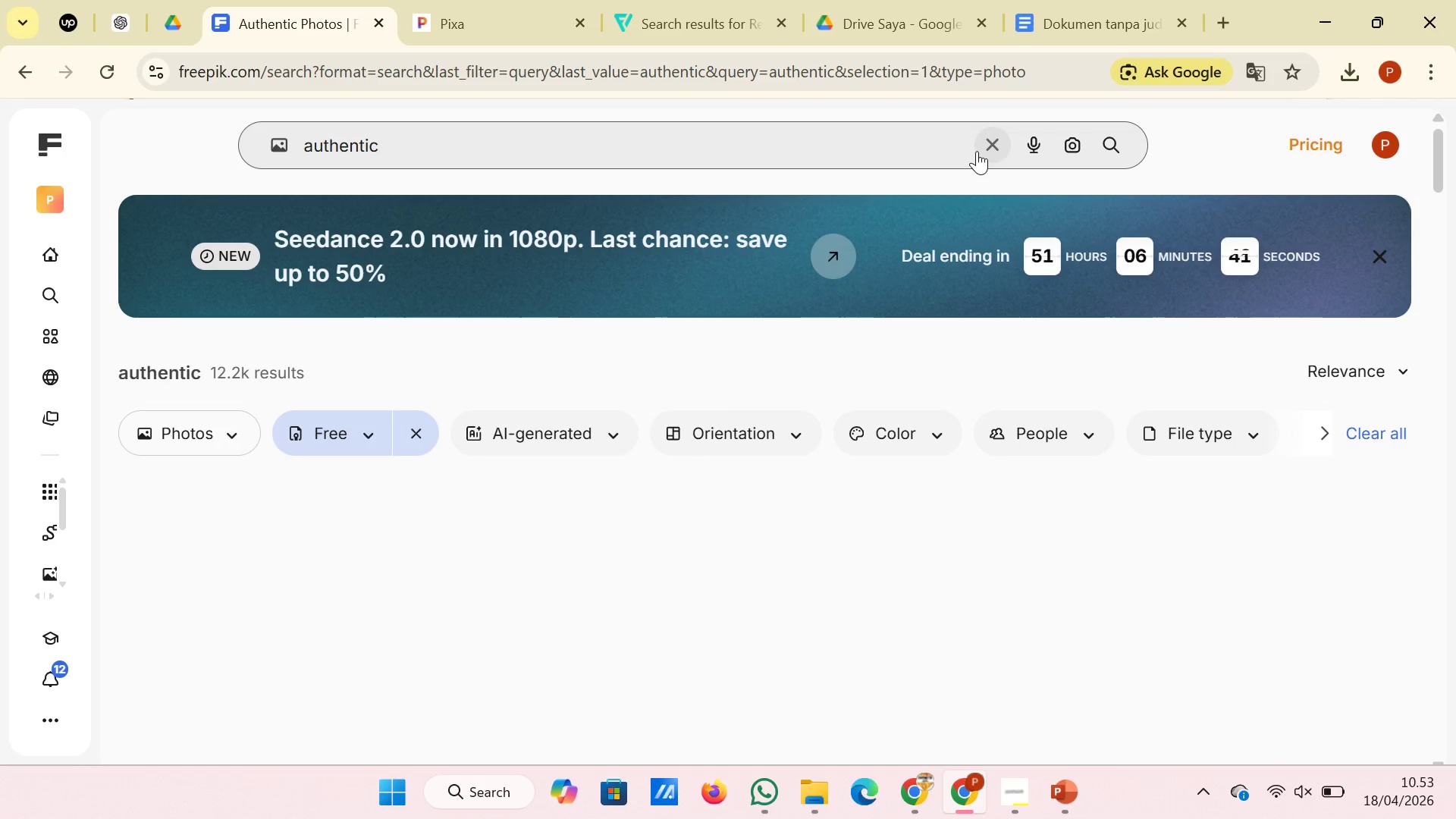 
scroll: coordinate [979, 388], scroll_direction: down, amount: 17.0
 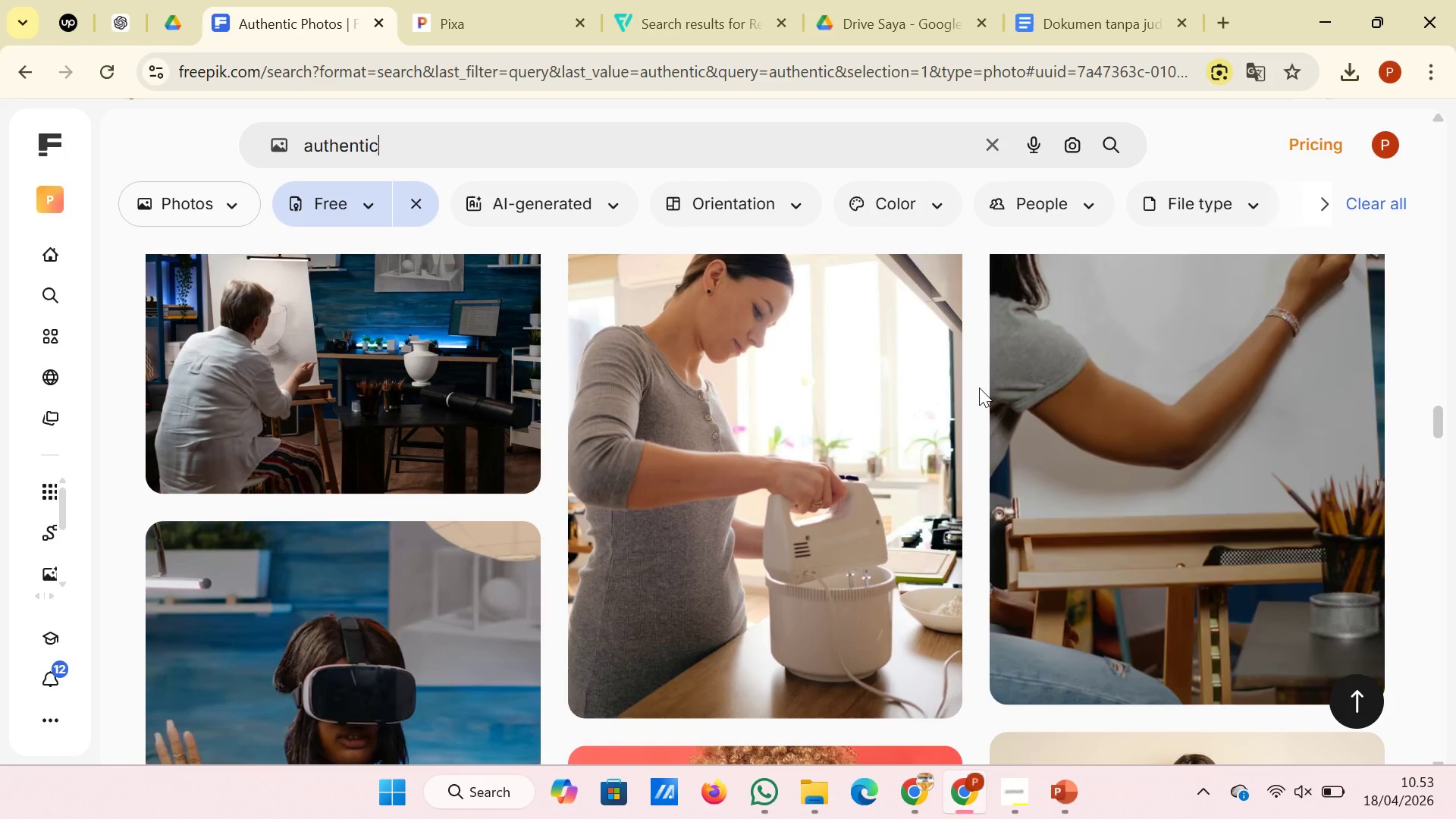 
scroll: coordinate [1006, 352], scroll_direction: down, amount: 15.0
 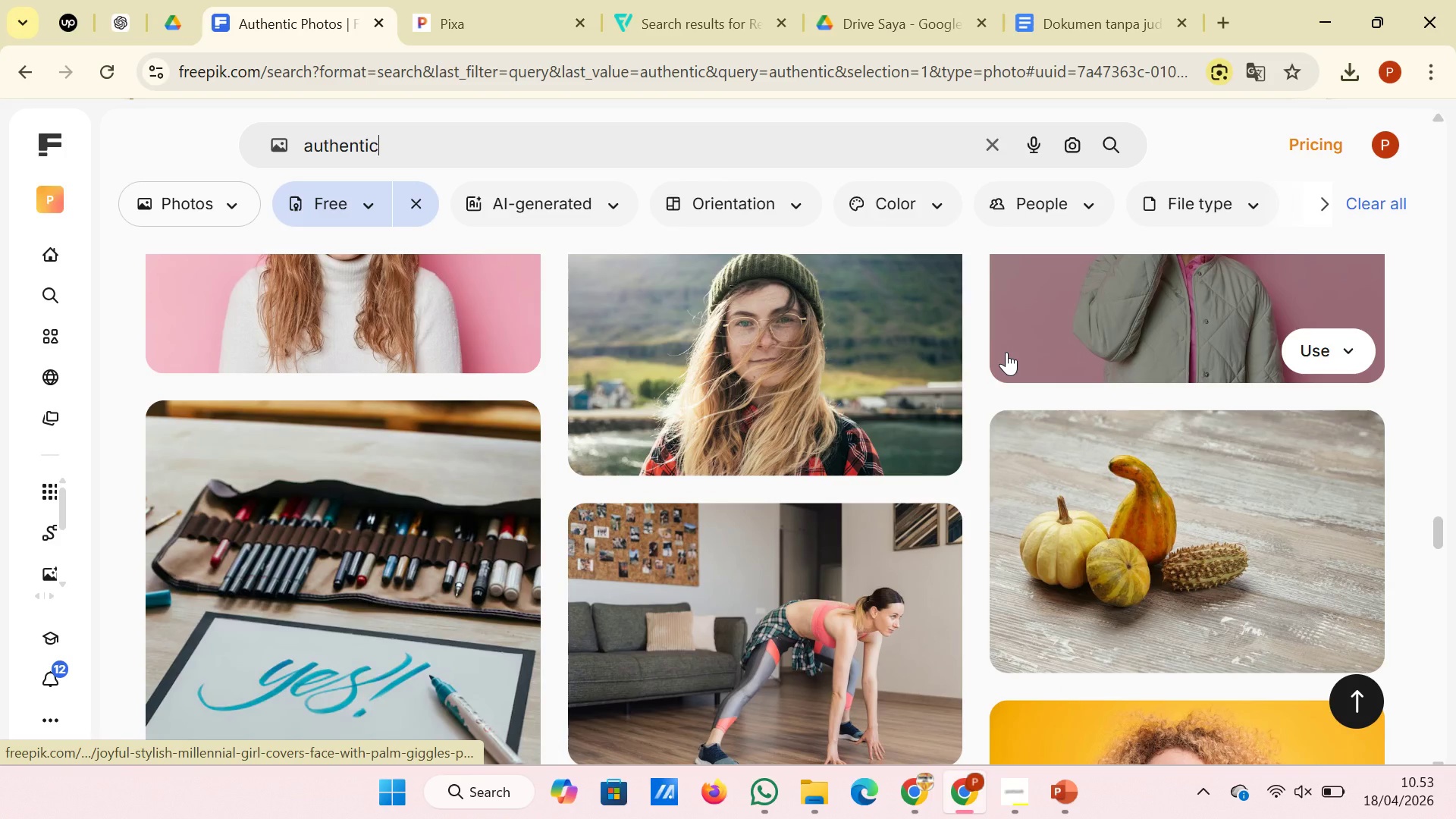 
scroll: coordinate [1006, 352], scroll_direction: up, amount: 2.0
 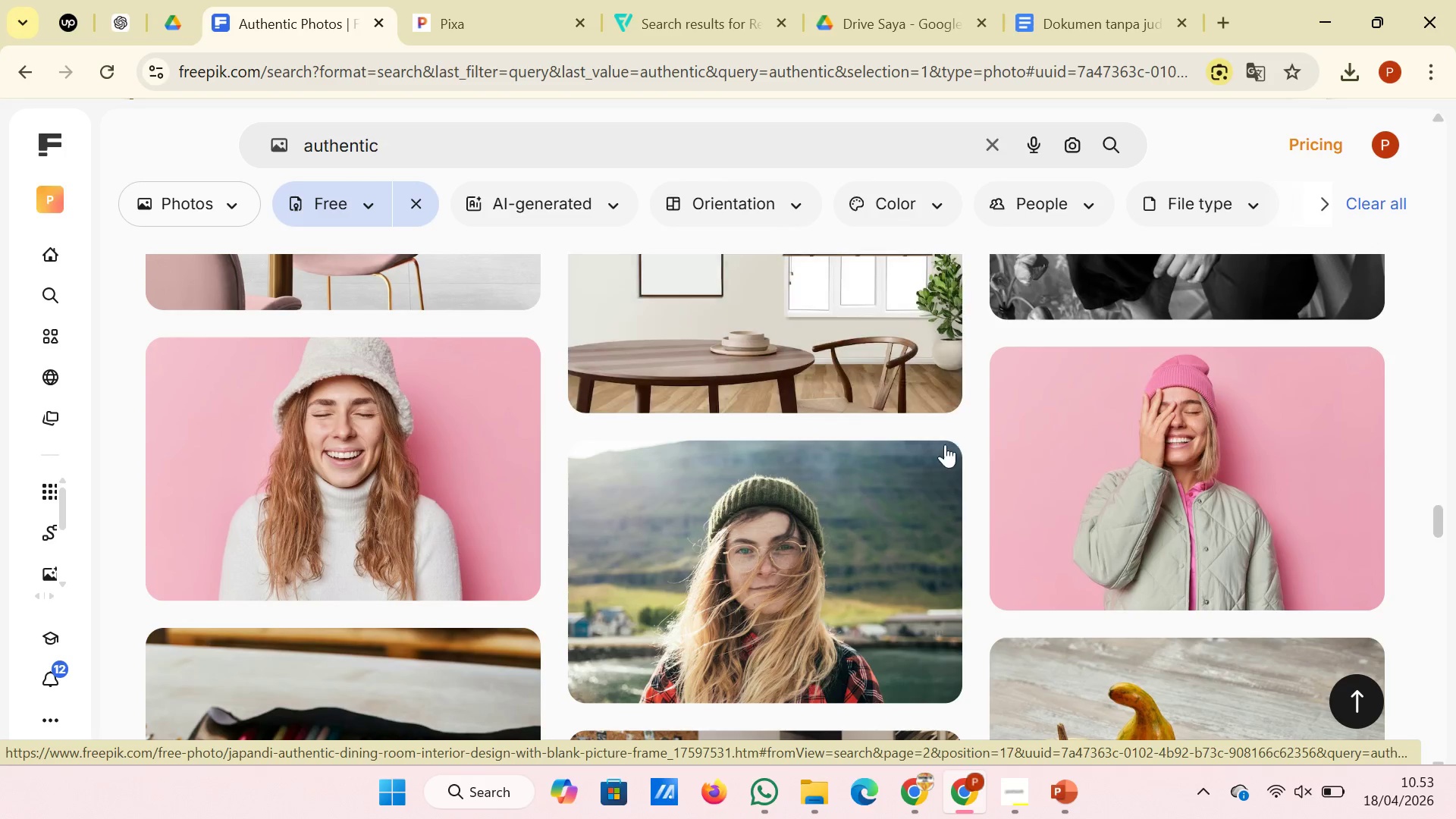 
mouse_move([931, 467])
 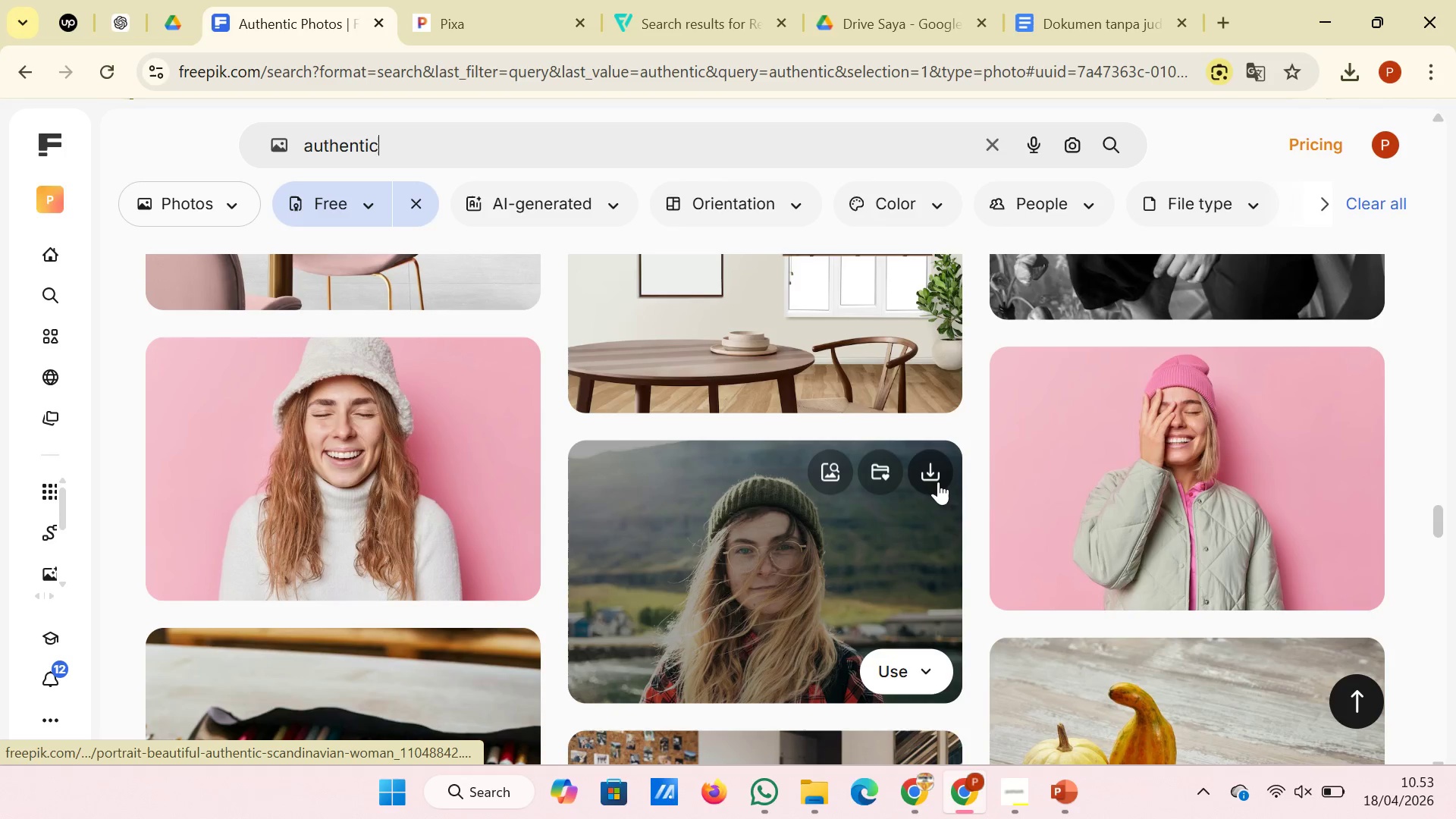 
left_click([938, 481])
 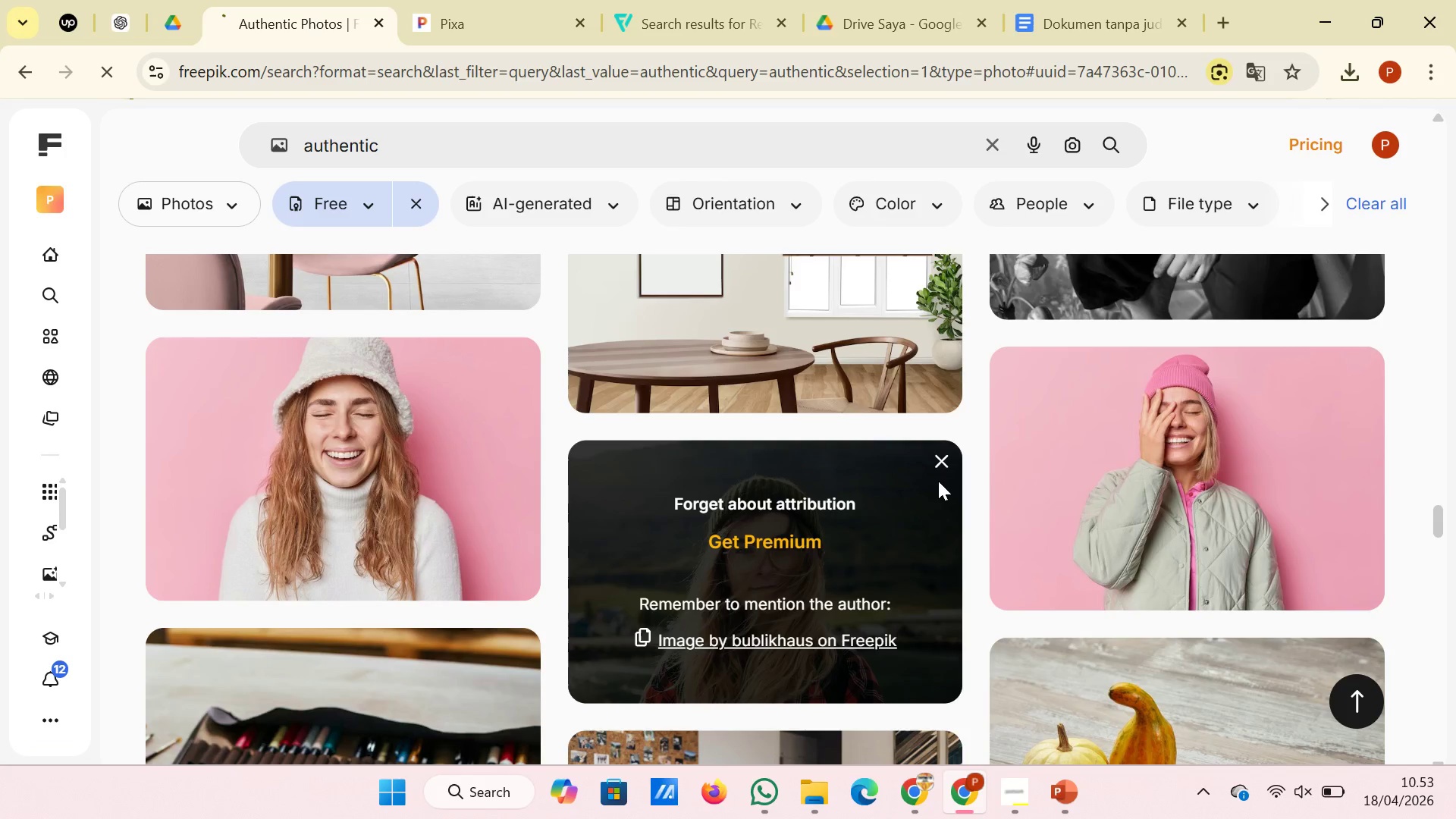 
mouse_move([921, 479])
 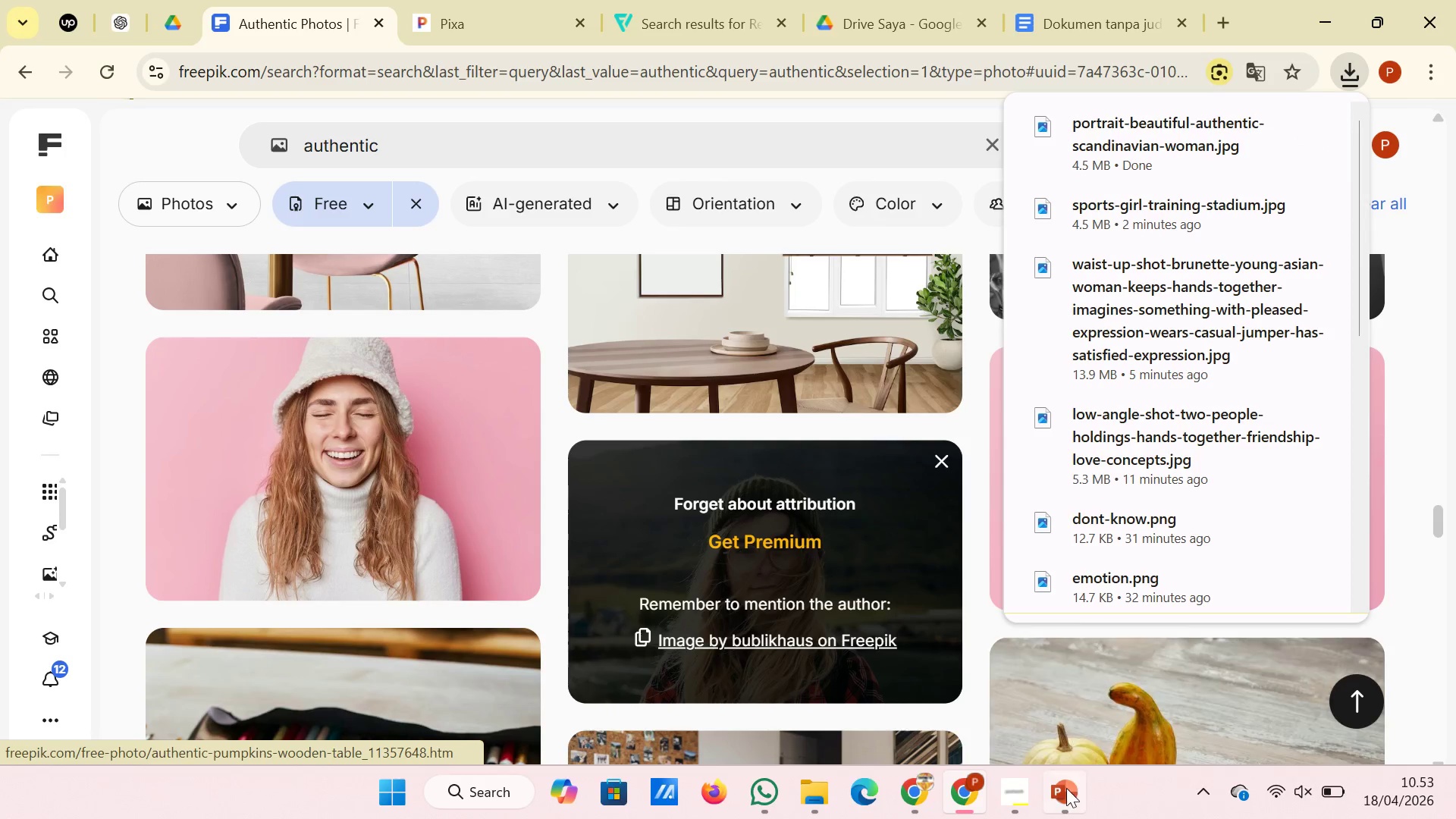 
left_click([1066, 788])
 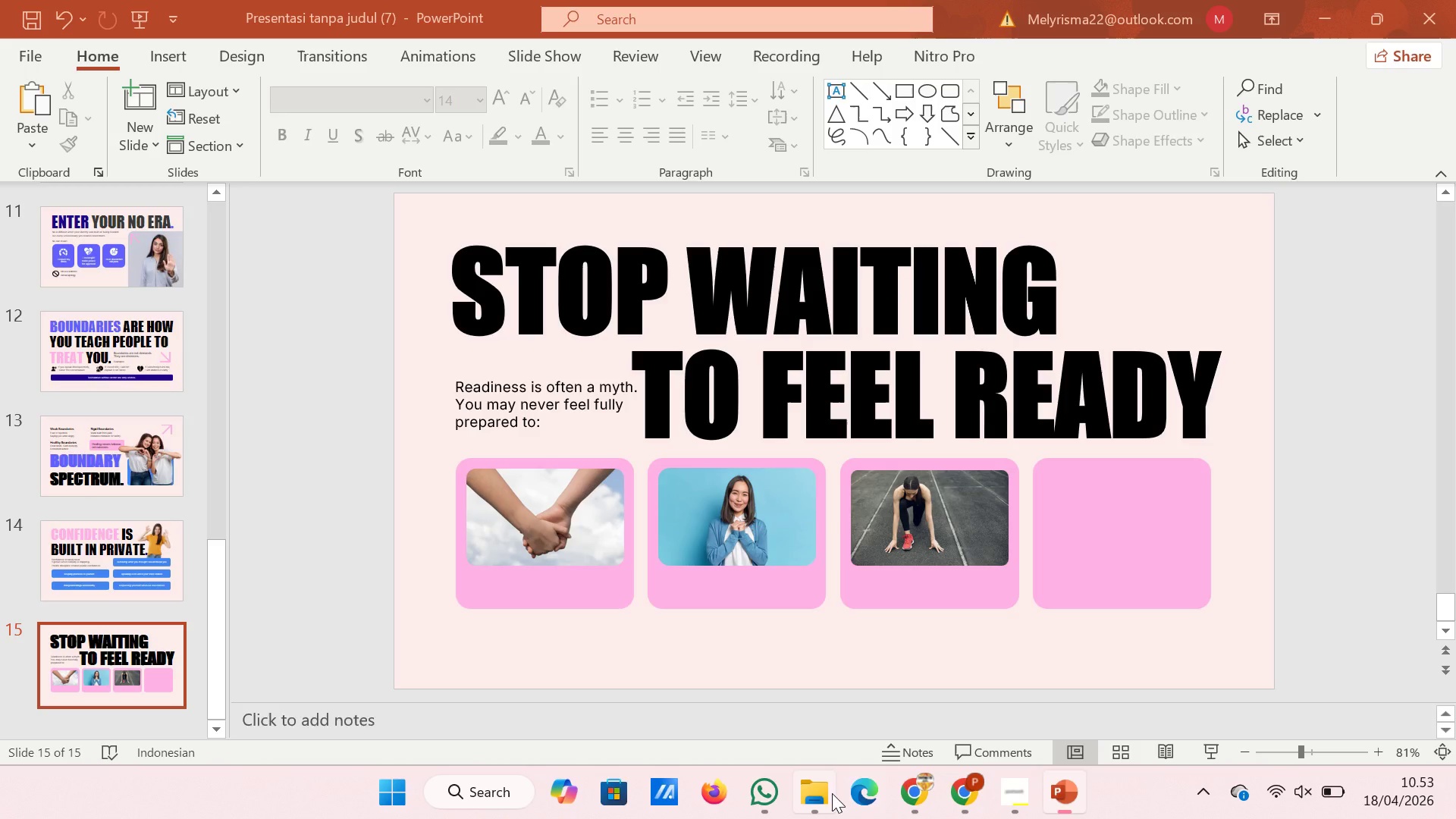 
left_click([825, 793])
 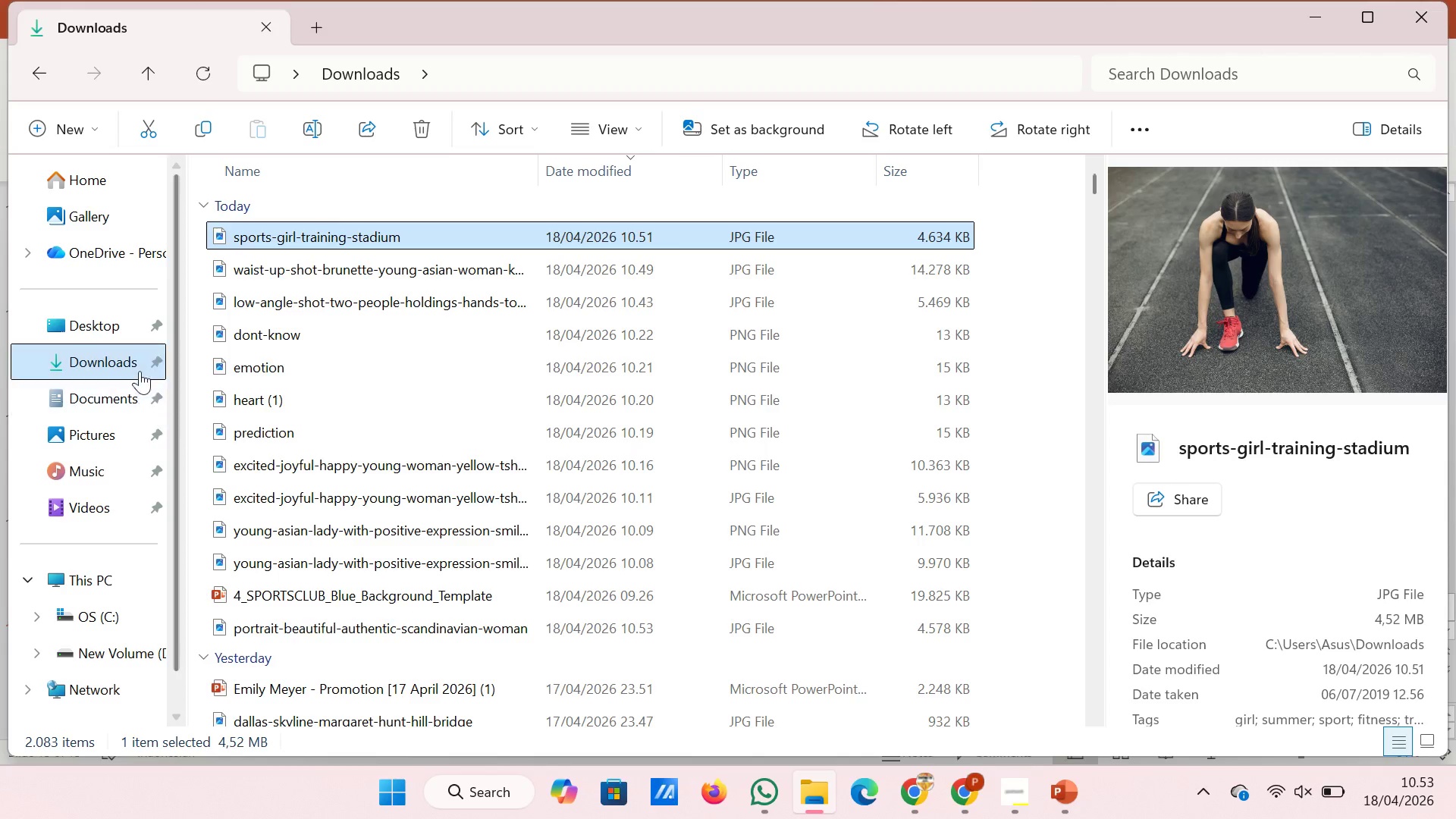 
left_click([140, 366])
 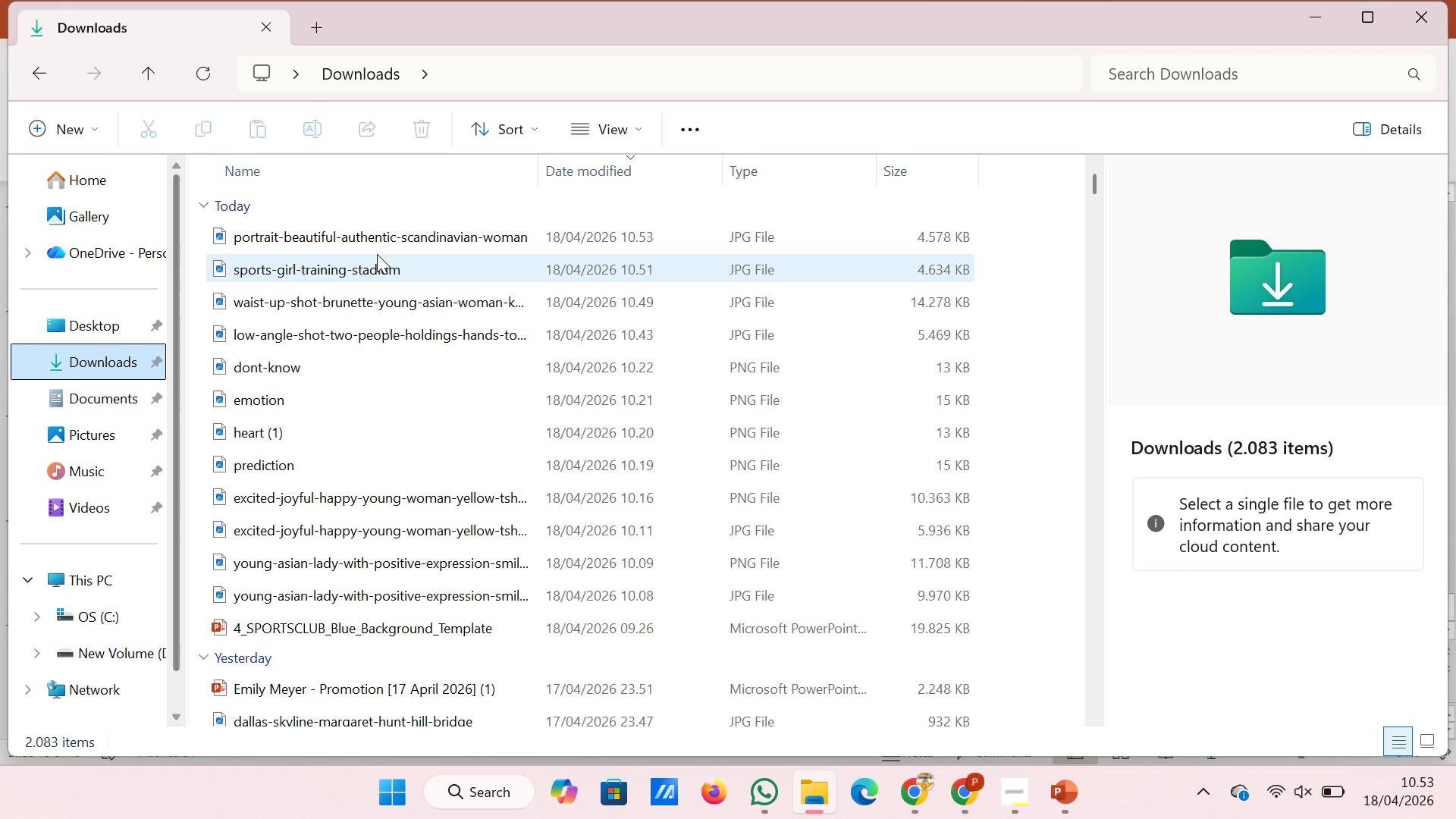 
left_click([410, 238])
 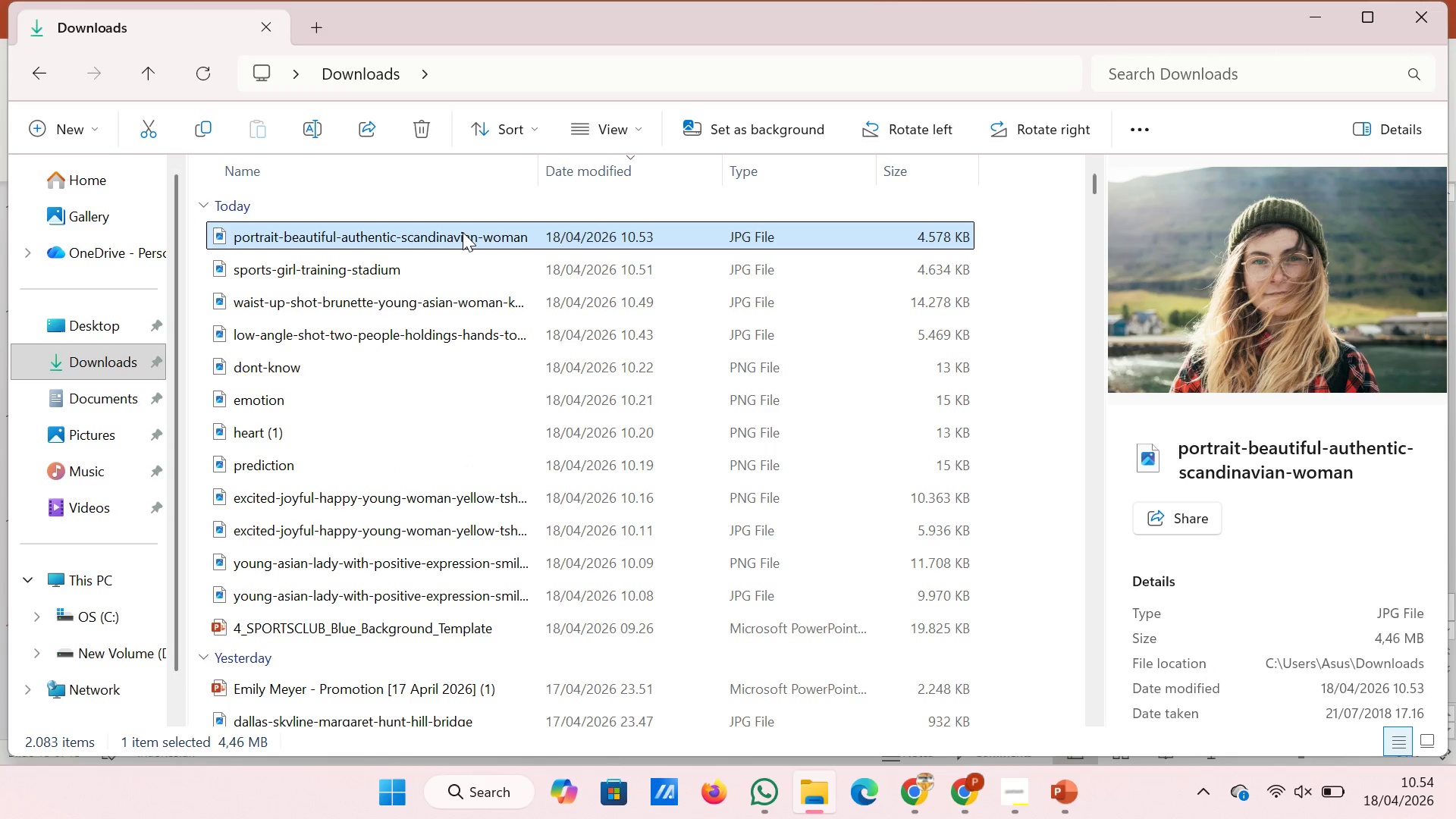 
left_click_drag(start_coordinate=[463, 232], to_coordinate=[1075, 657])
 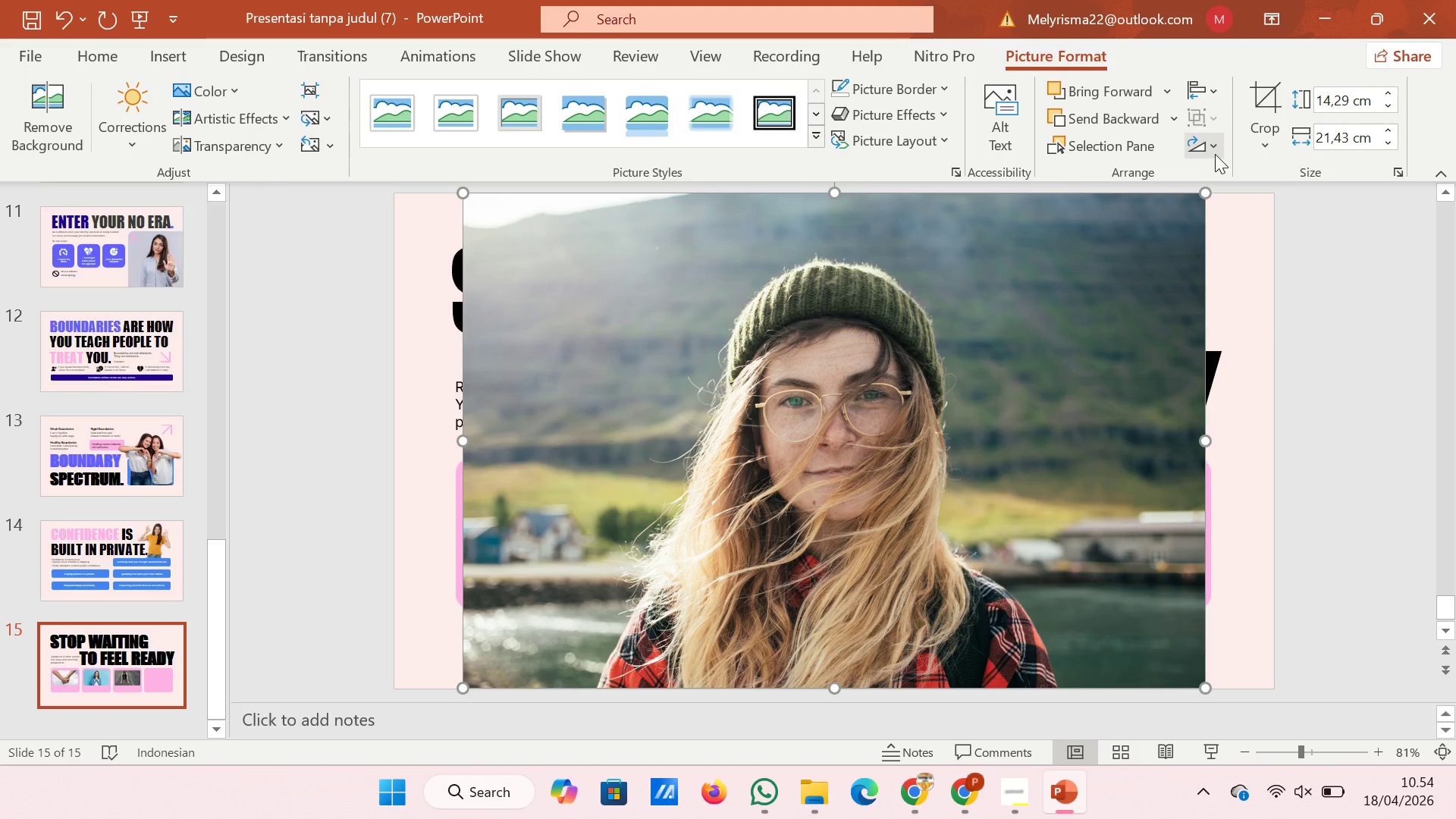 
left_click([1262, 152])
 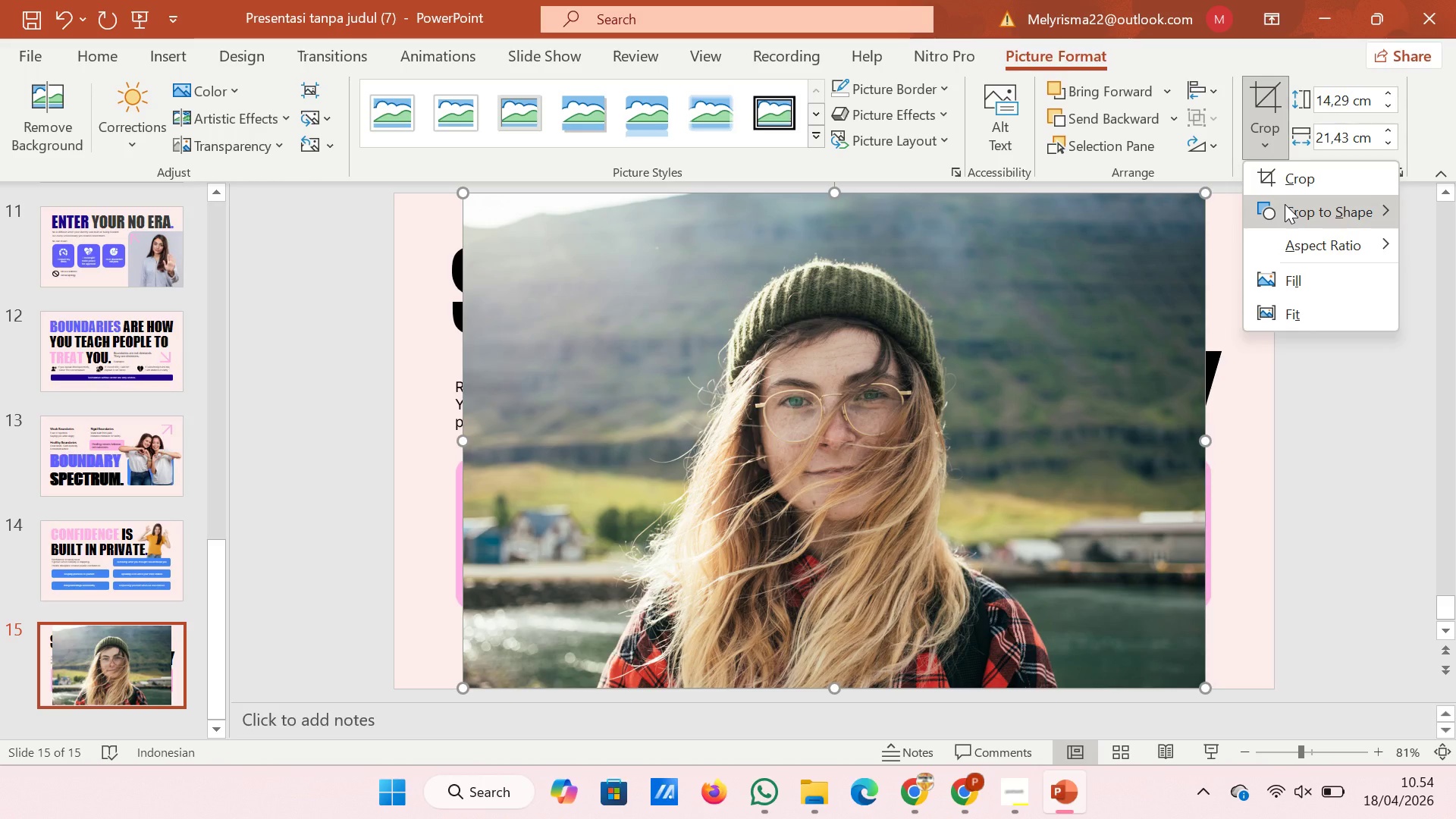 
left_click([1285, 204])
 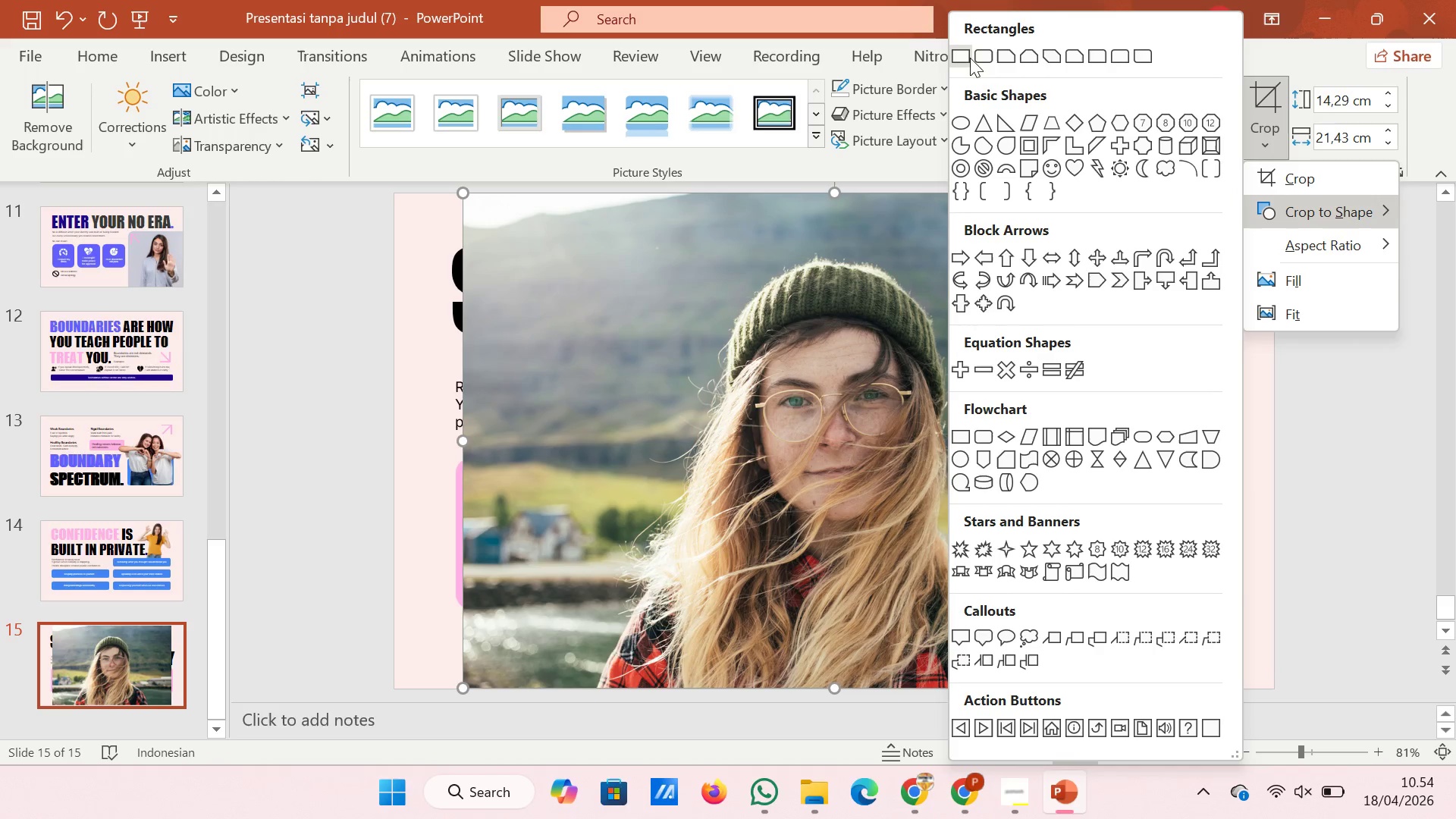 
left_click([983, 53])
 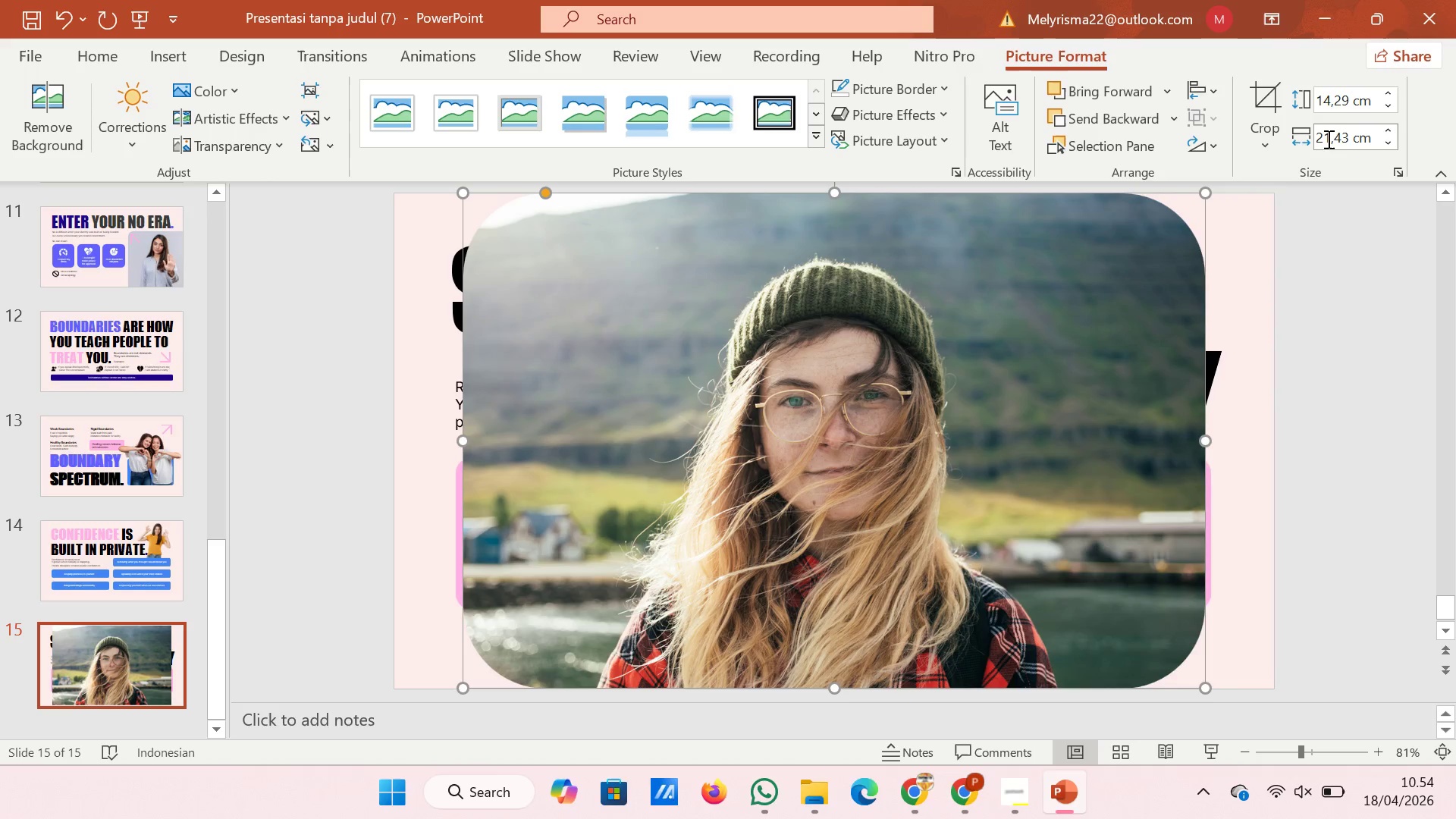 
left_click([1327, 138])
 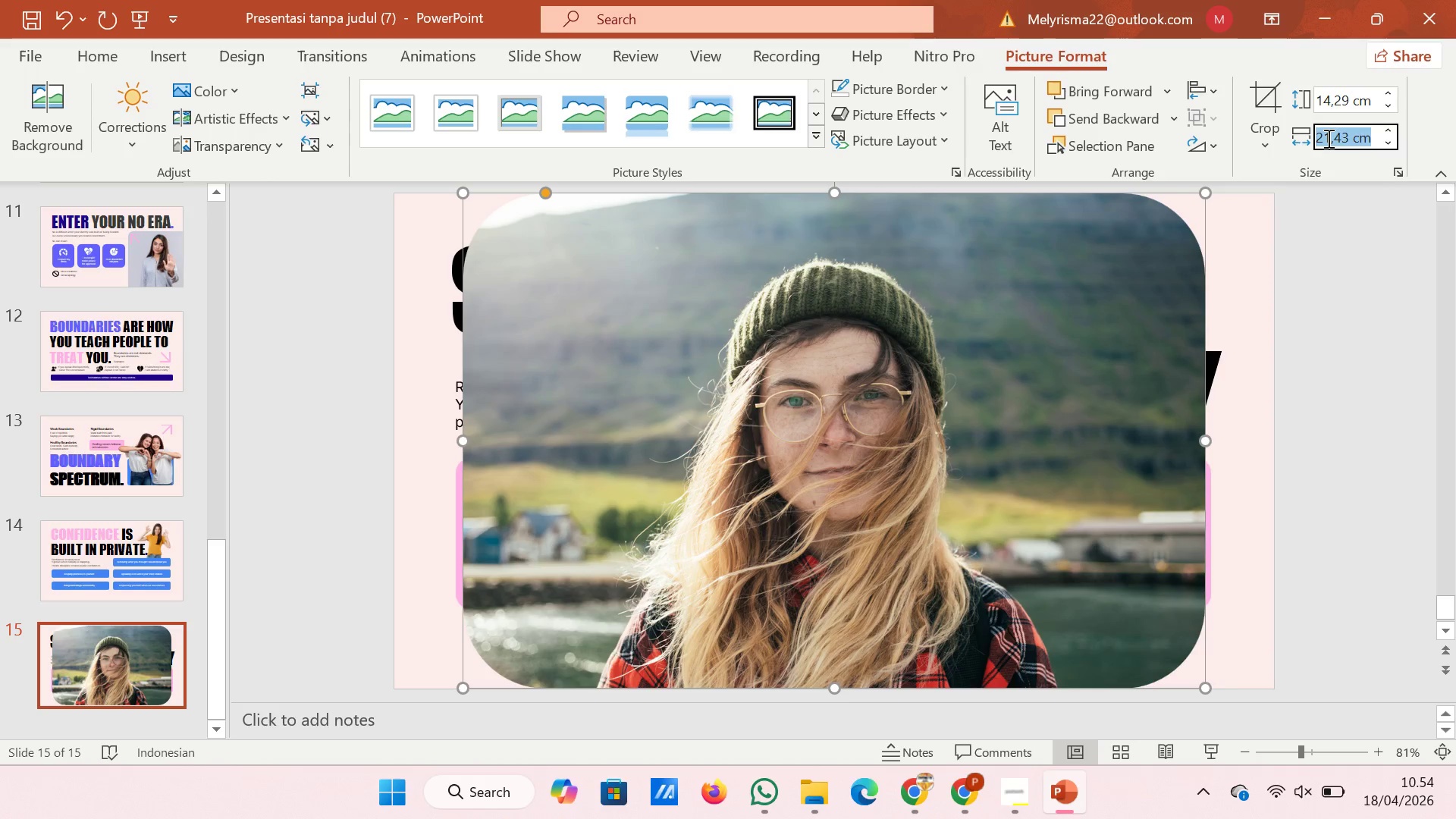 
type(4,56)
 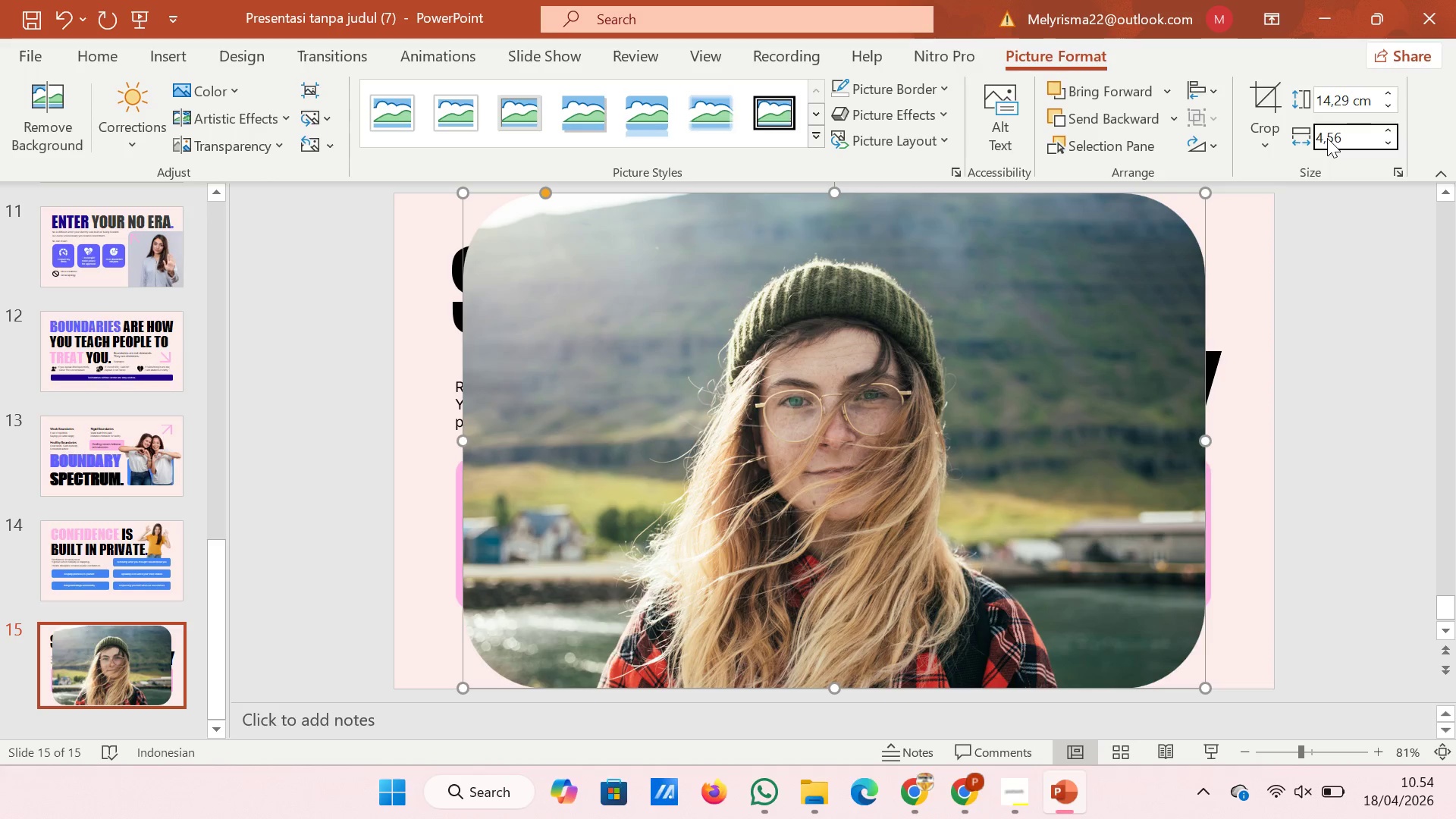 
key(Enter)
 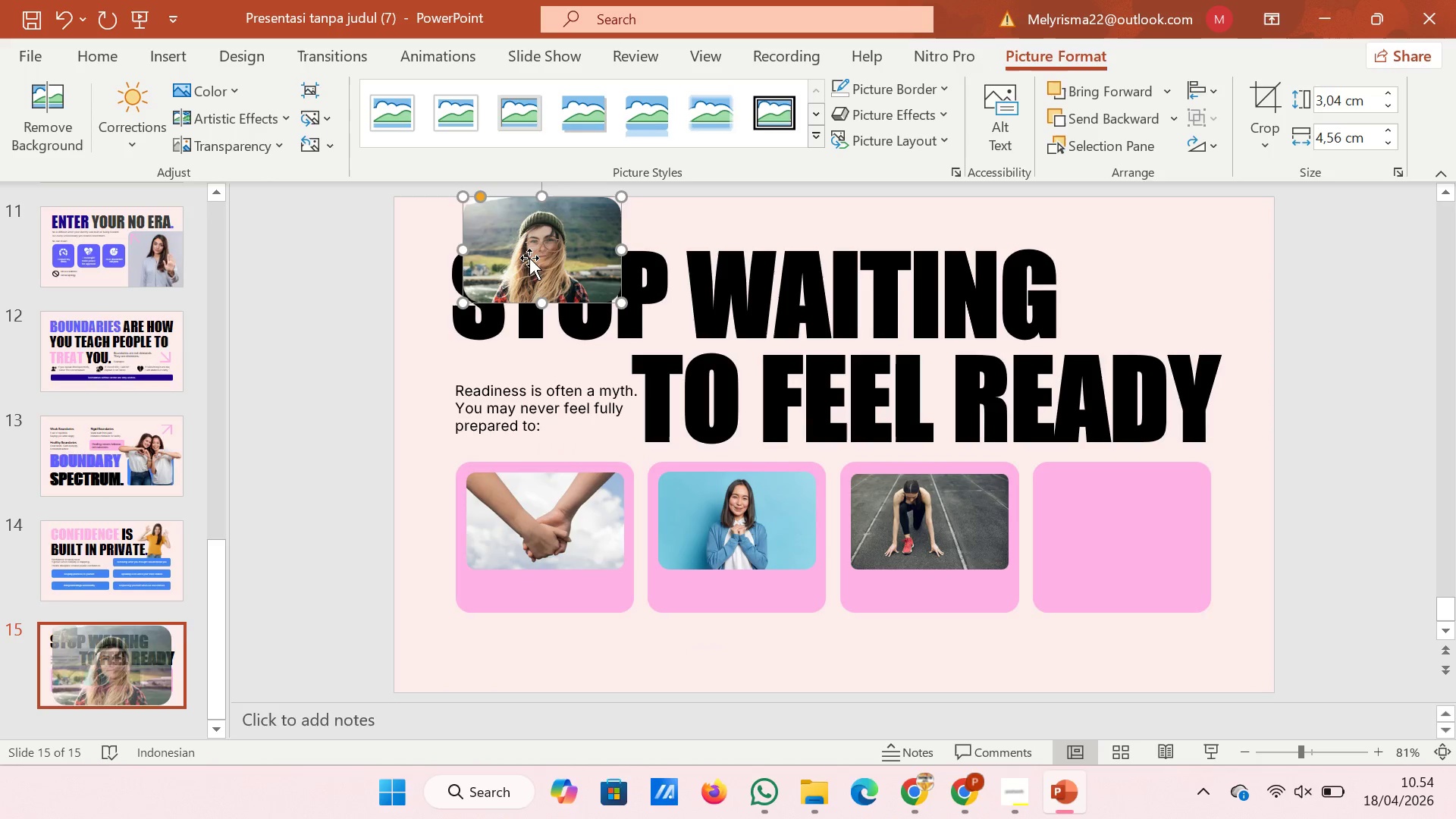 
left_click_drag(start_coordinate=[532, 256], to_coordinate=[1109, 527])
 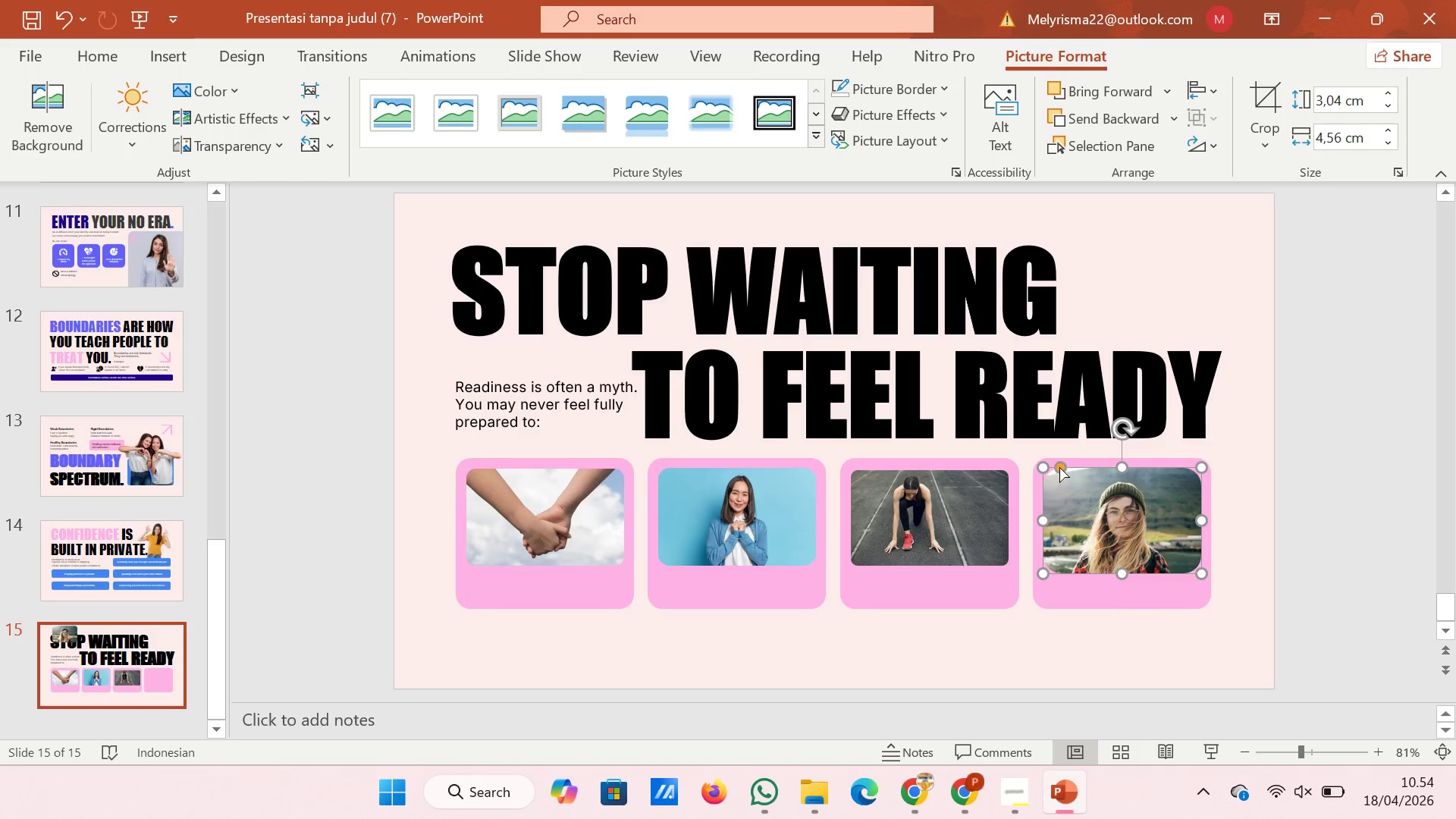 
left_click_drag(start_coordinate=[1059, 466], to_coordinate=[1048, 466])
 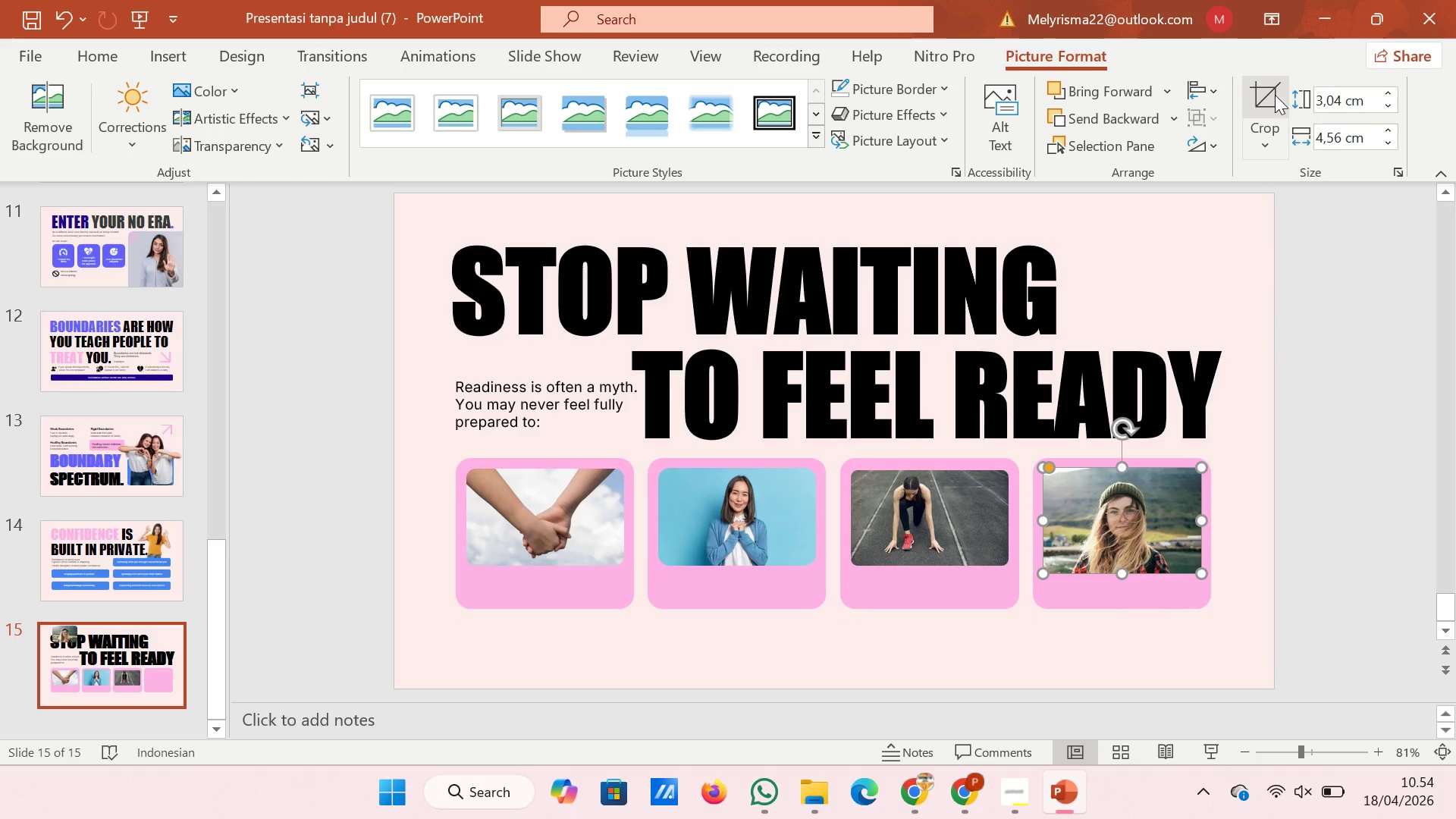 
left_click([1274, 95])
 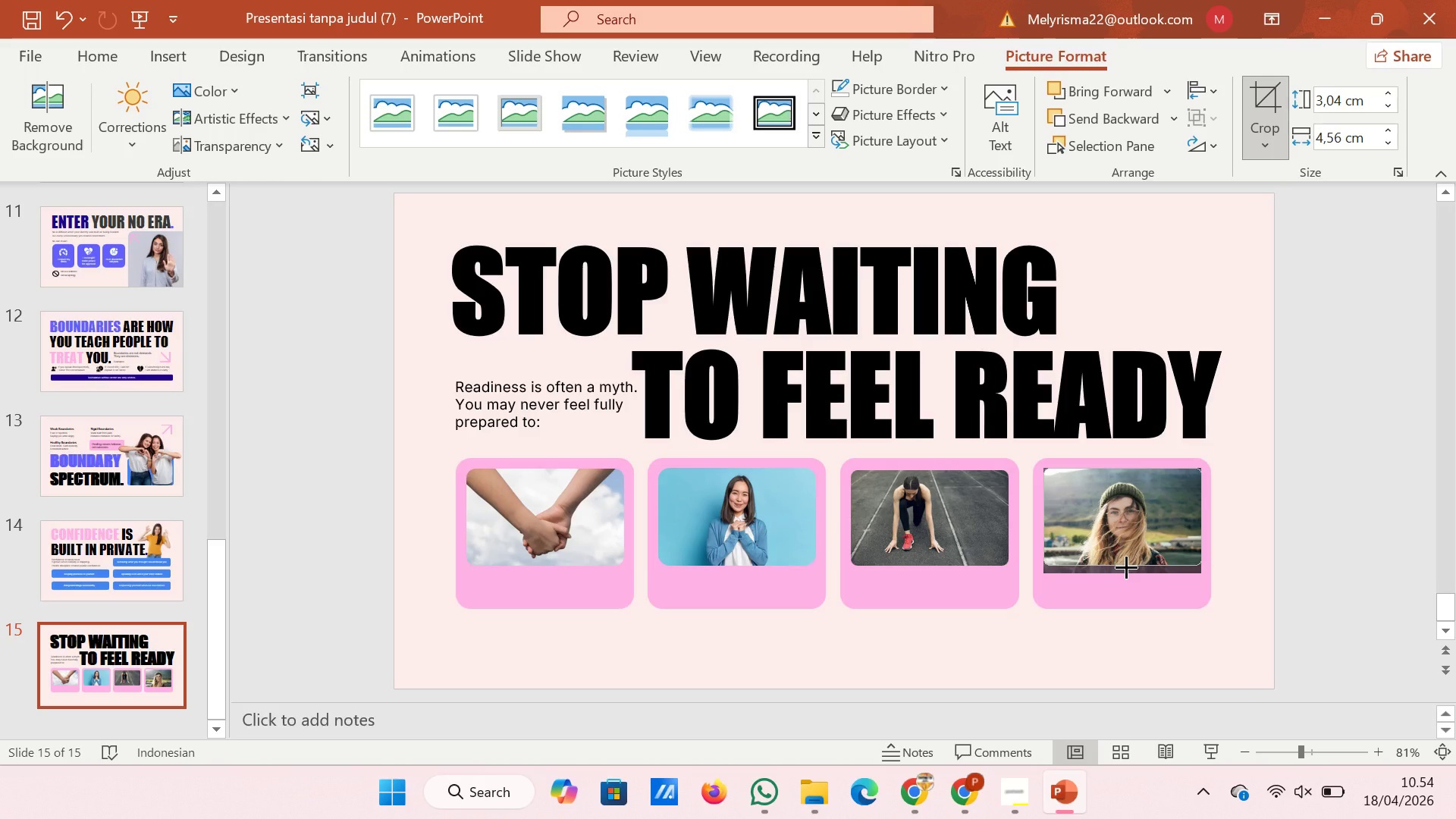 
wait(5.5)
 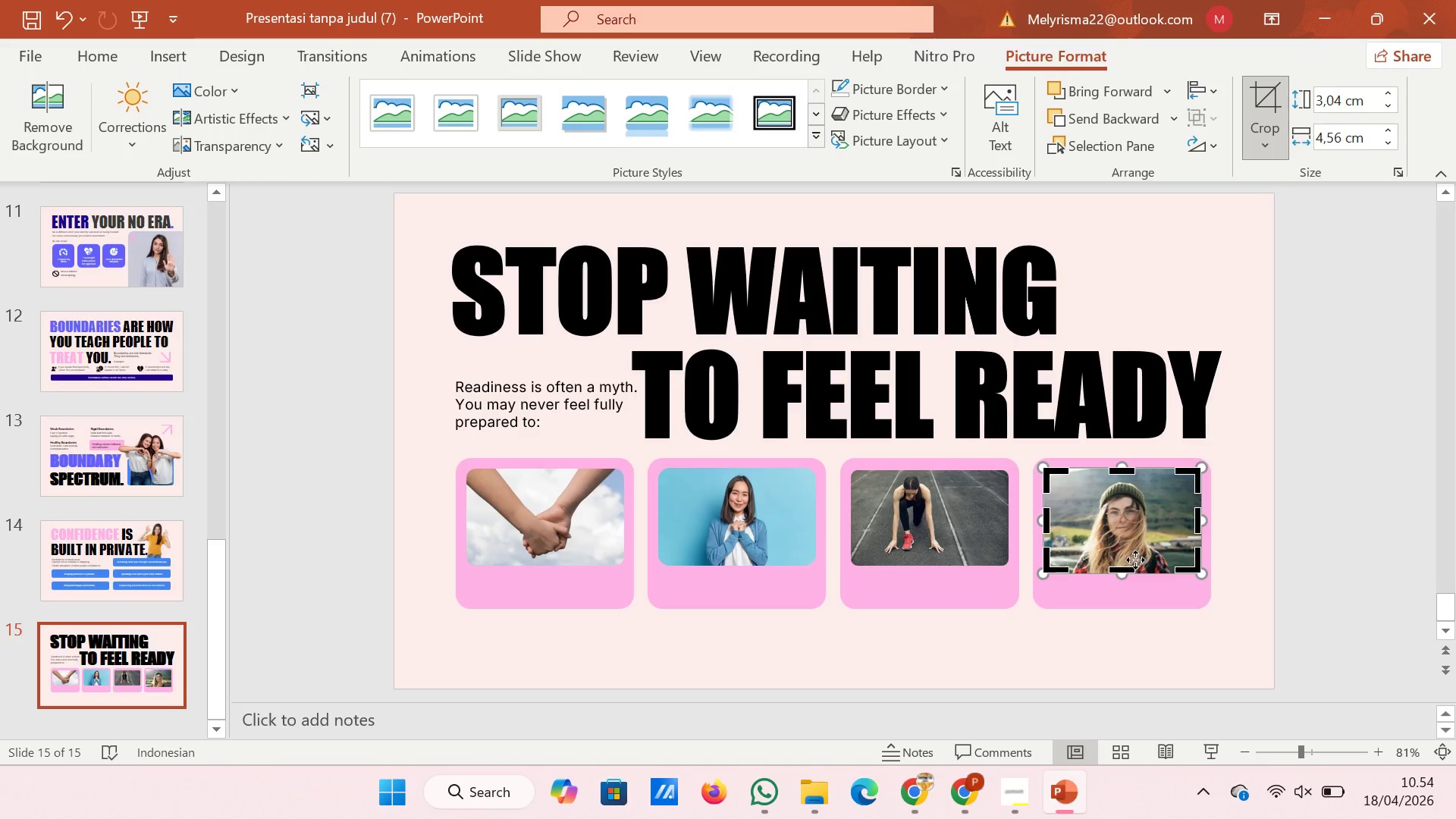 
left_click([1126, 570])
 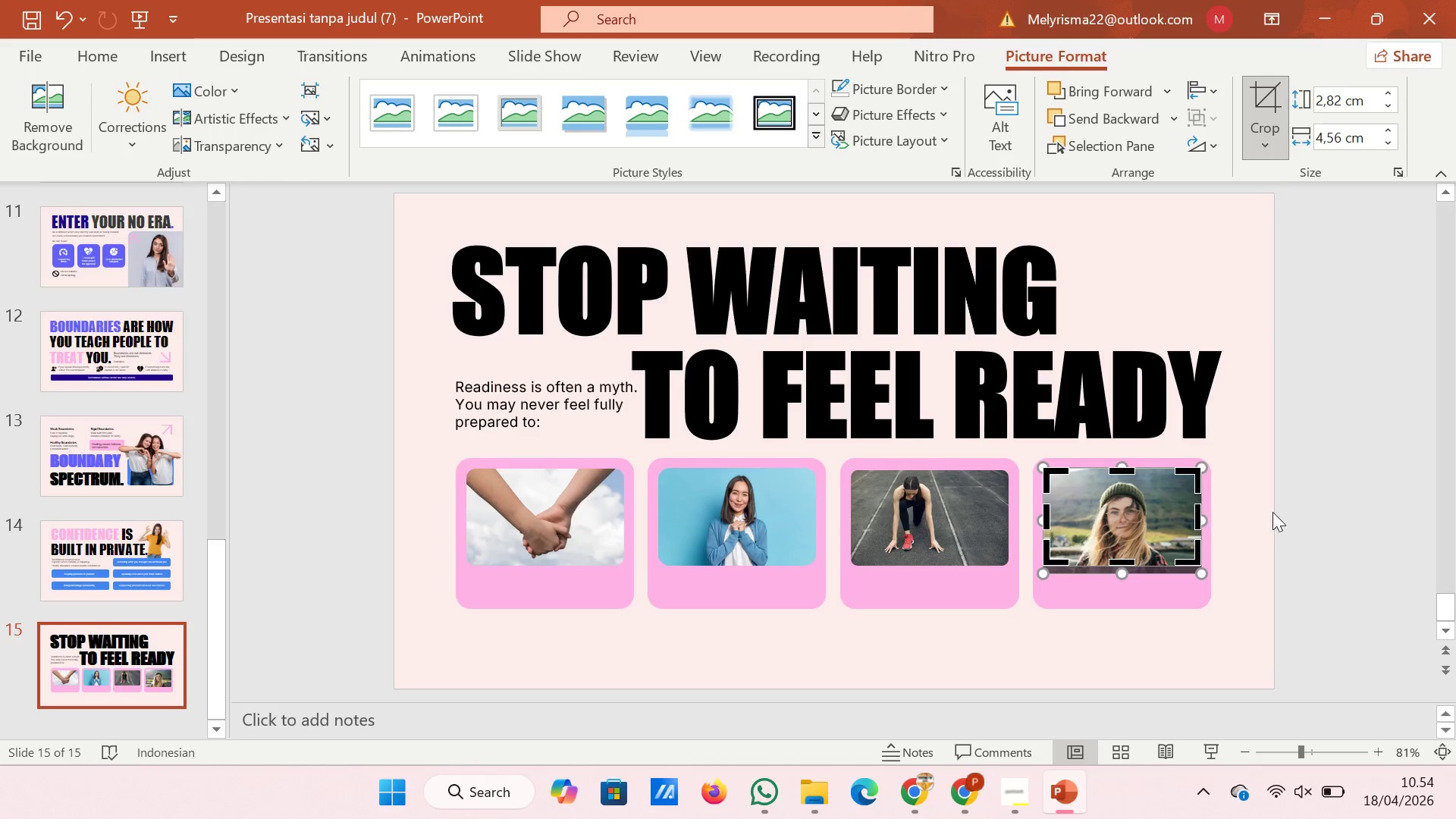 
left_click([1282, 509])
 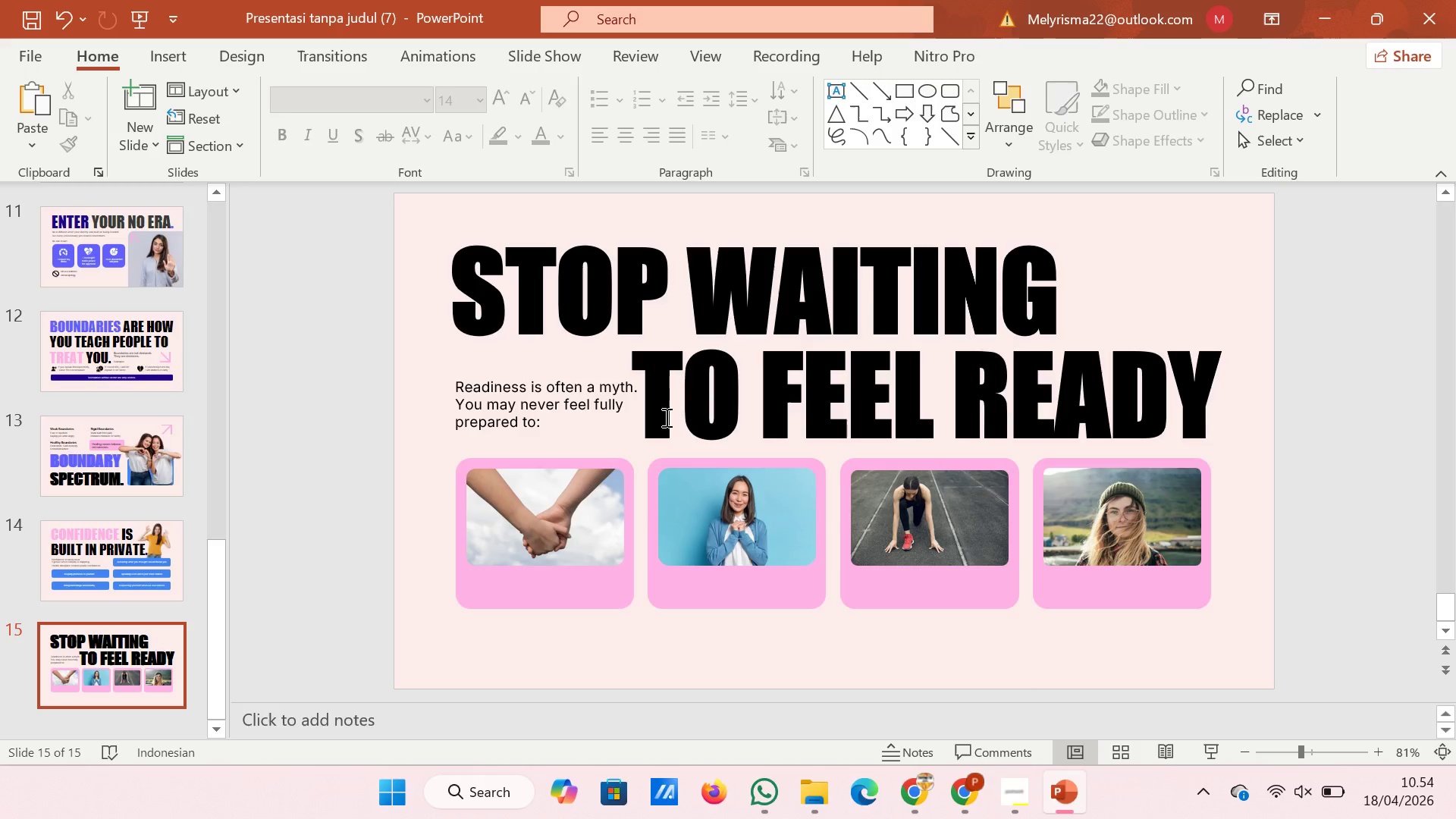 
wait(10.86)
 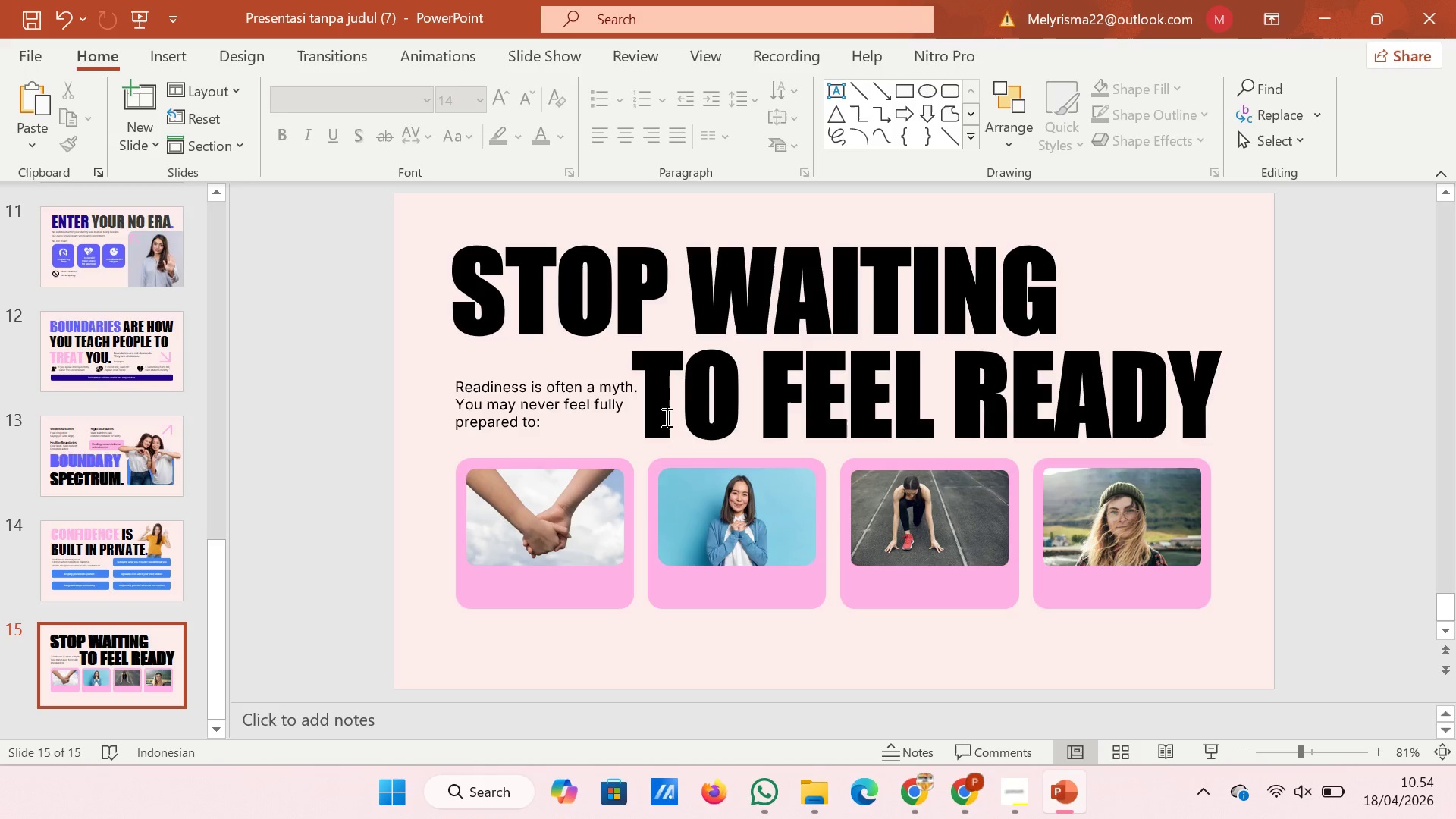 
left_click([1222, 427])
 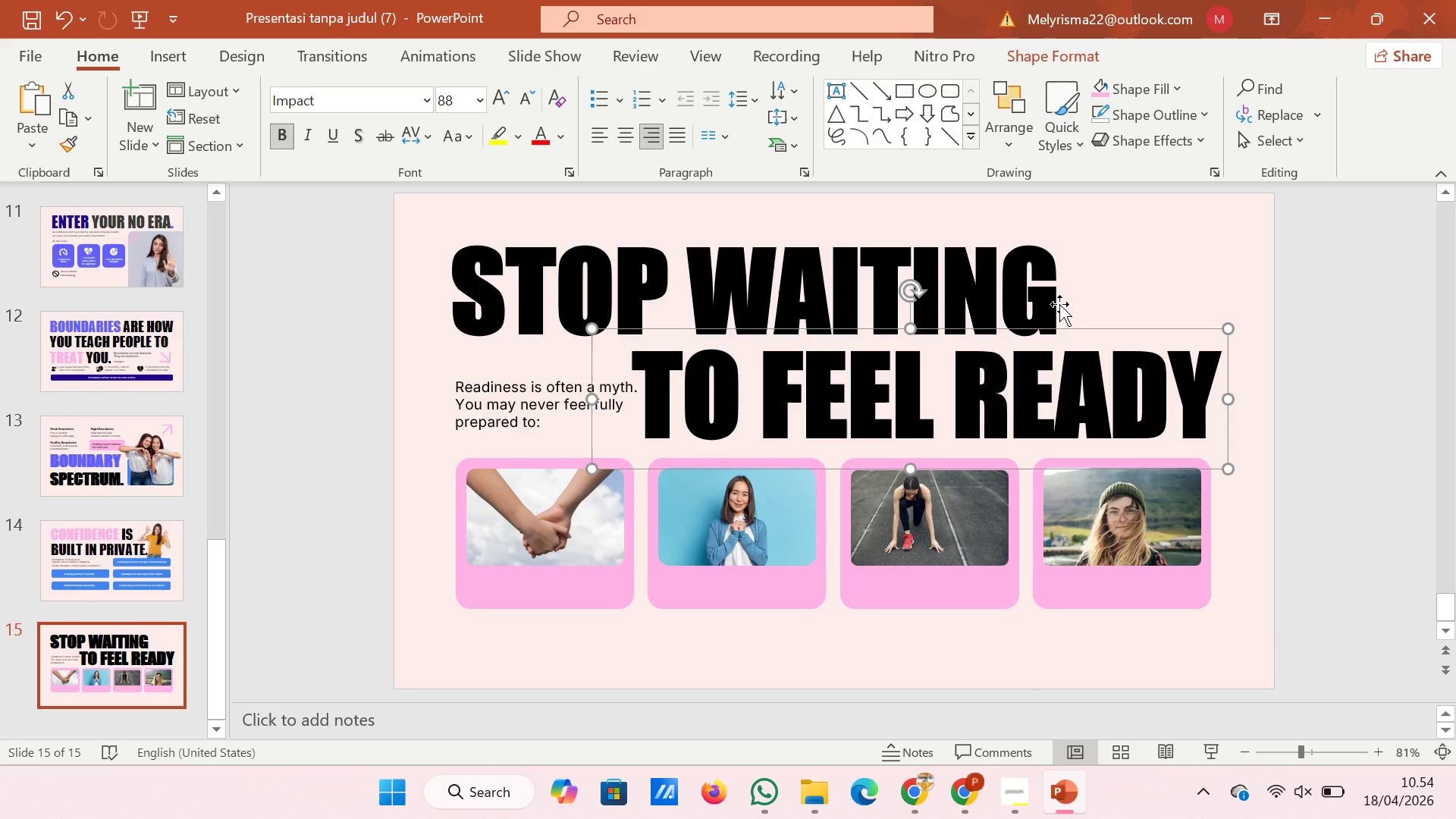 
hold_key(key=ShiftRight, duration=0.56)
left_click([1037, 292])
 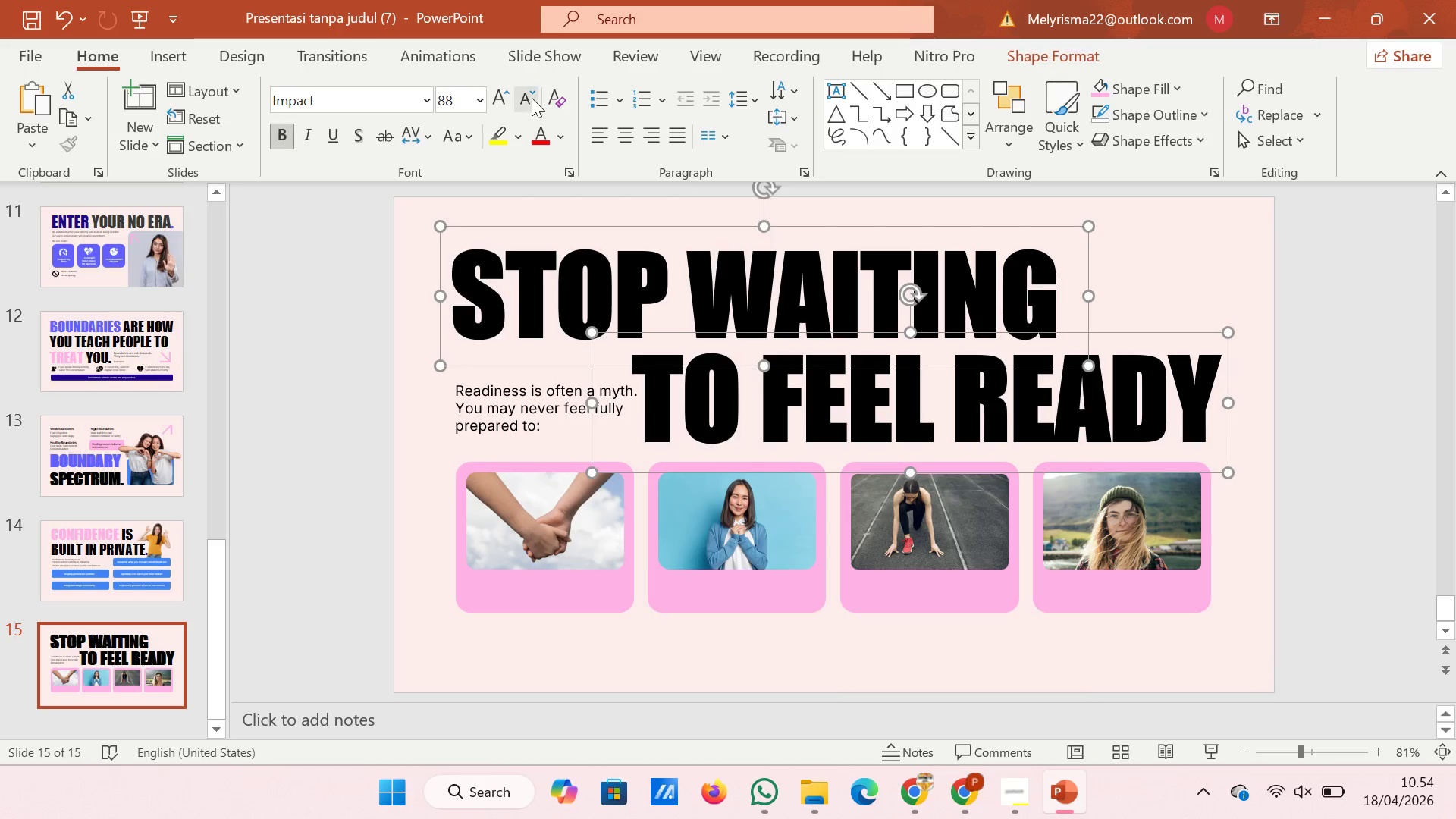 
left_click([529, 97])
 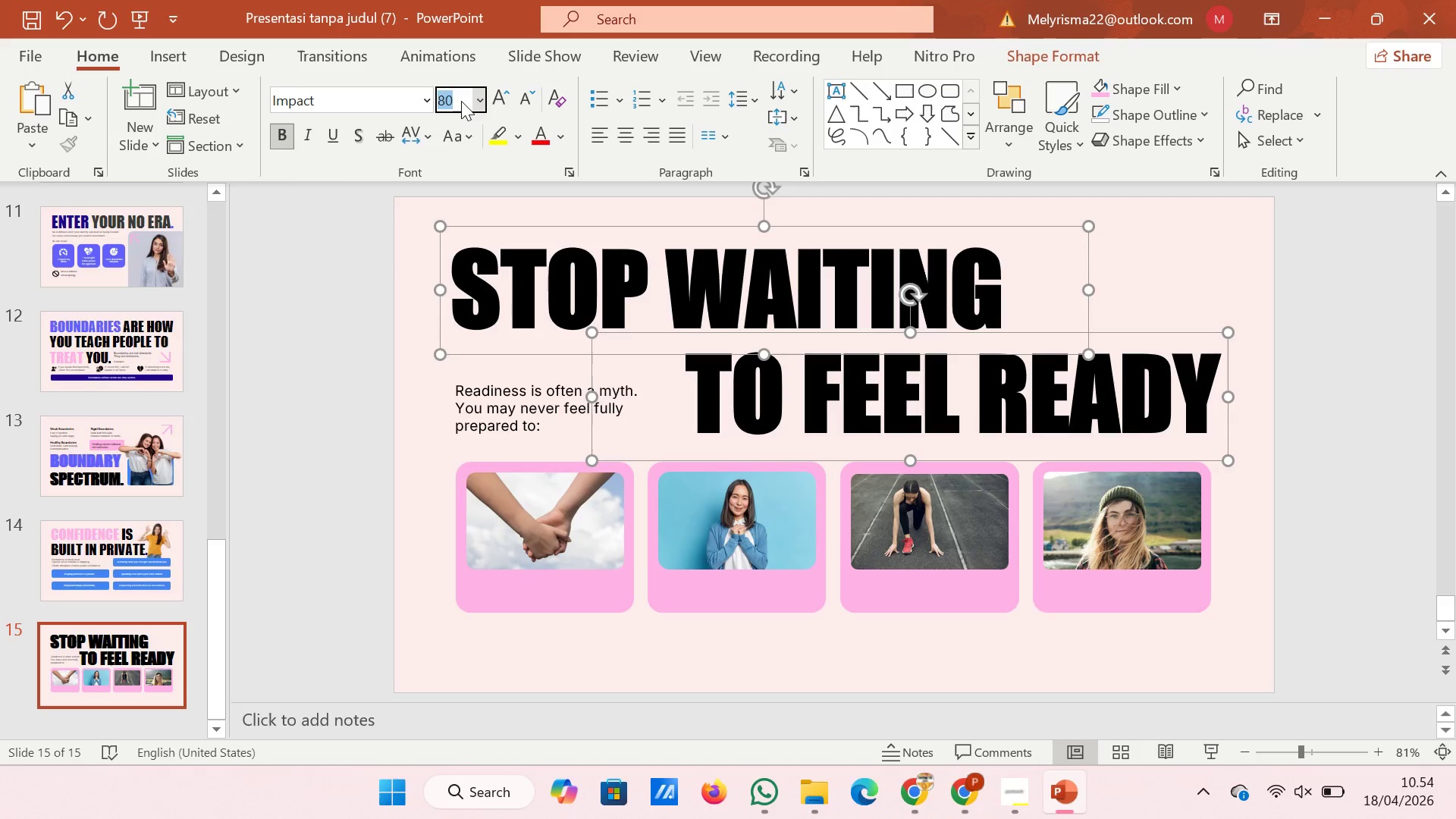 
double_click([461, 101])
 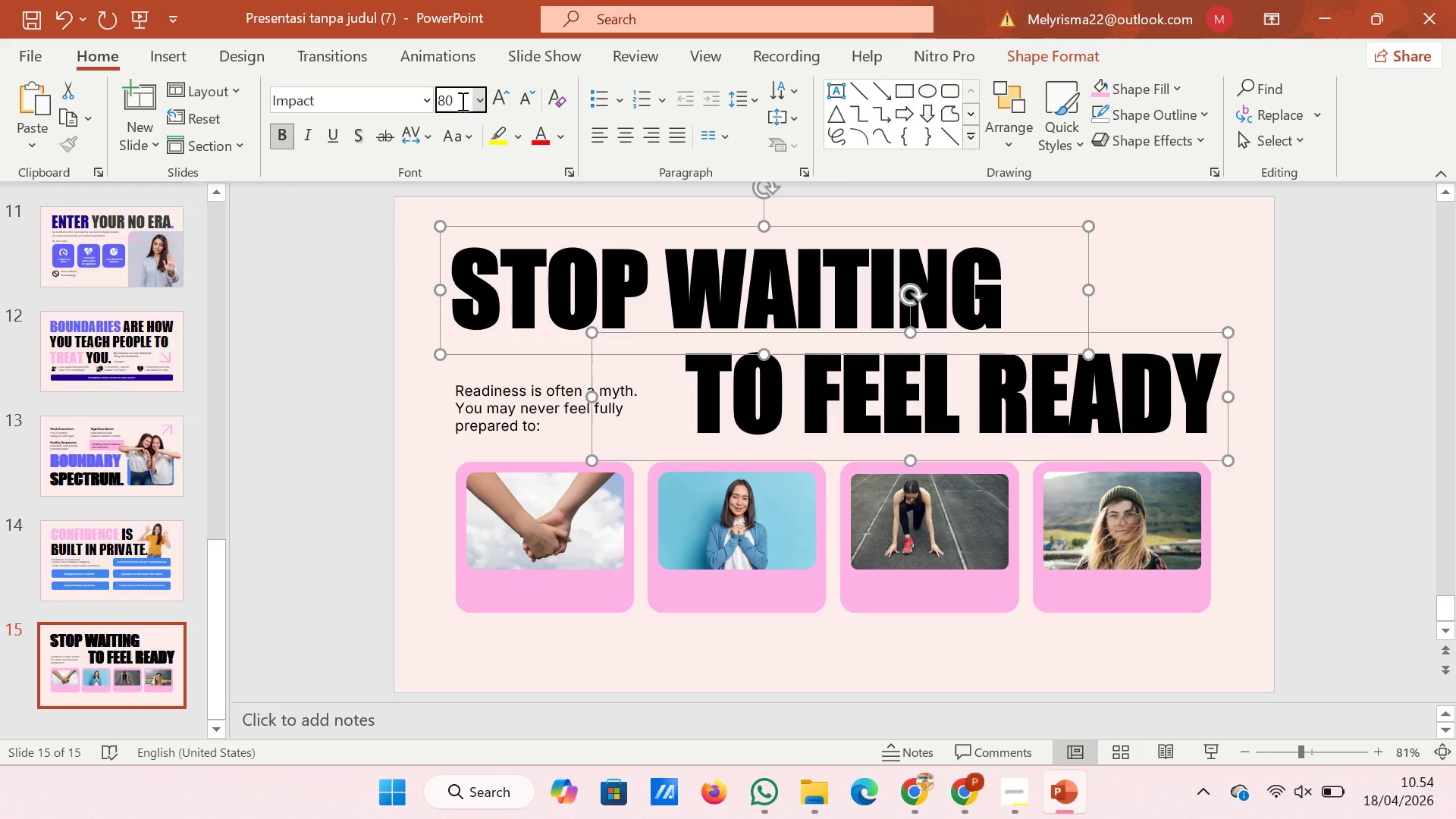 
key(Backspace)
 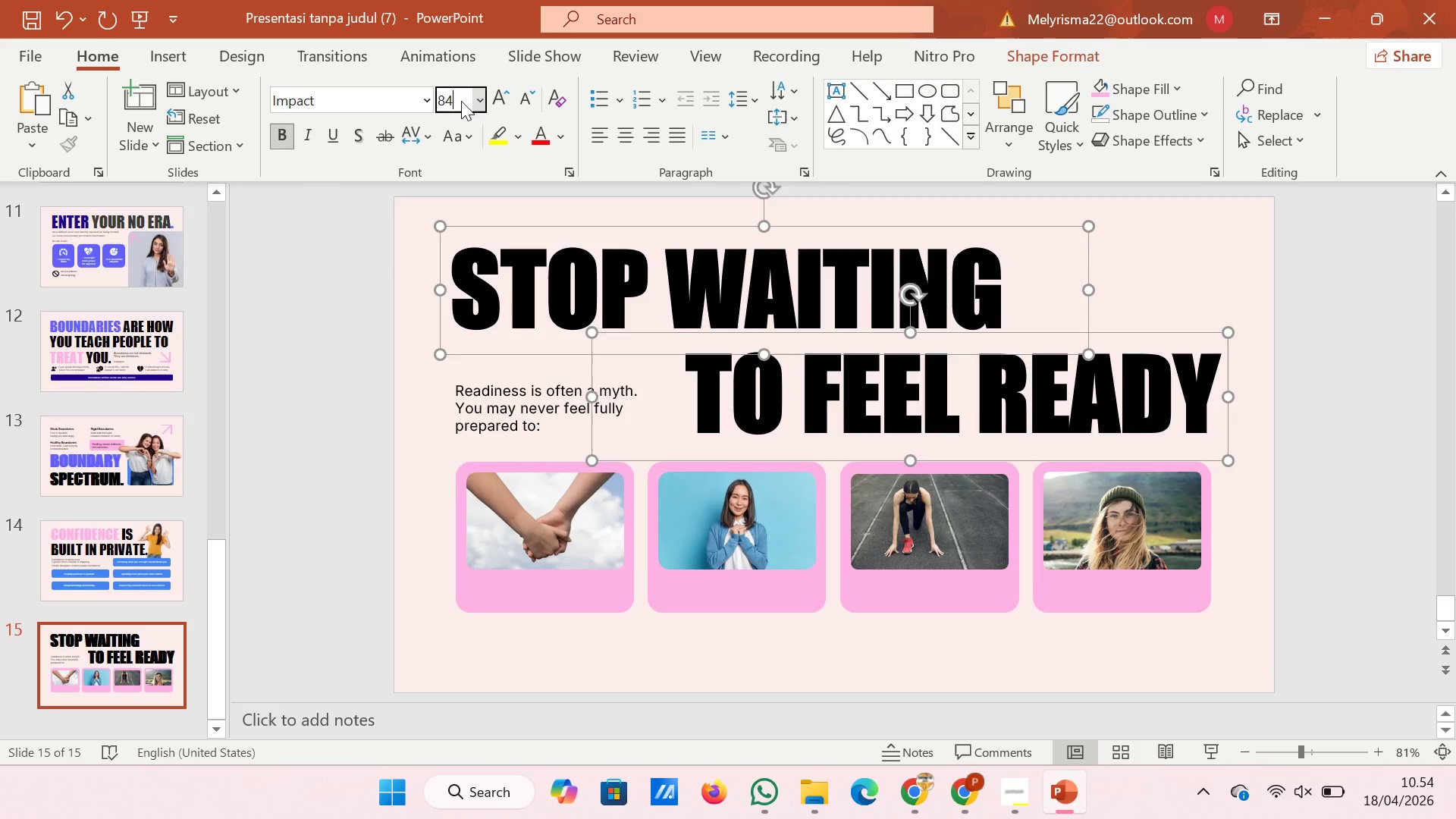 
key(4)
 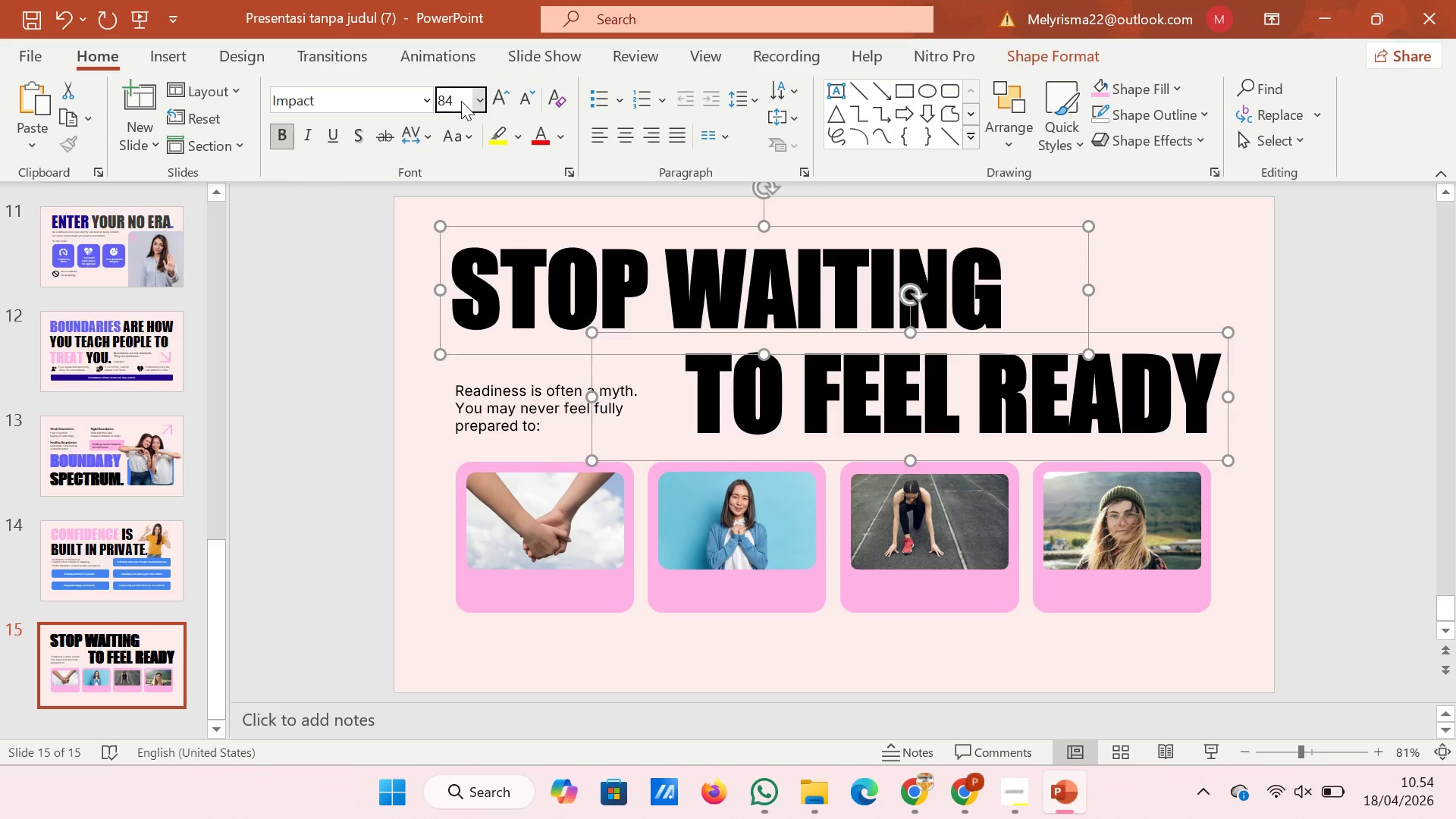 
key(Enter)
 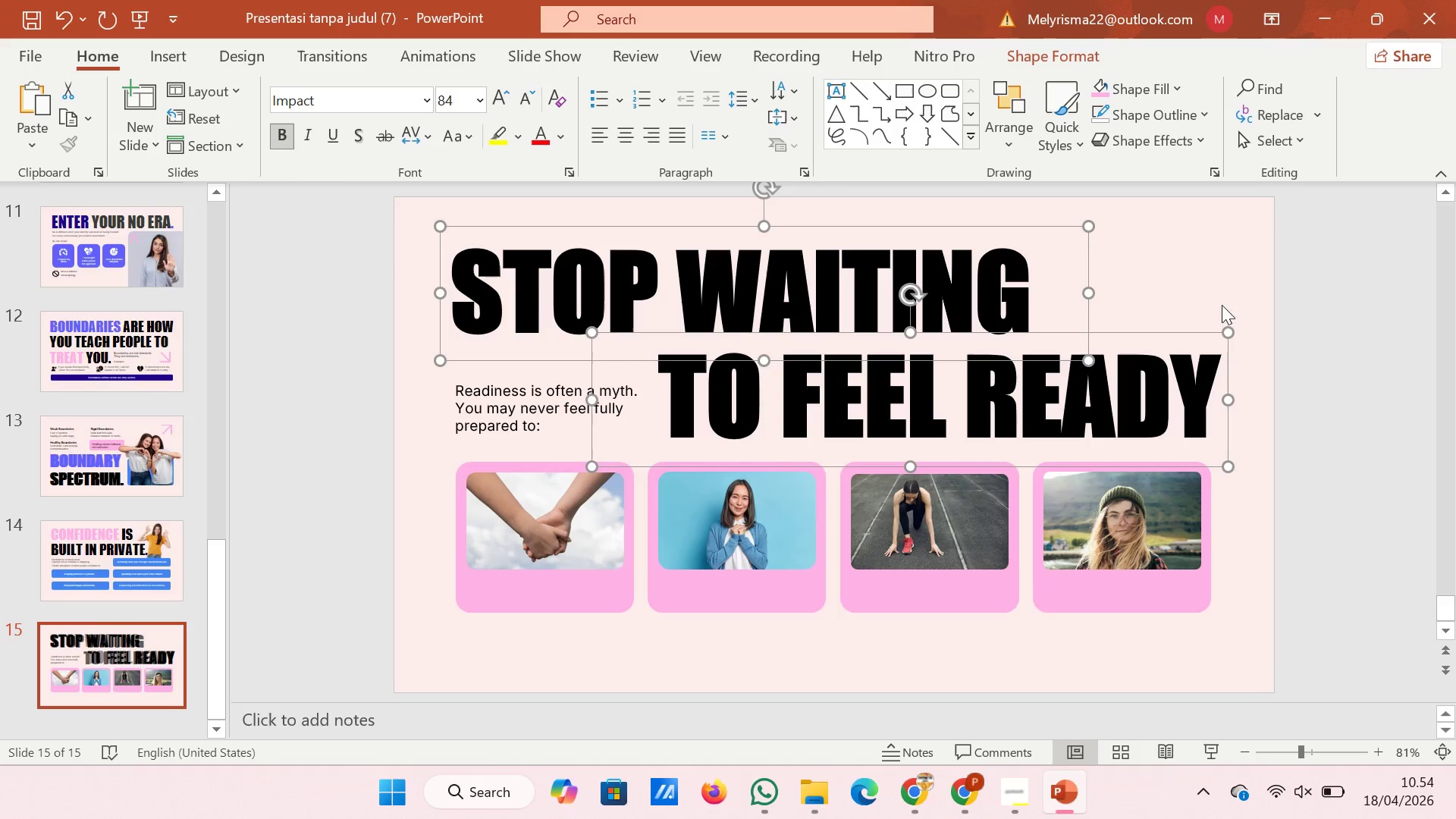 
left_click([1185, 261])
 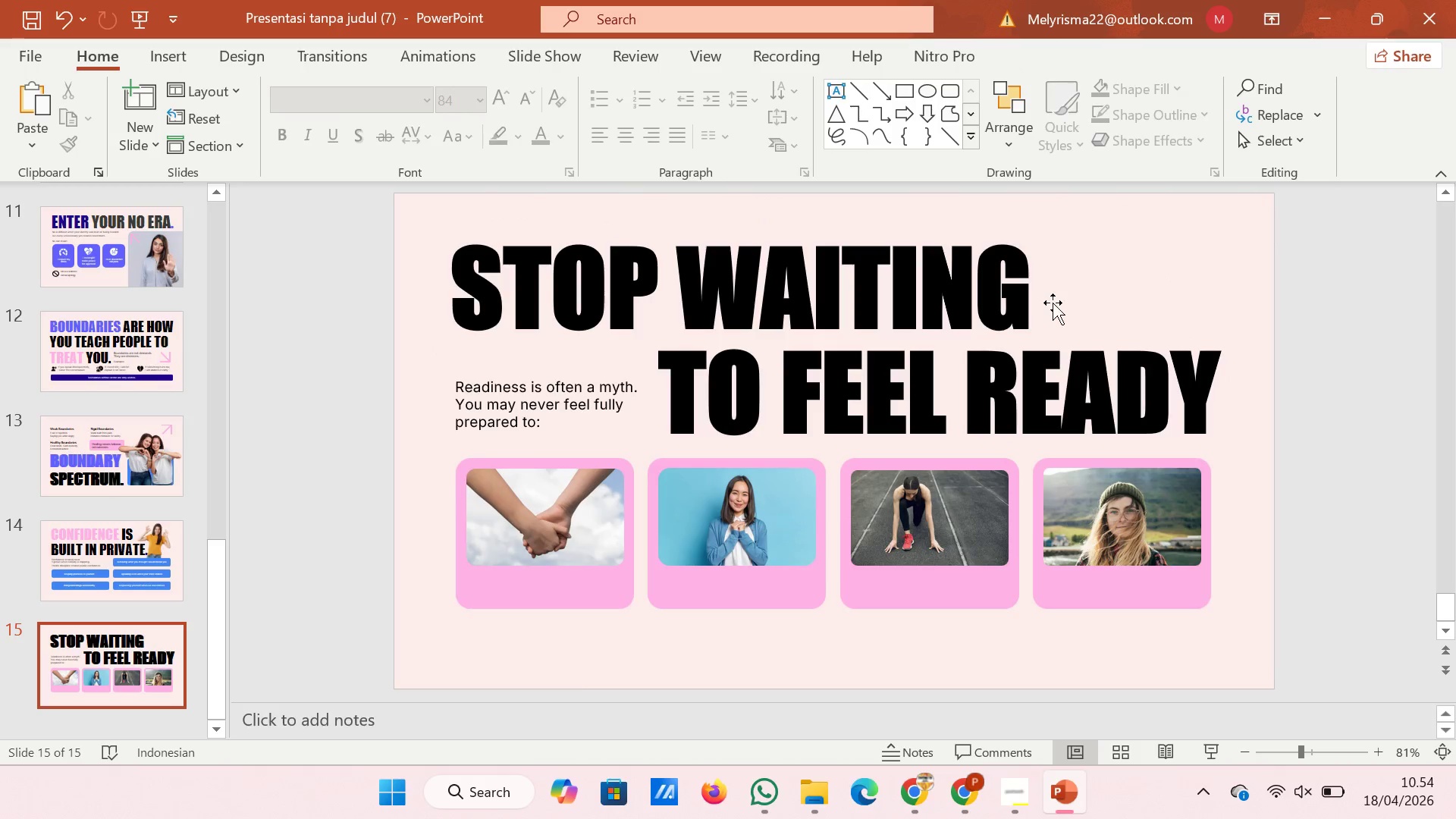 
left_click([1053, 303])
 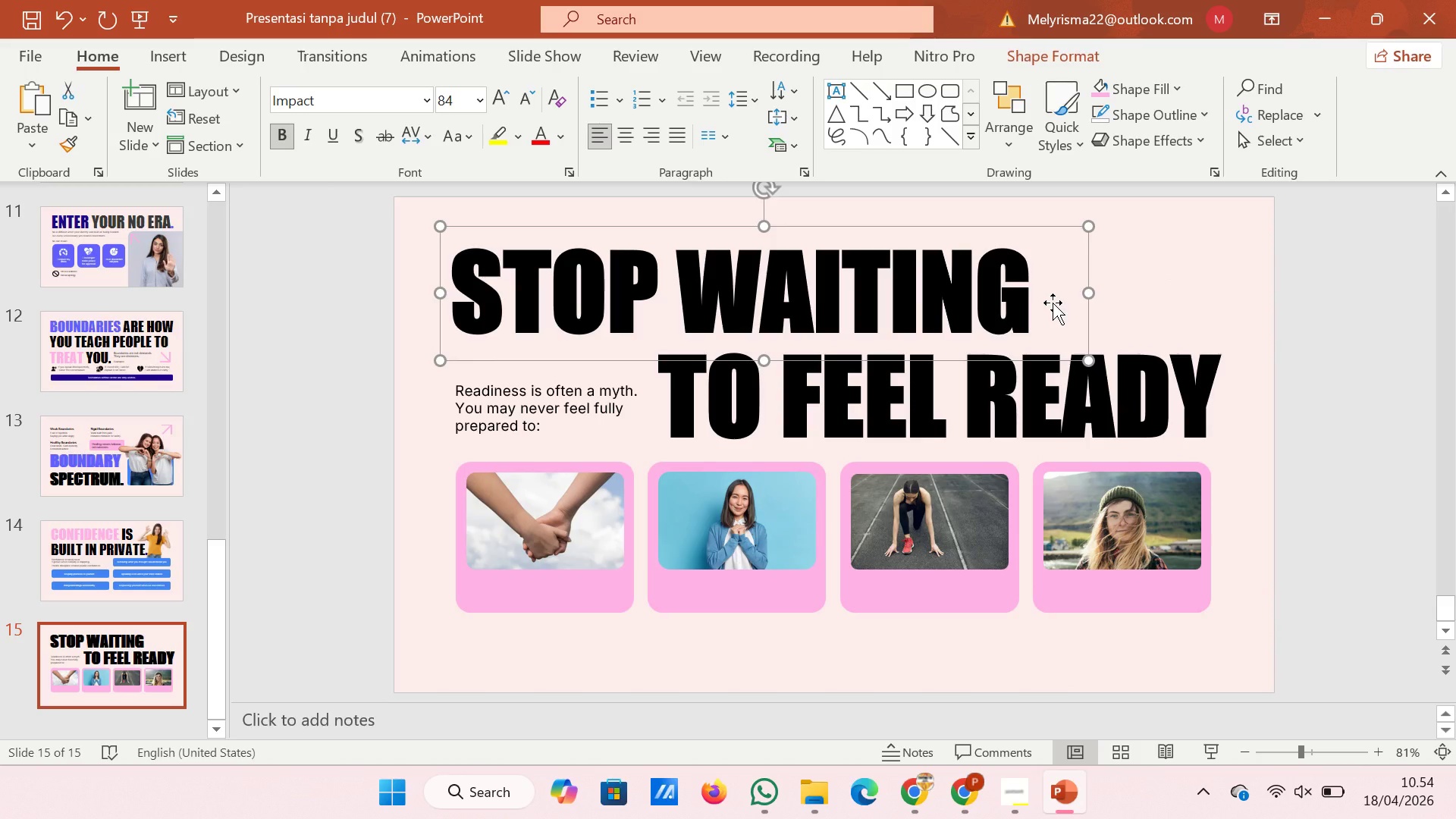 
key(ArrowDown)
 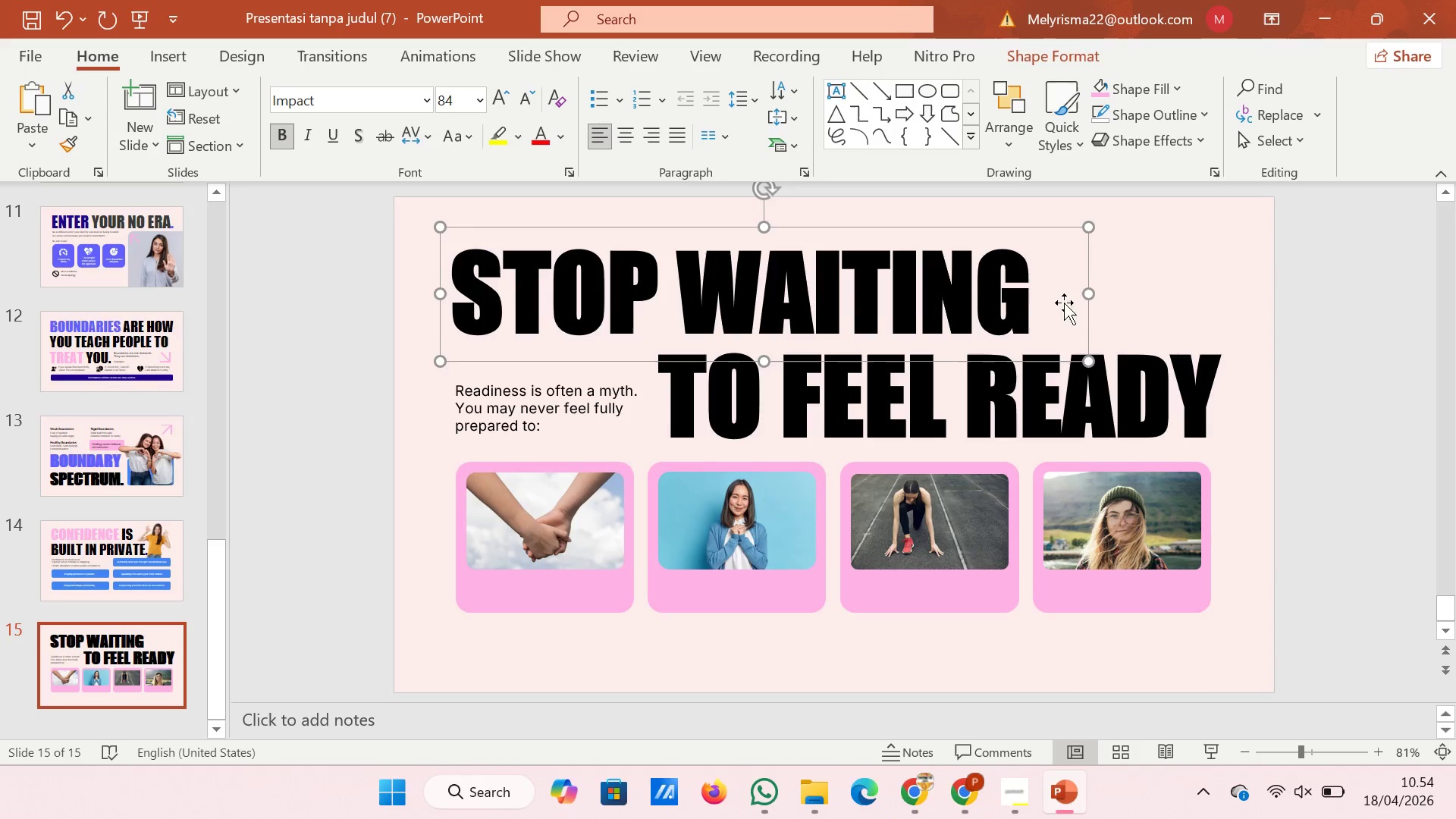 
key(ArrowDown)
 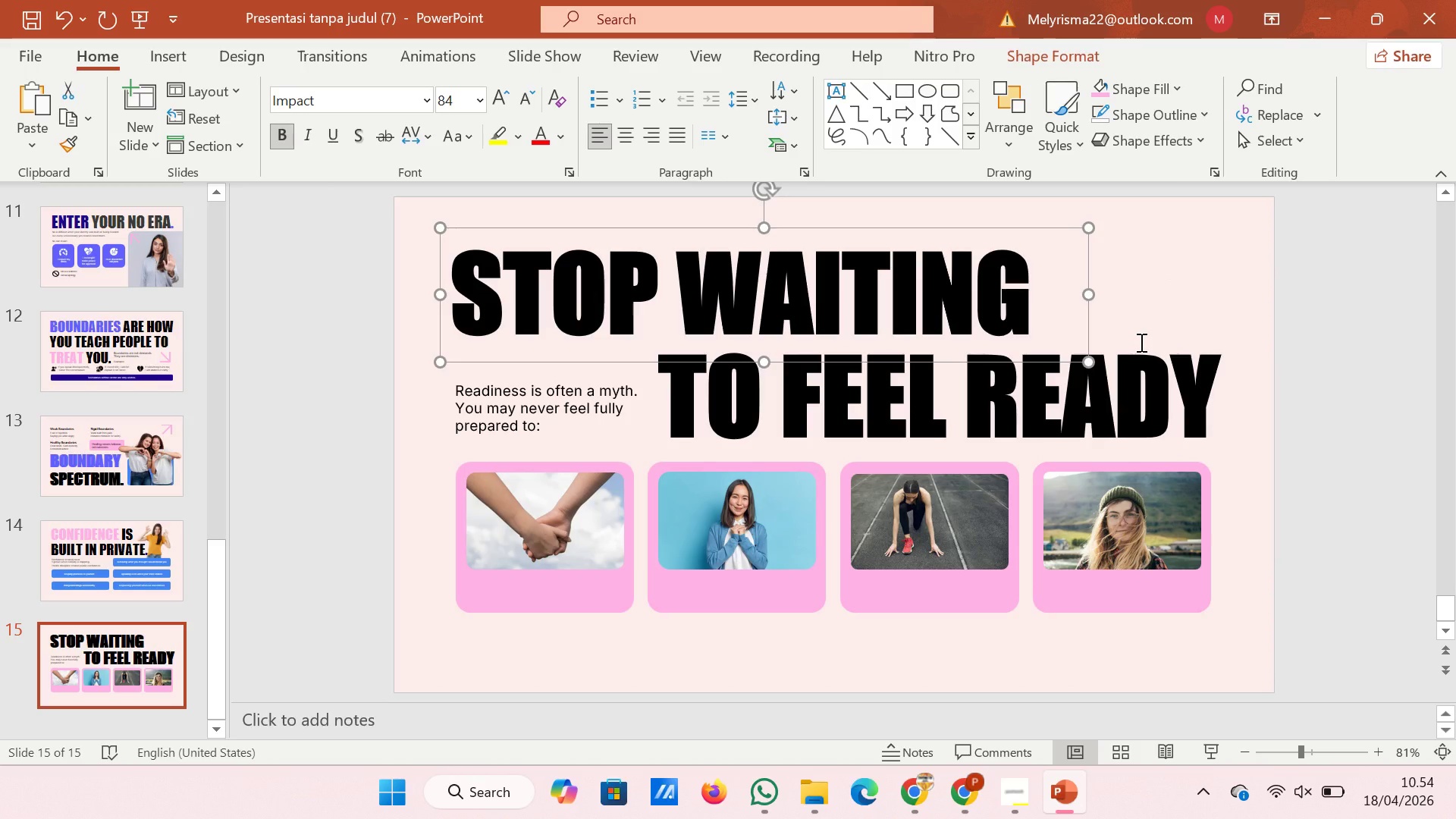 
left_click([1140, 342])
 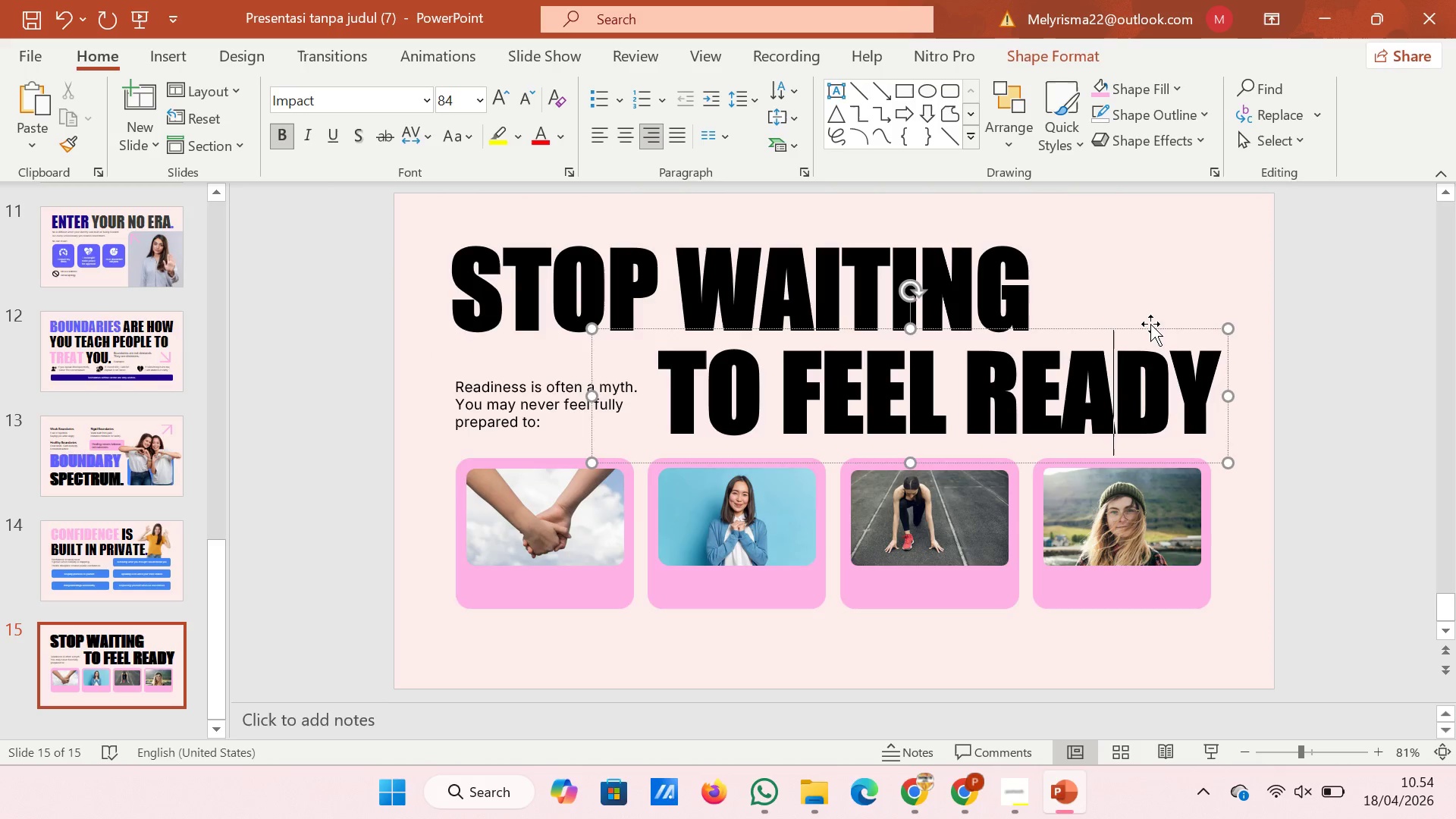 
left_click([1150, 324])
 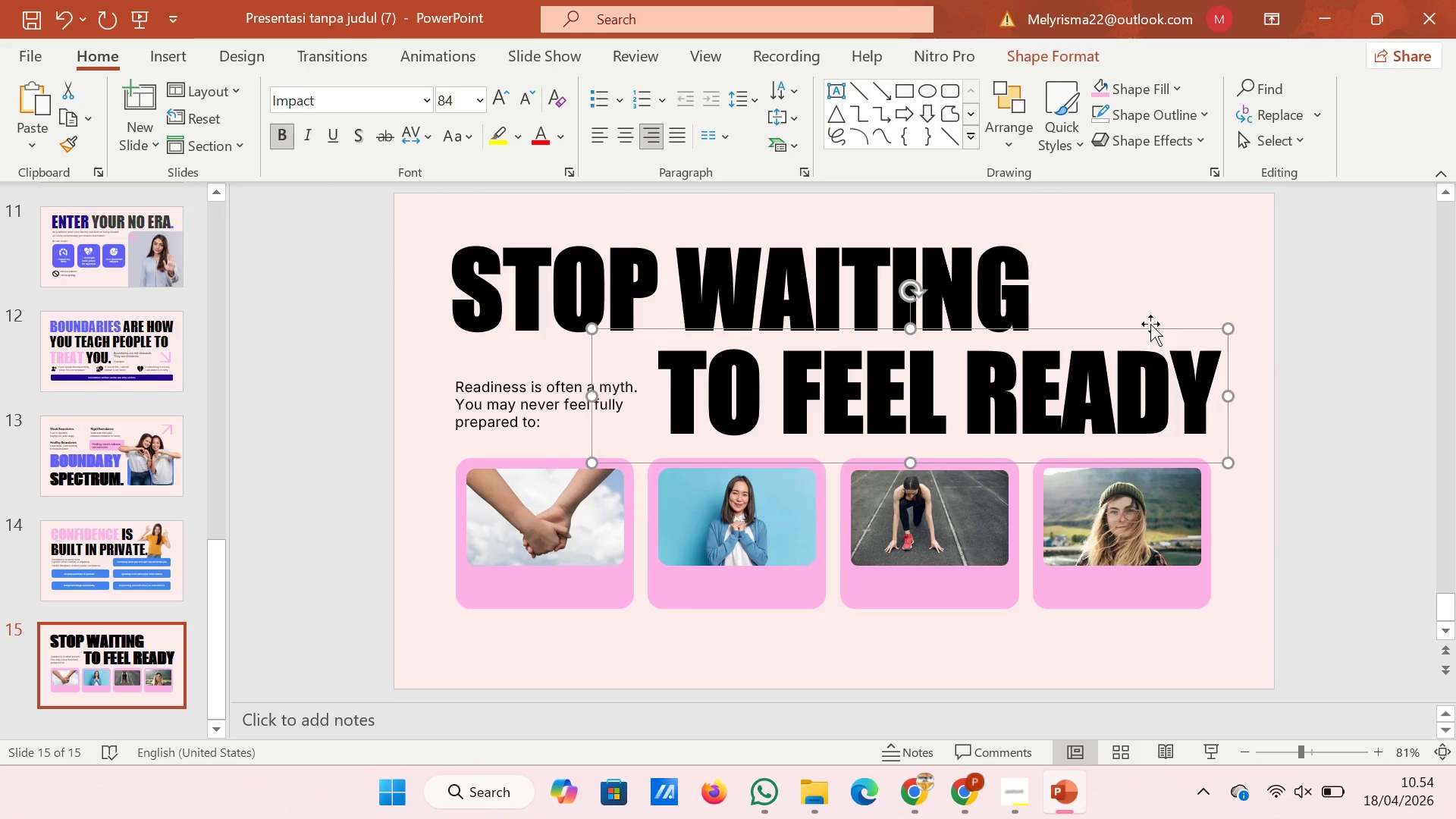 
key(ArrowUp)
 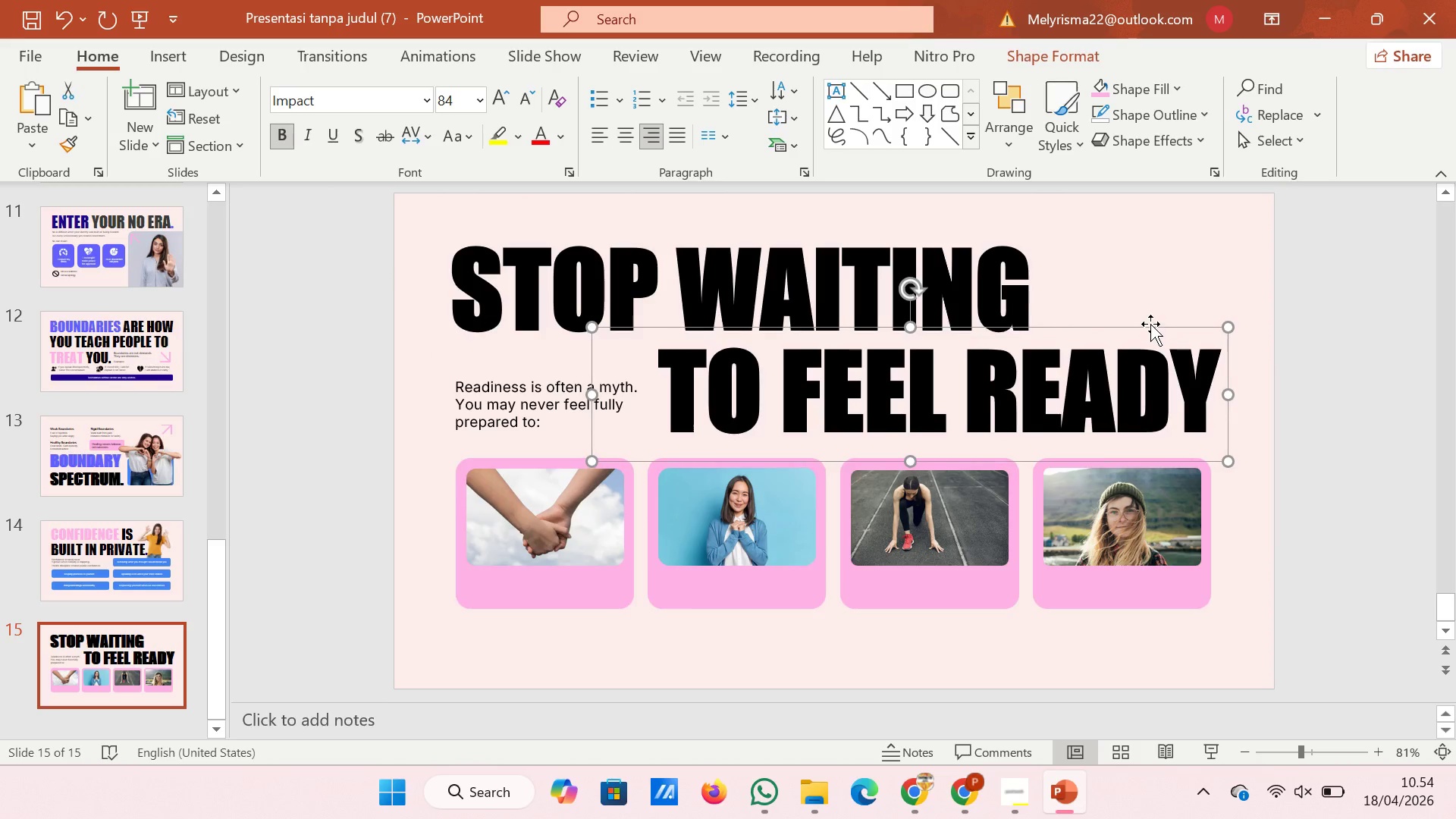 
key(ArrowUp)
 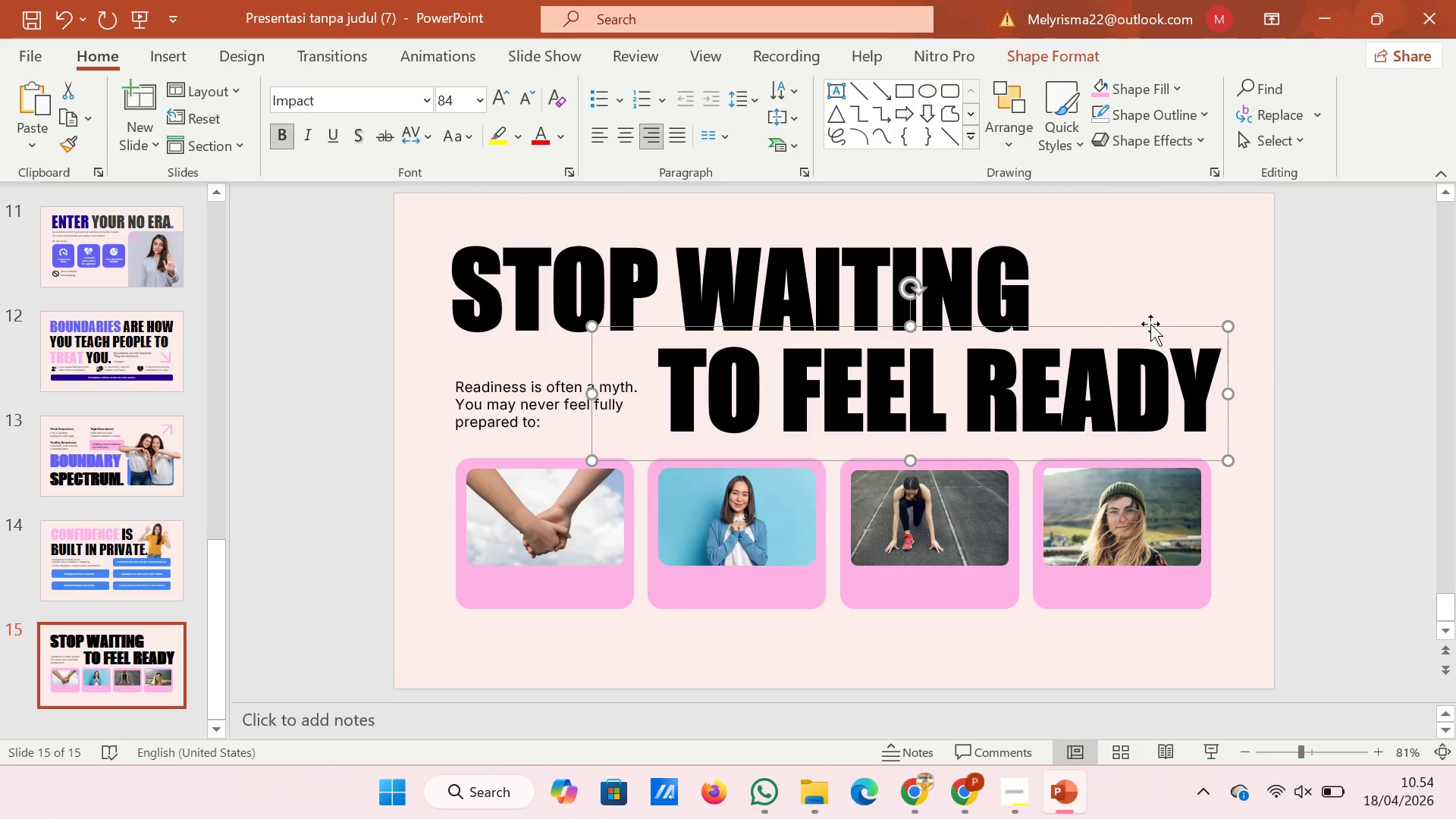 
key(ArrowUp)
 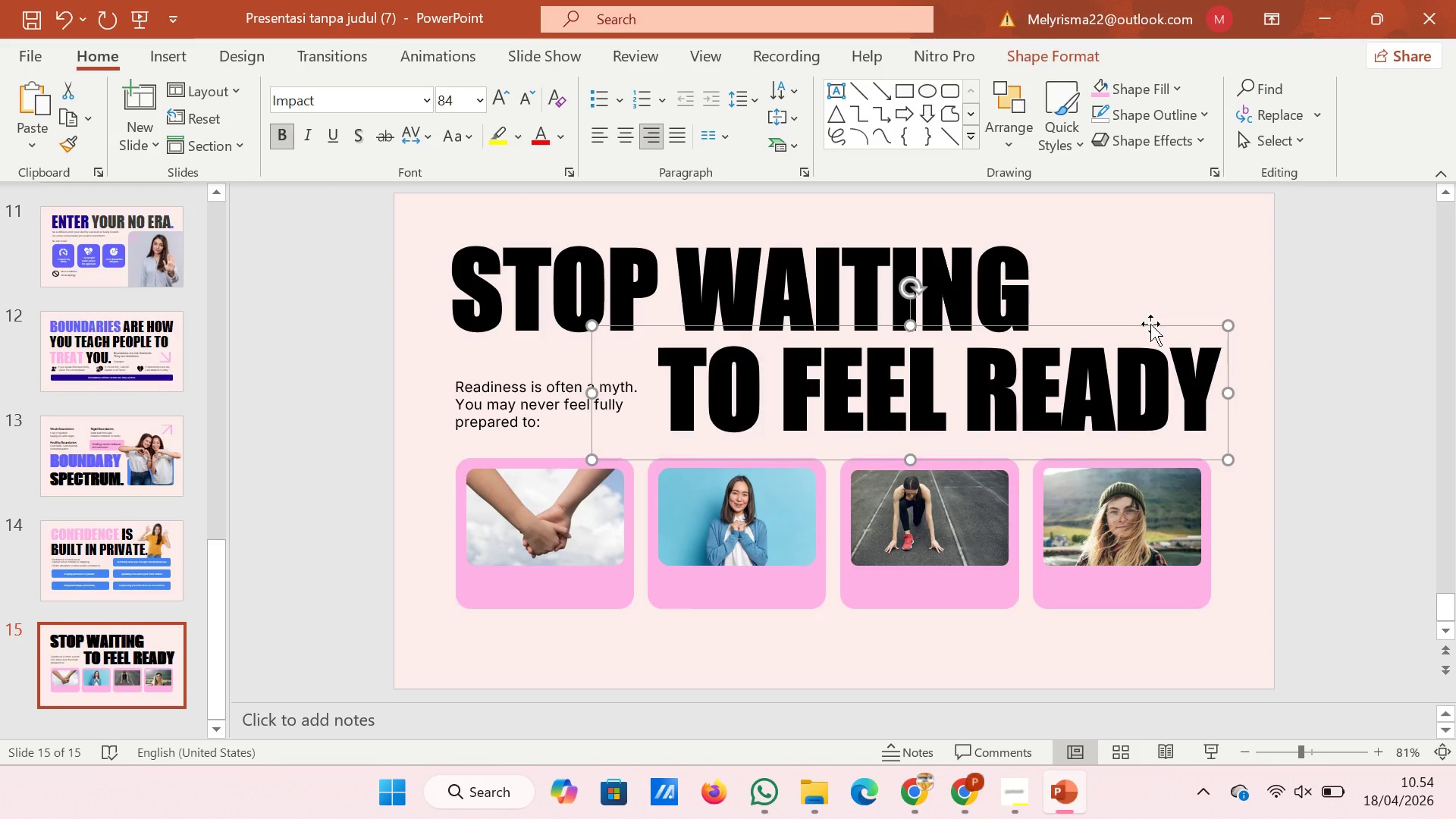 
key(ArrowUp)
 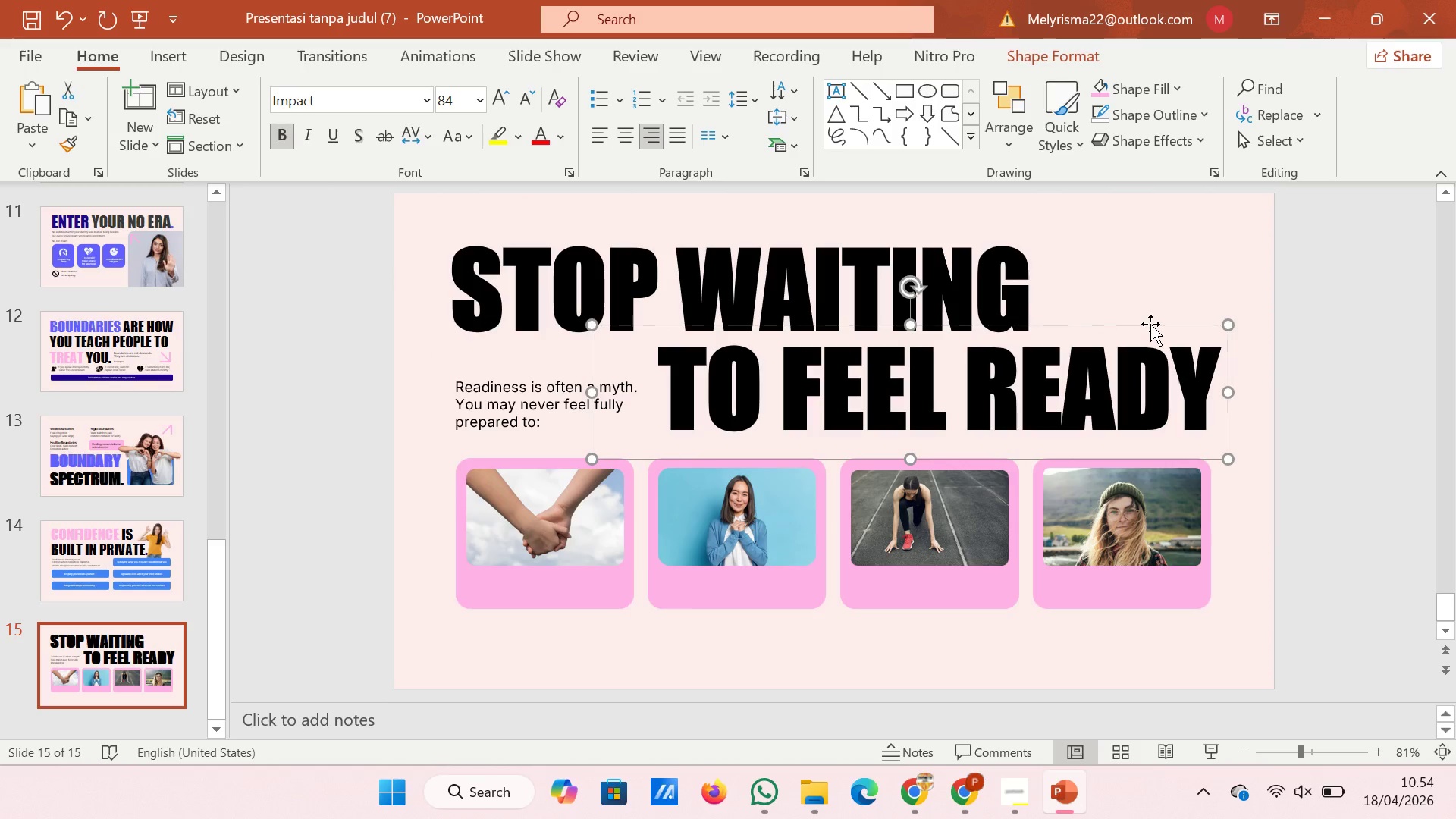 
key(ArrowUp)
 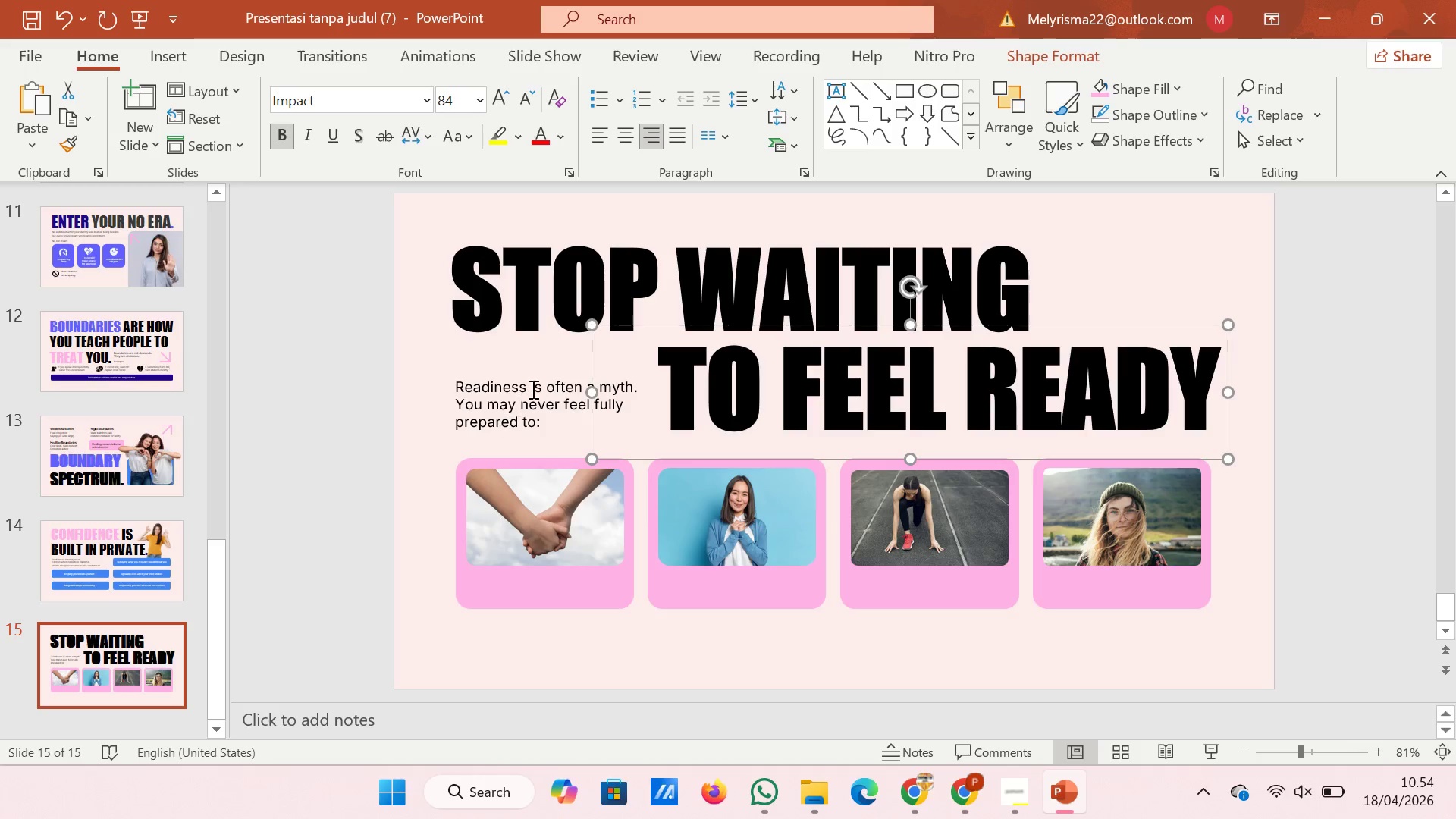 
left_click([532, 389])
 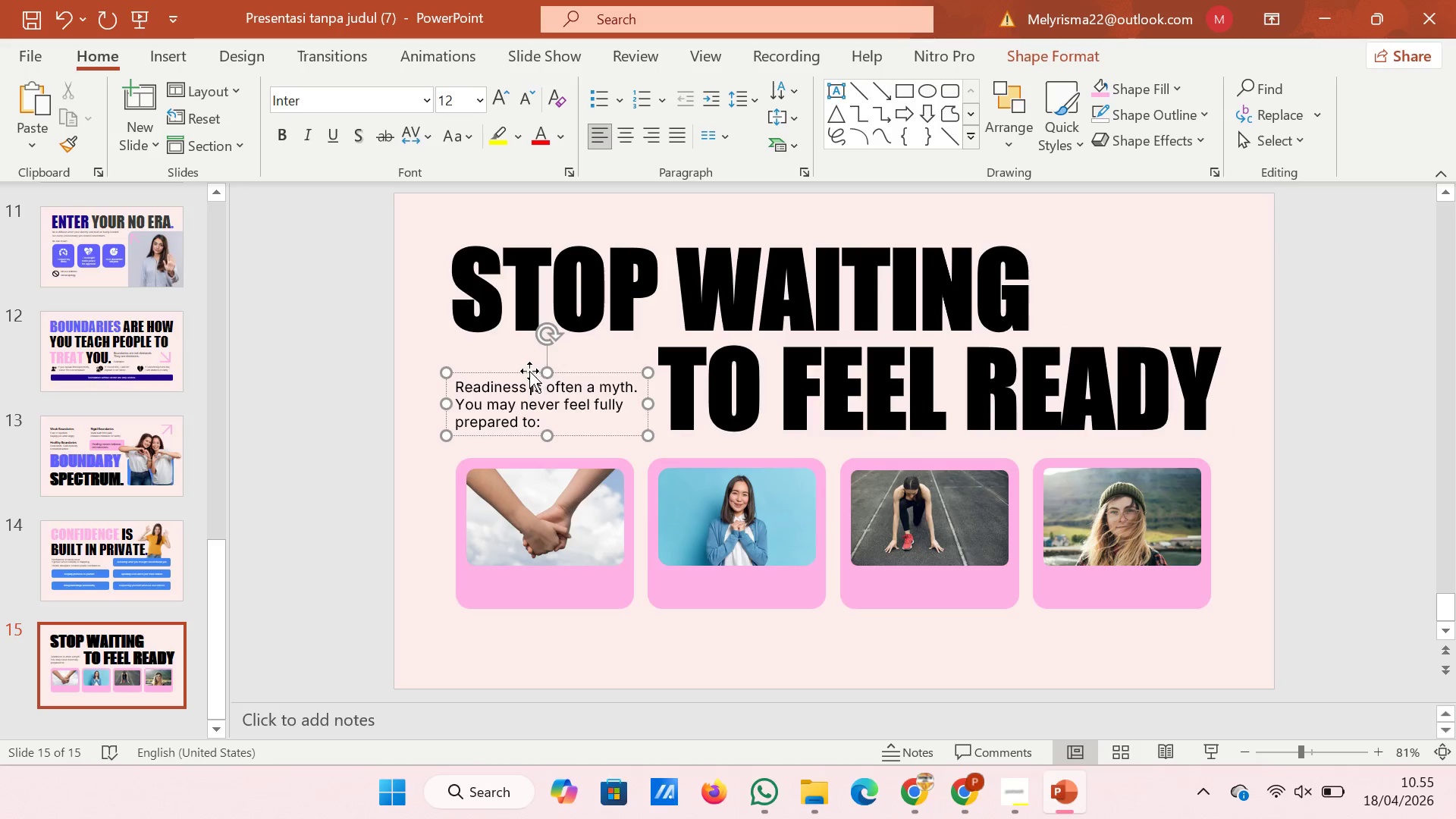 
left_click([529, 371])
 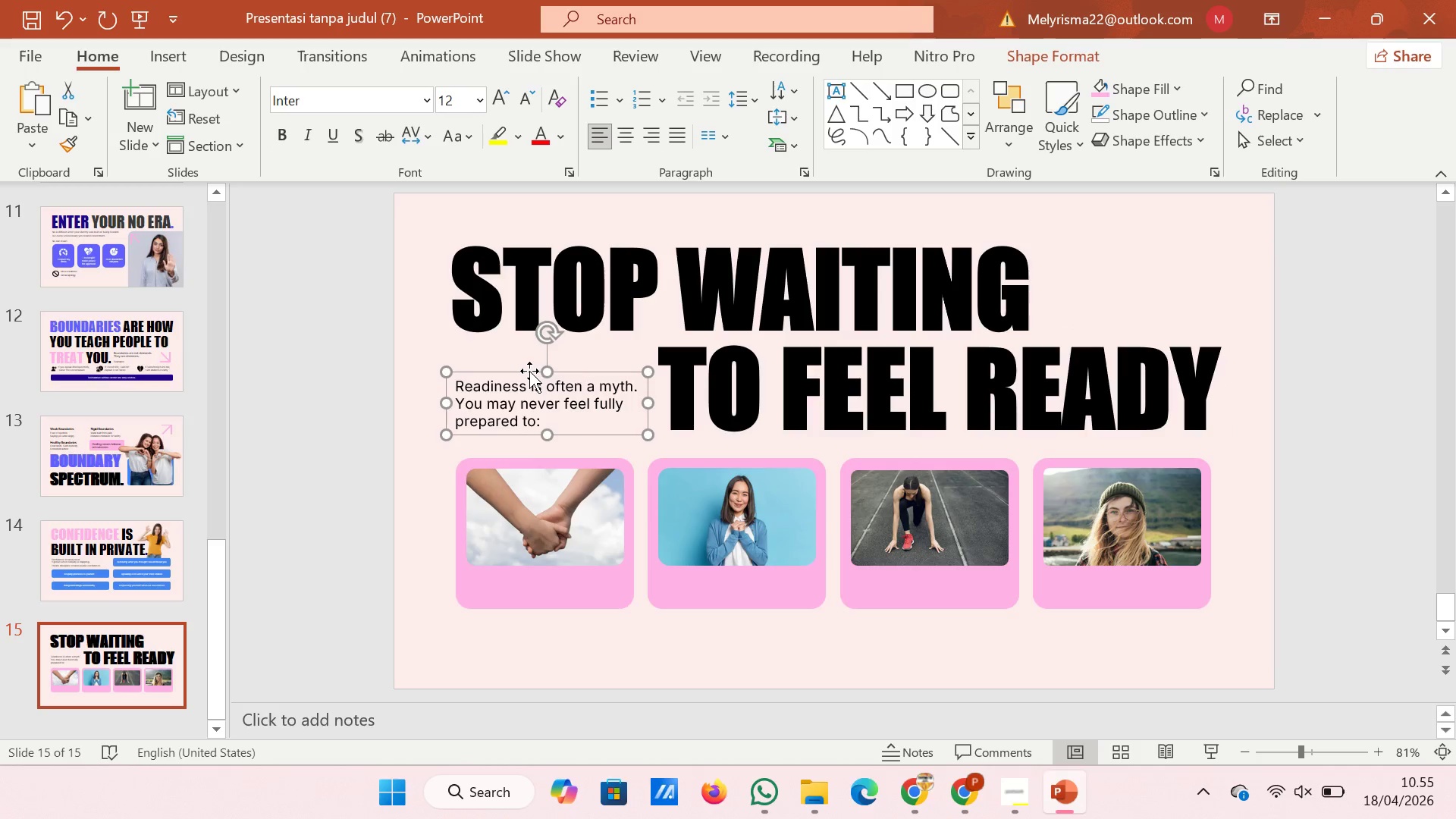 
key(ArrowUp)
 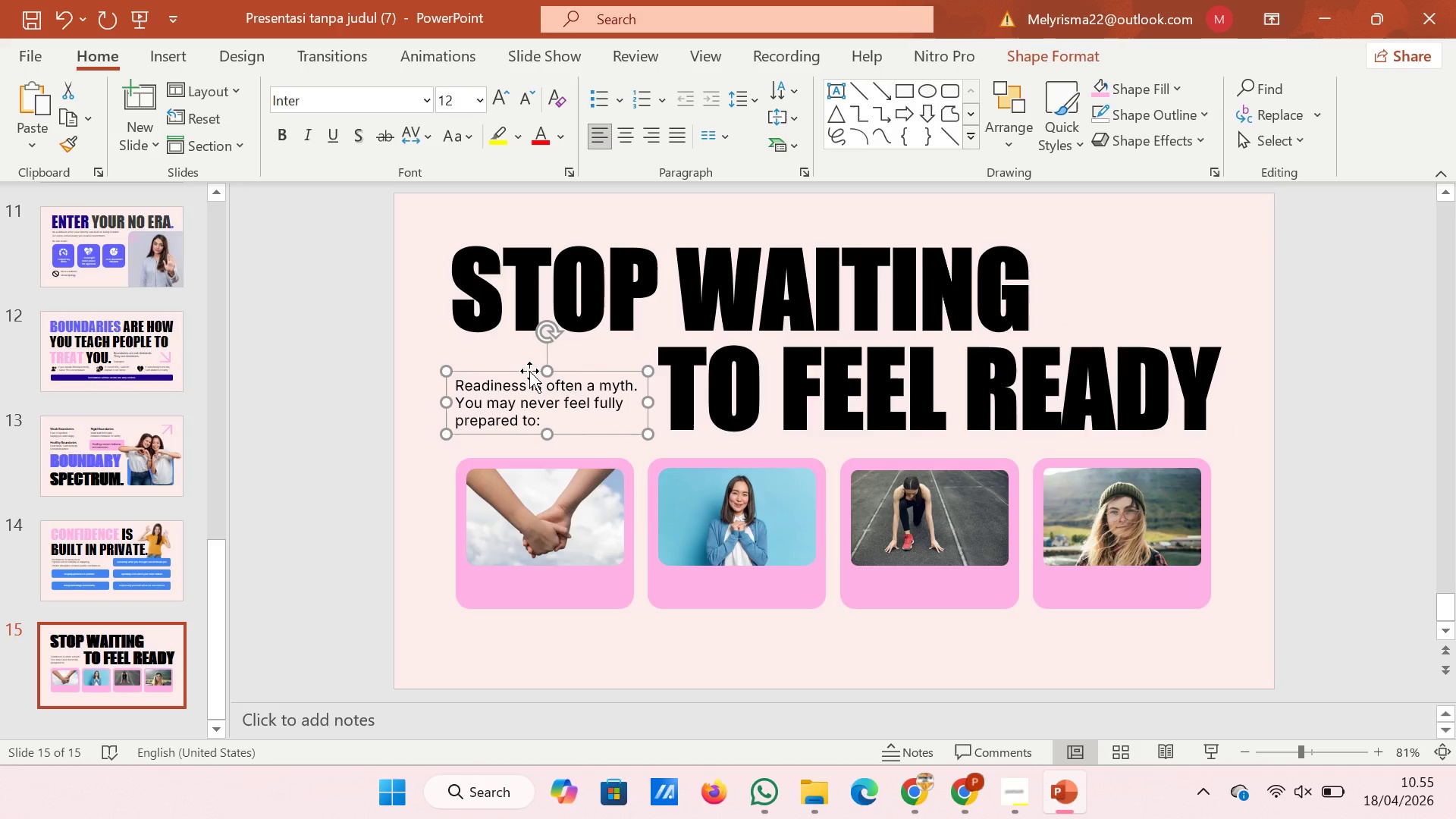 
key(ArrowUp)
 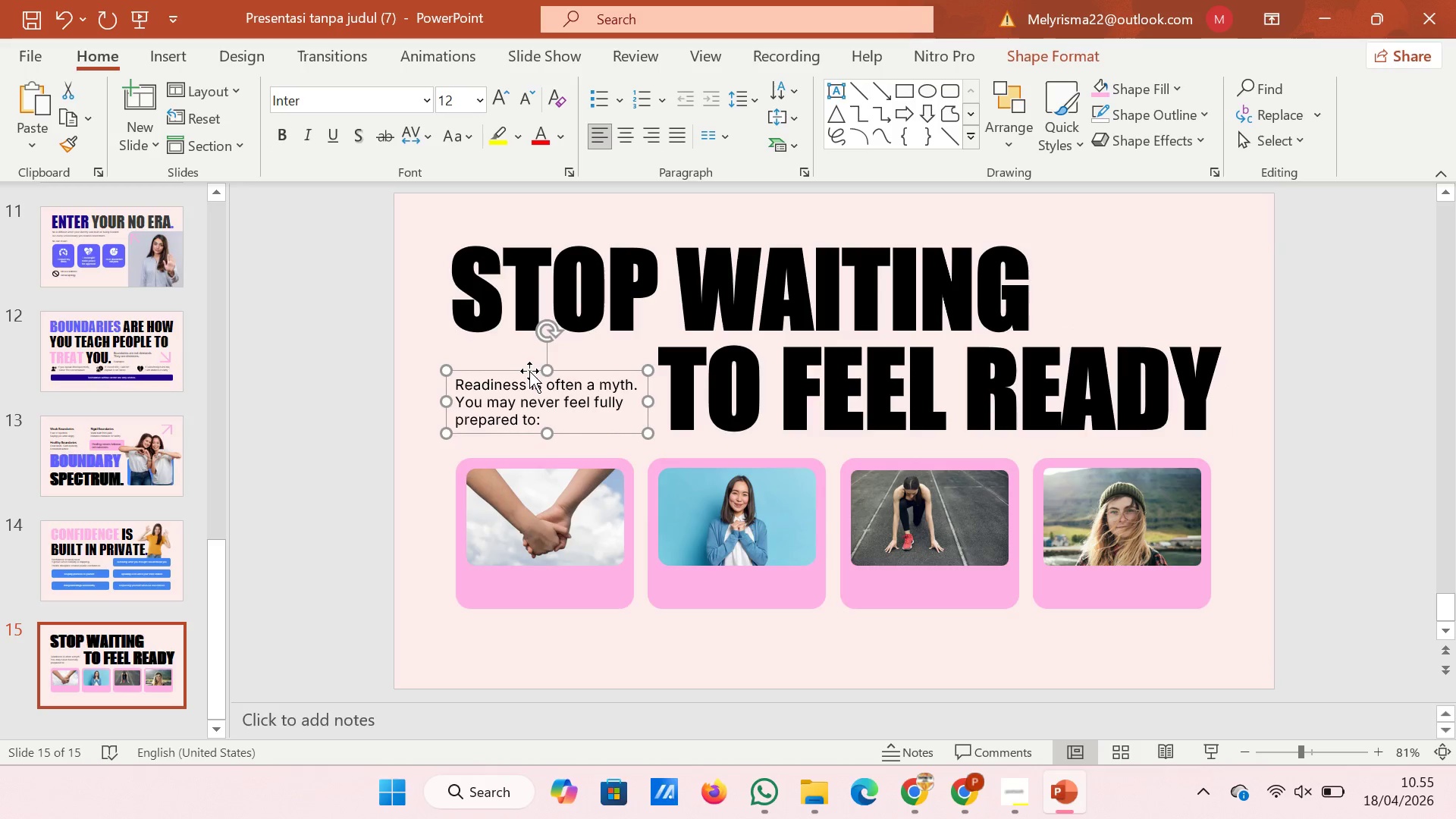 
key(ArrowUp)
 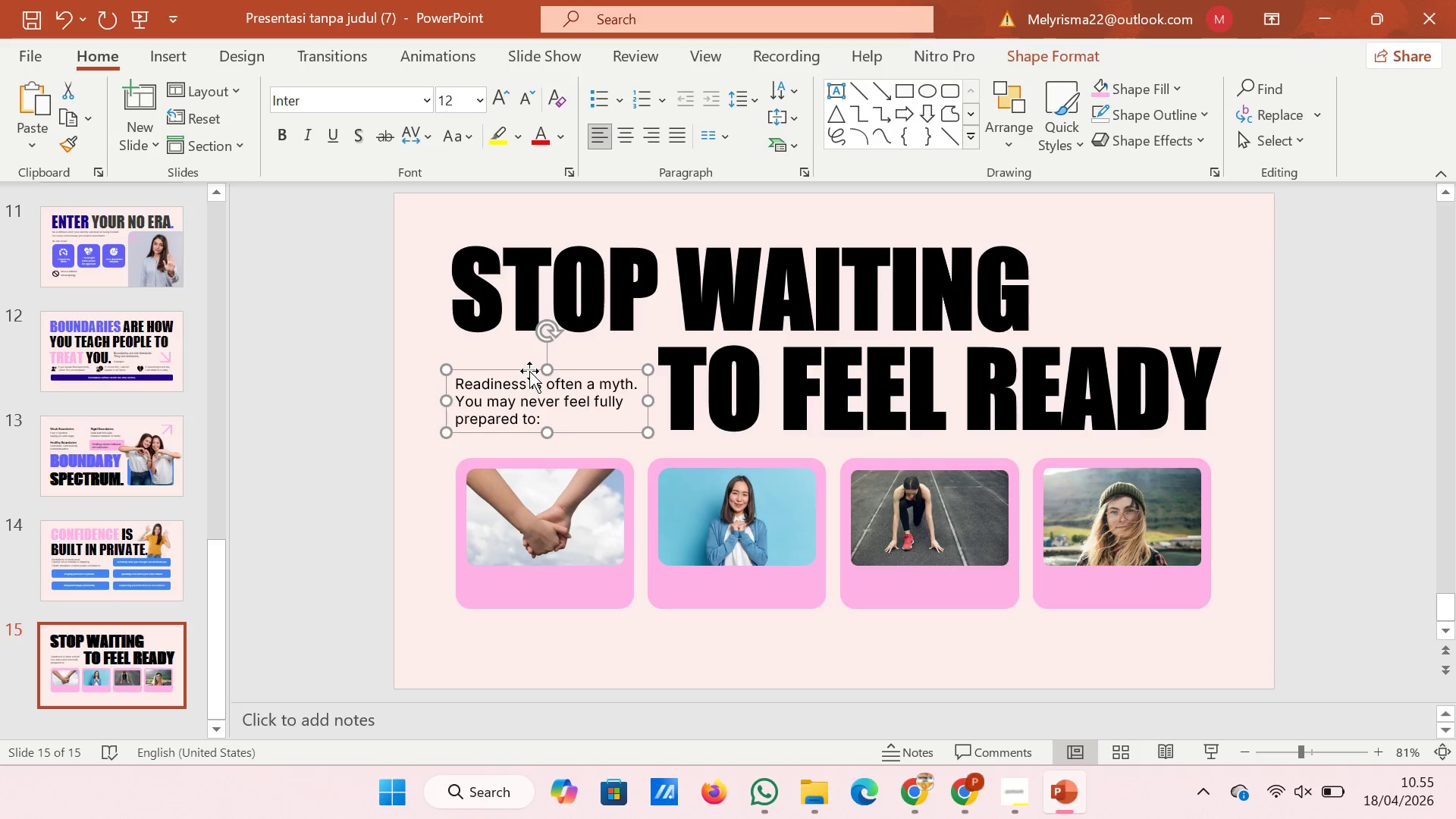 
key(ArrowUp)
 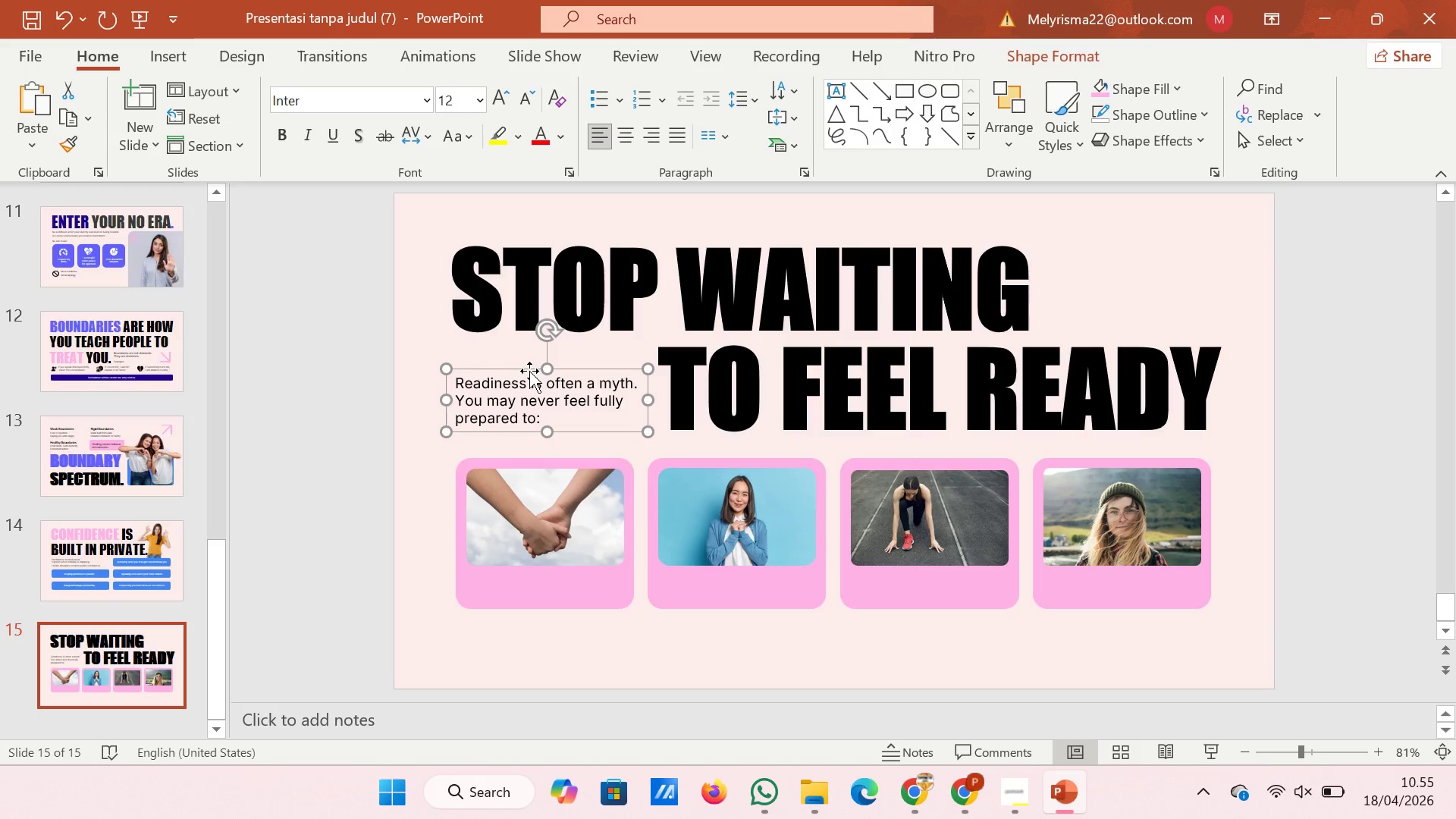 
key(ArrowUp)
 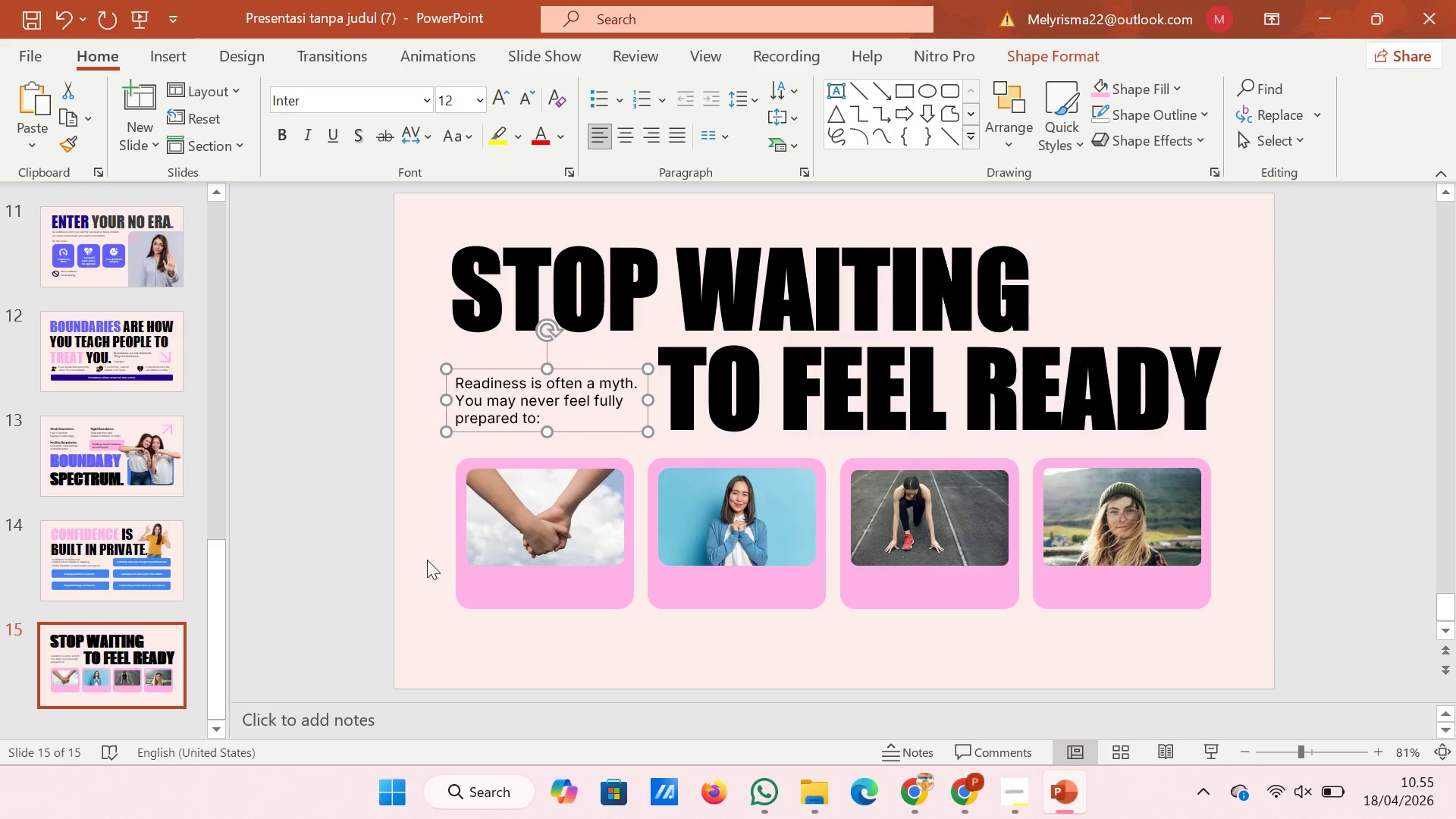 
key(ArrowUp)
 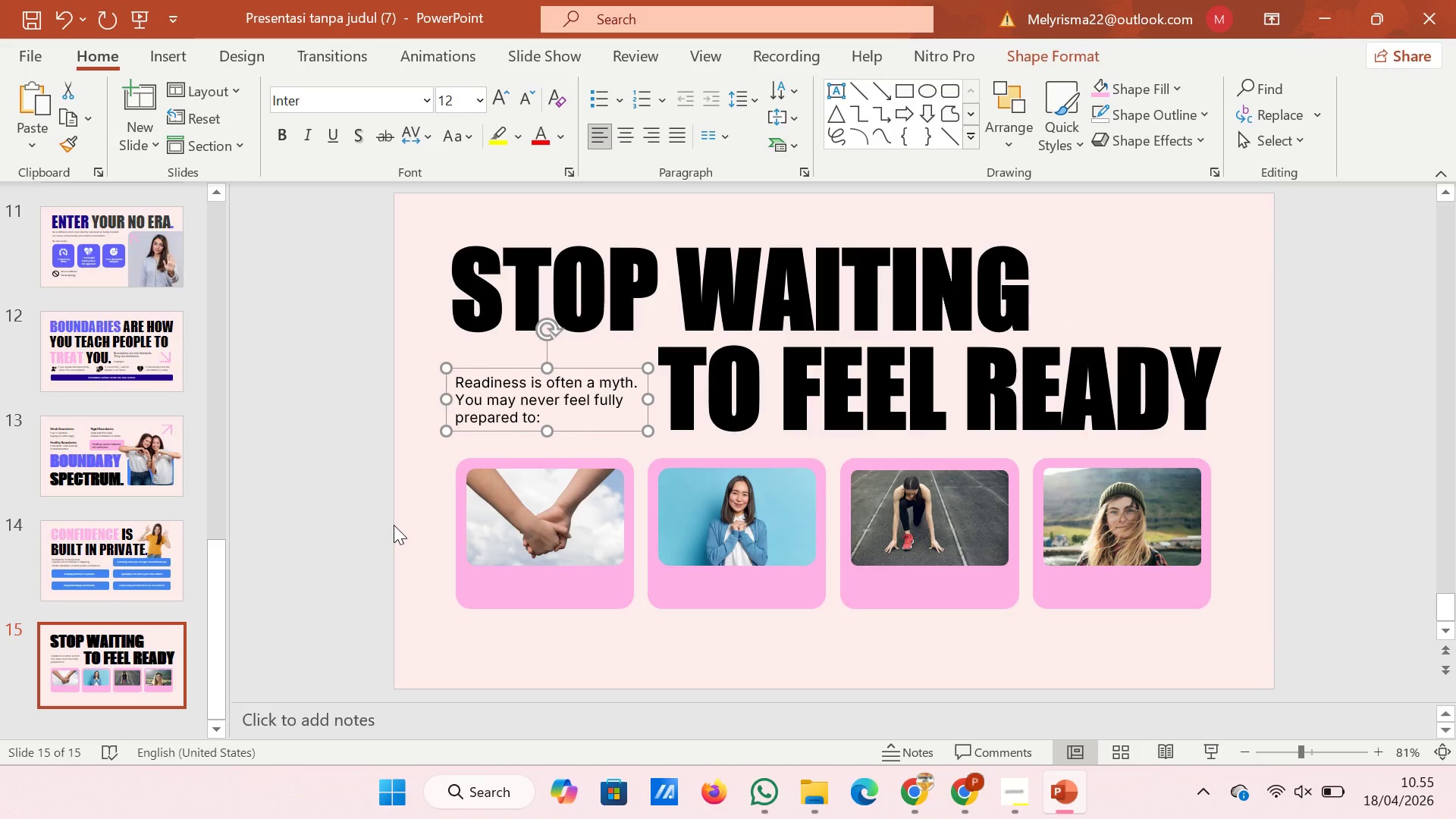 
key(ArrowDown)
 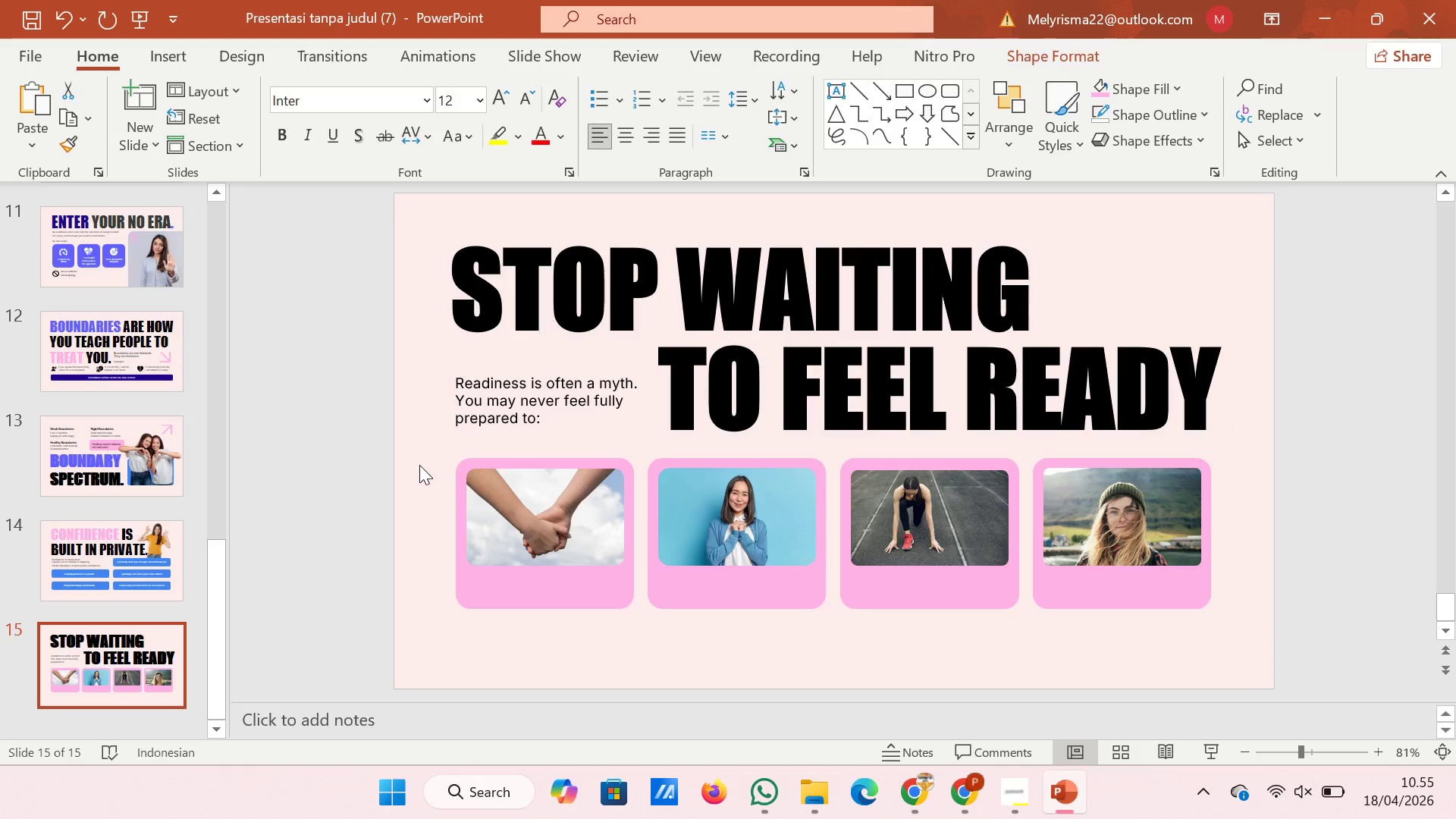 
left_click([419, 465])
 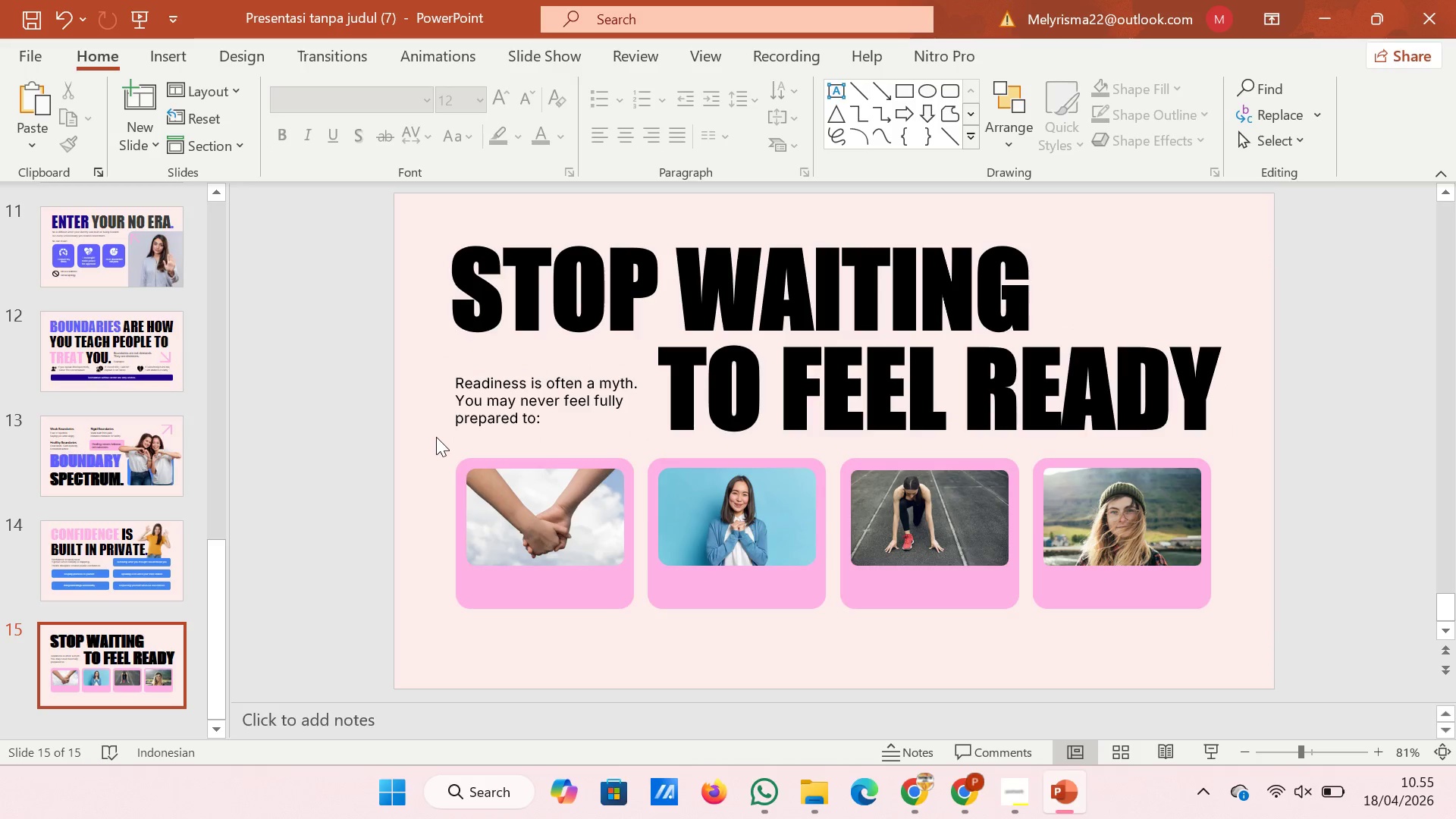 
left_click_drag(start_coordinate=[438, 436], to_coordinate=[1330, 680])
 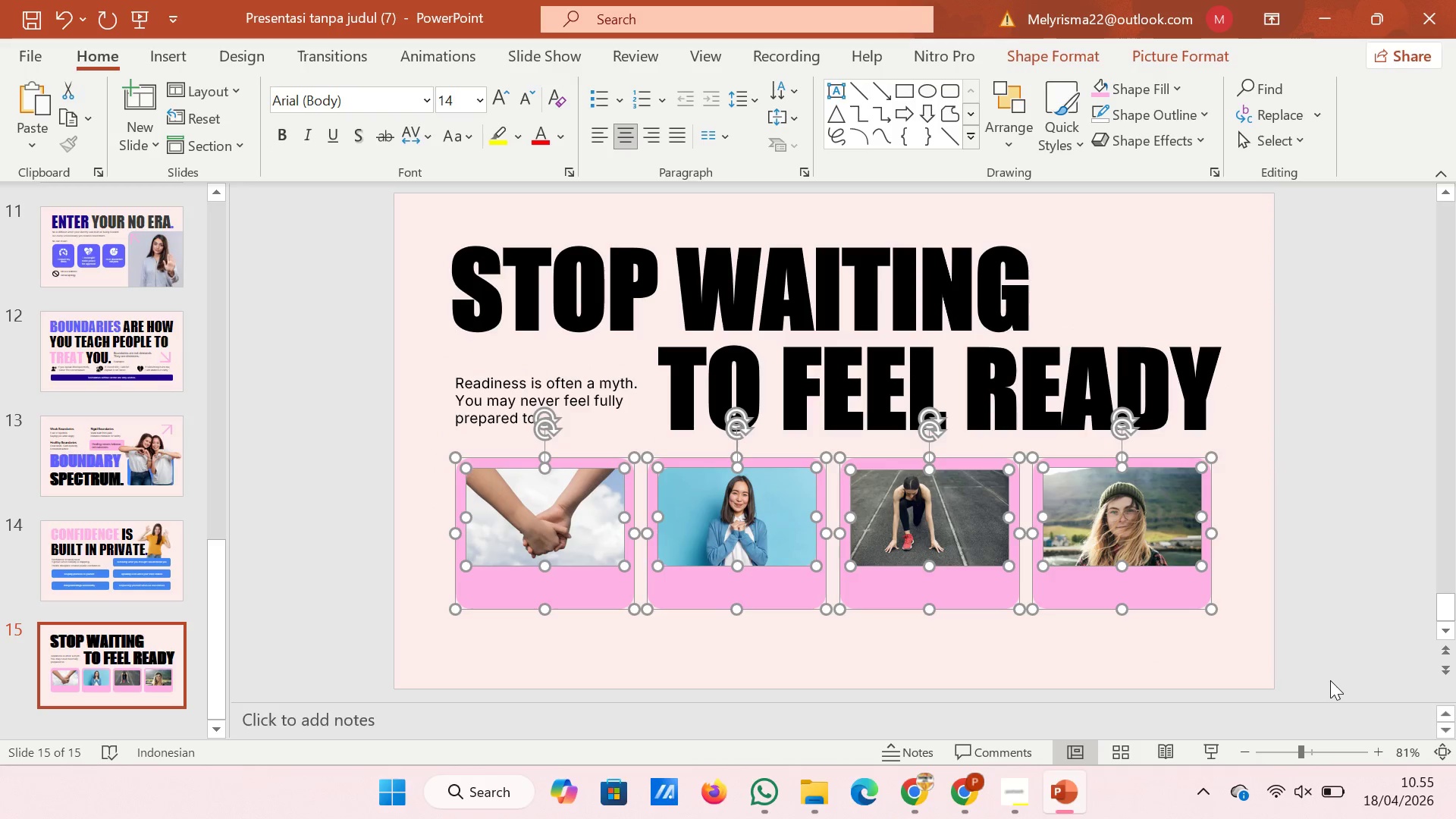 
key(ArrowUp)
 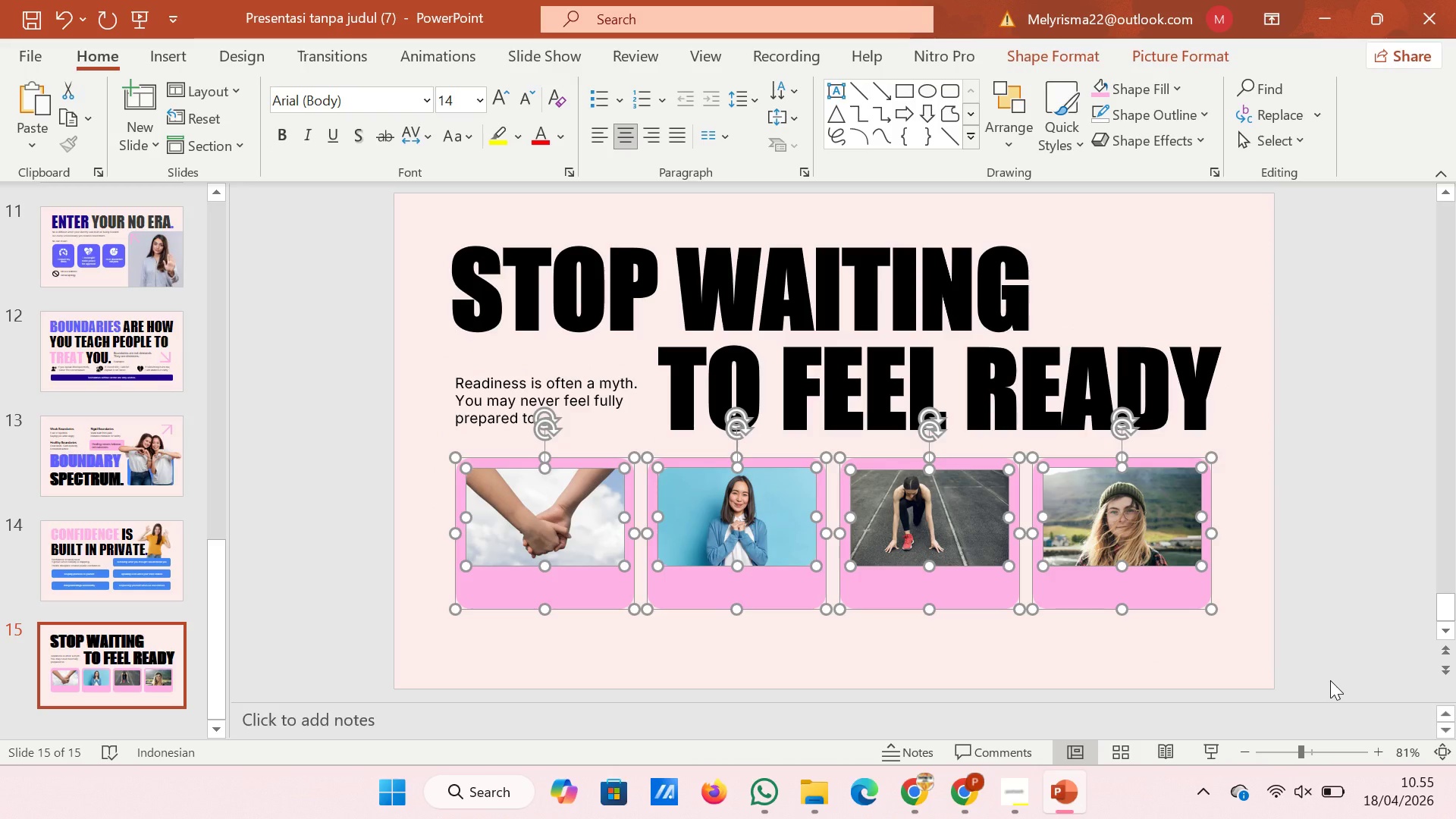 
key(ArrowUp)
 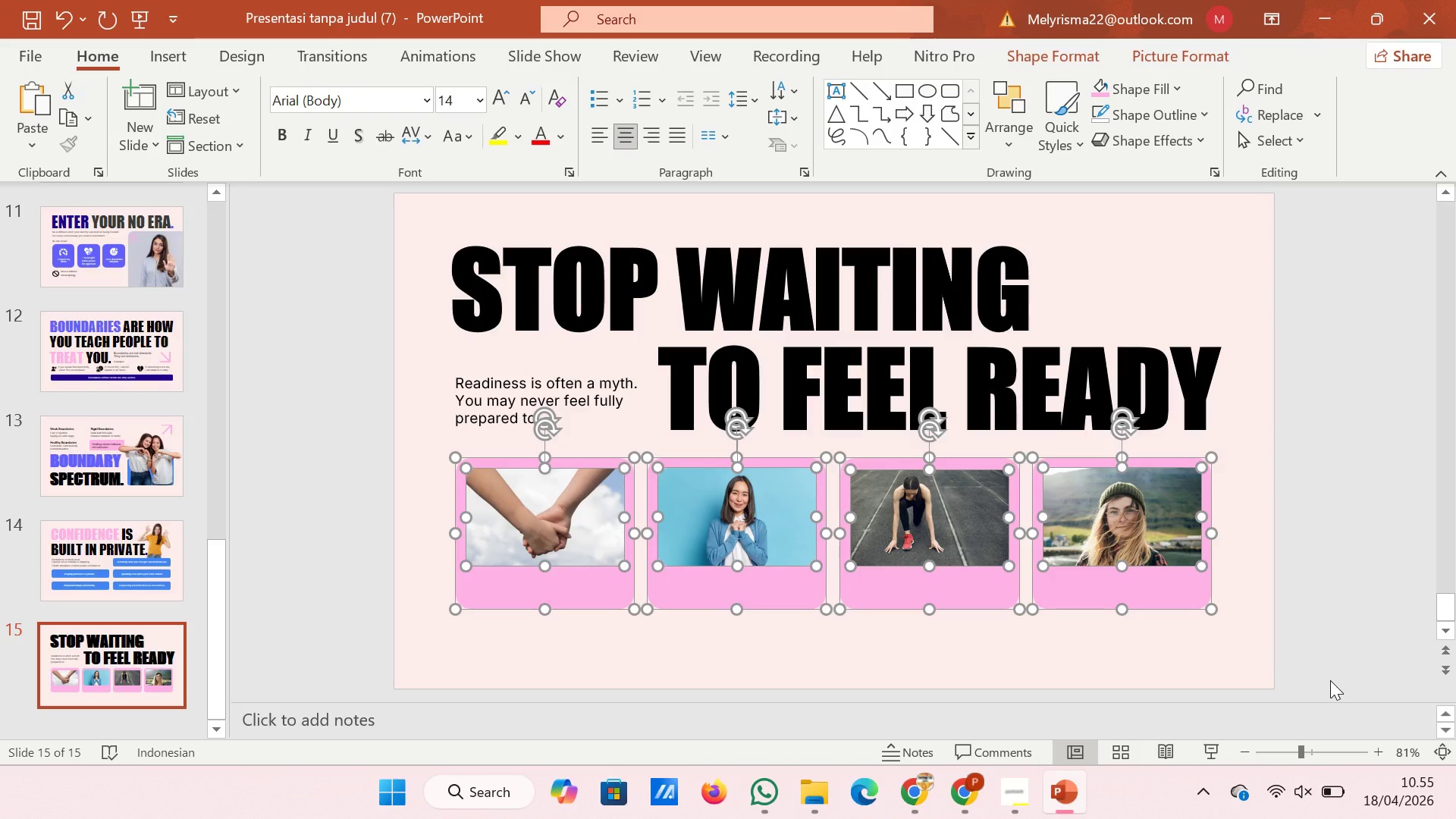 
key(ArrowUp)
 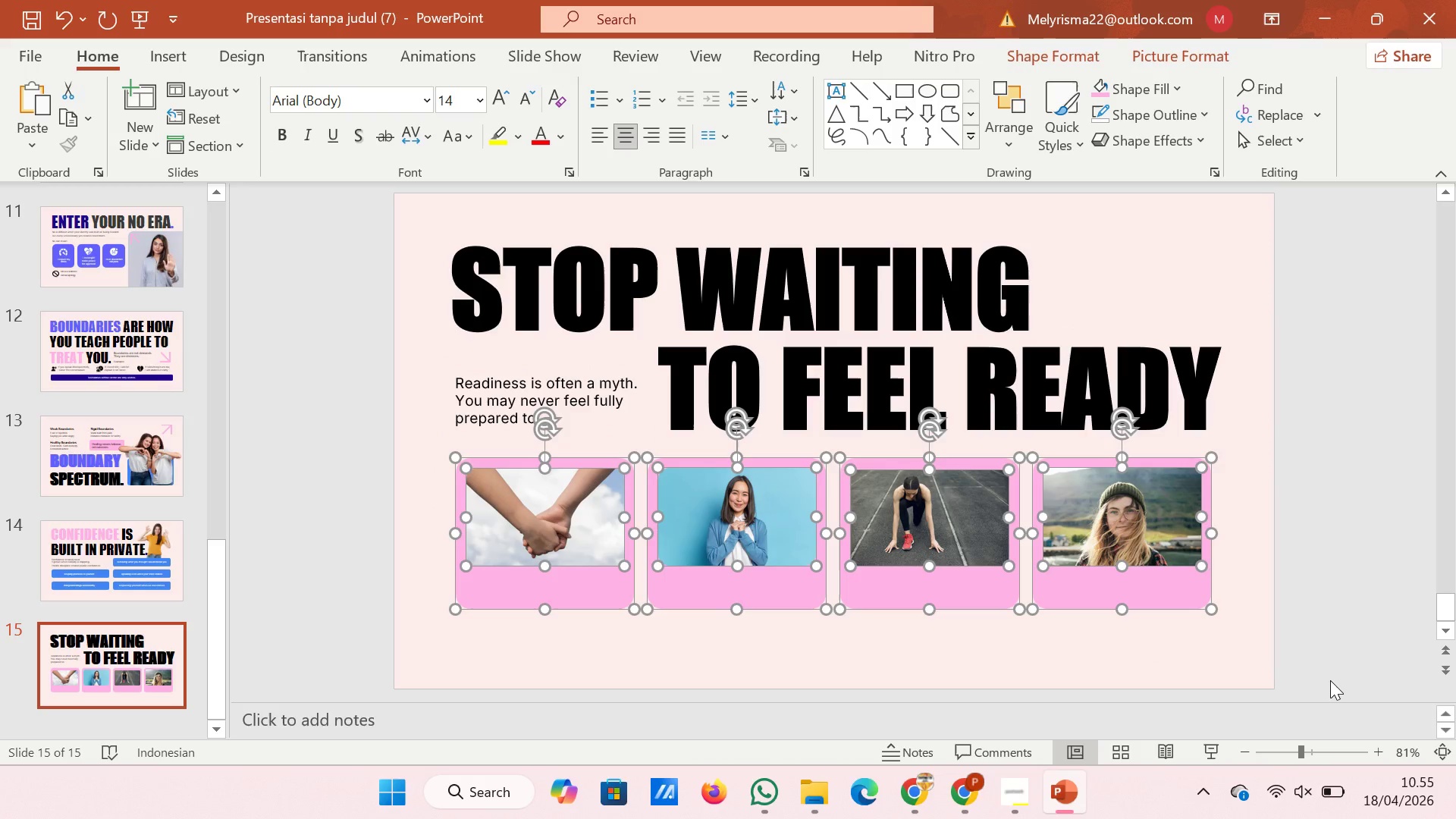 
key(ArrowUp)
 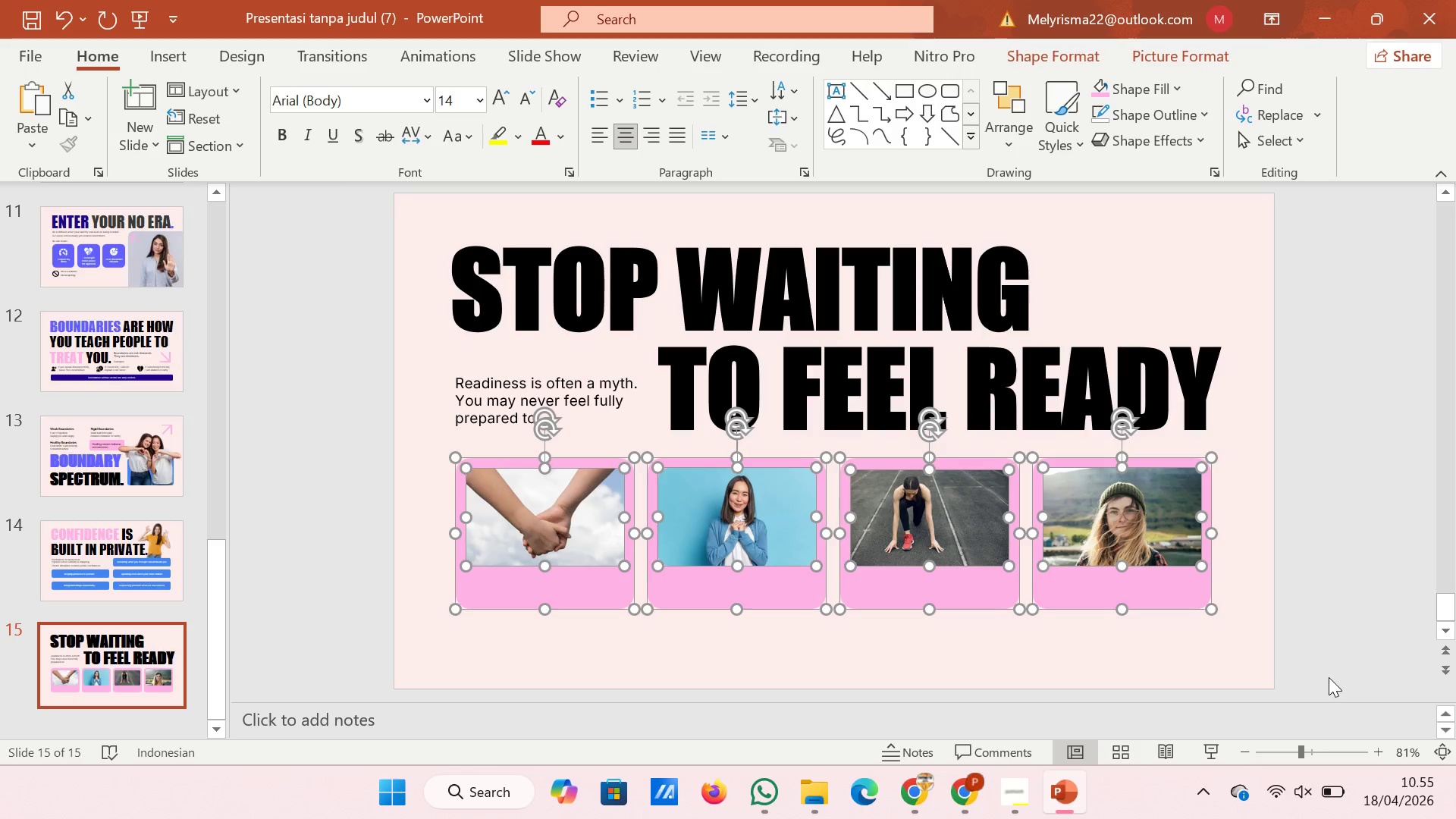 
key(ArrowUp)
 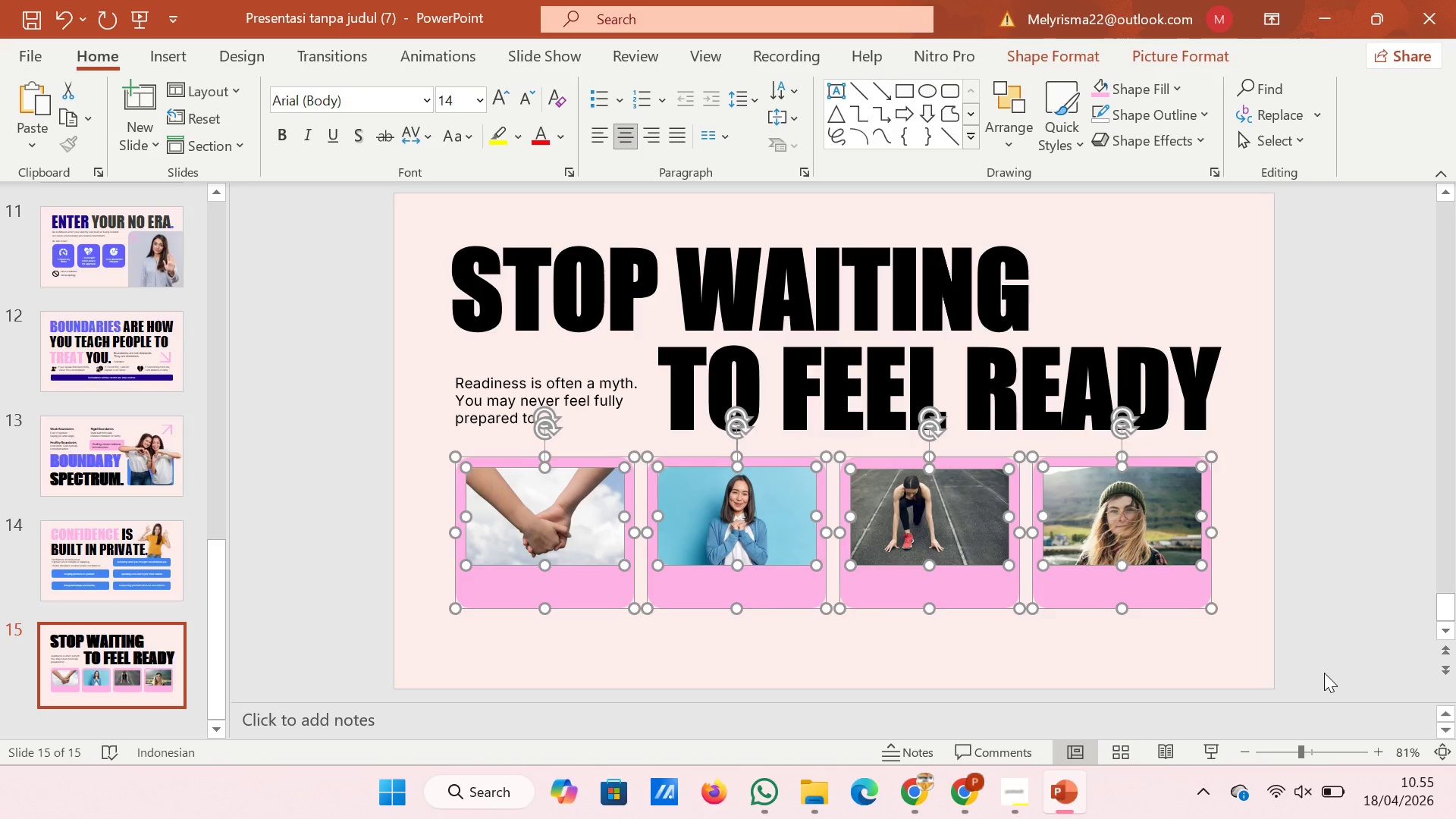 
key(ArrowUp)
 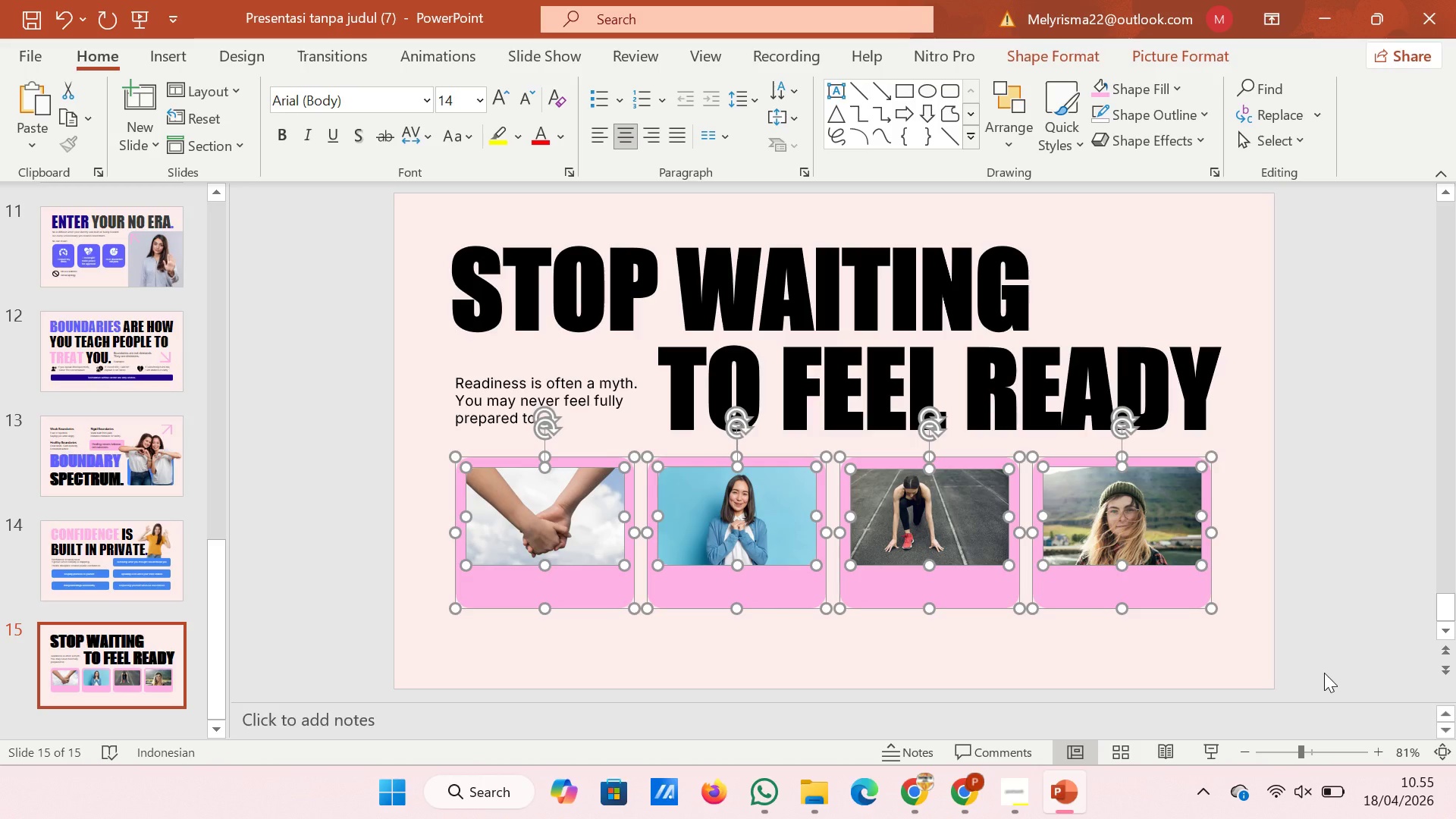 
key(ArrowUp)
 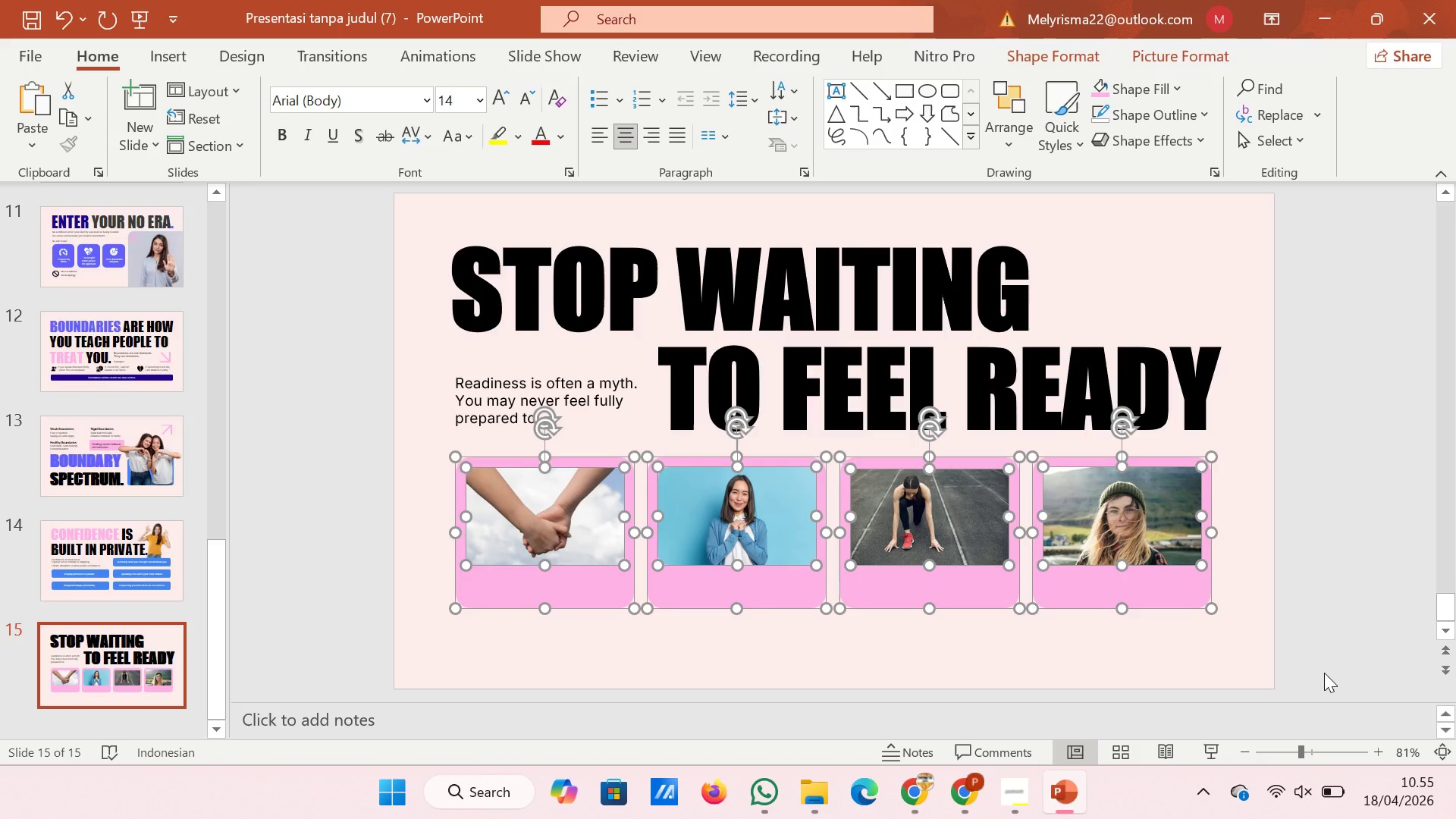 
key(ArrowUp)
 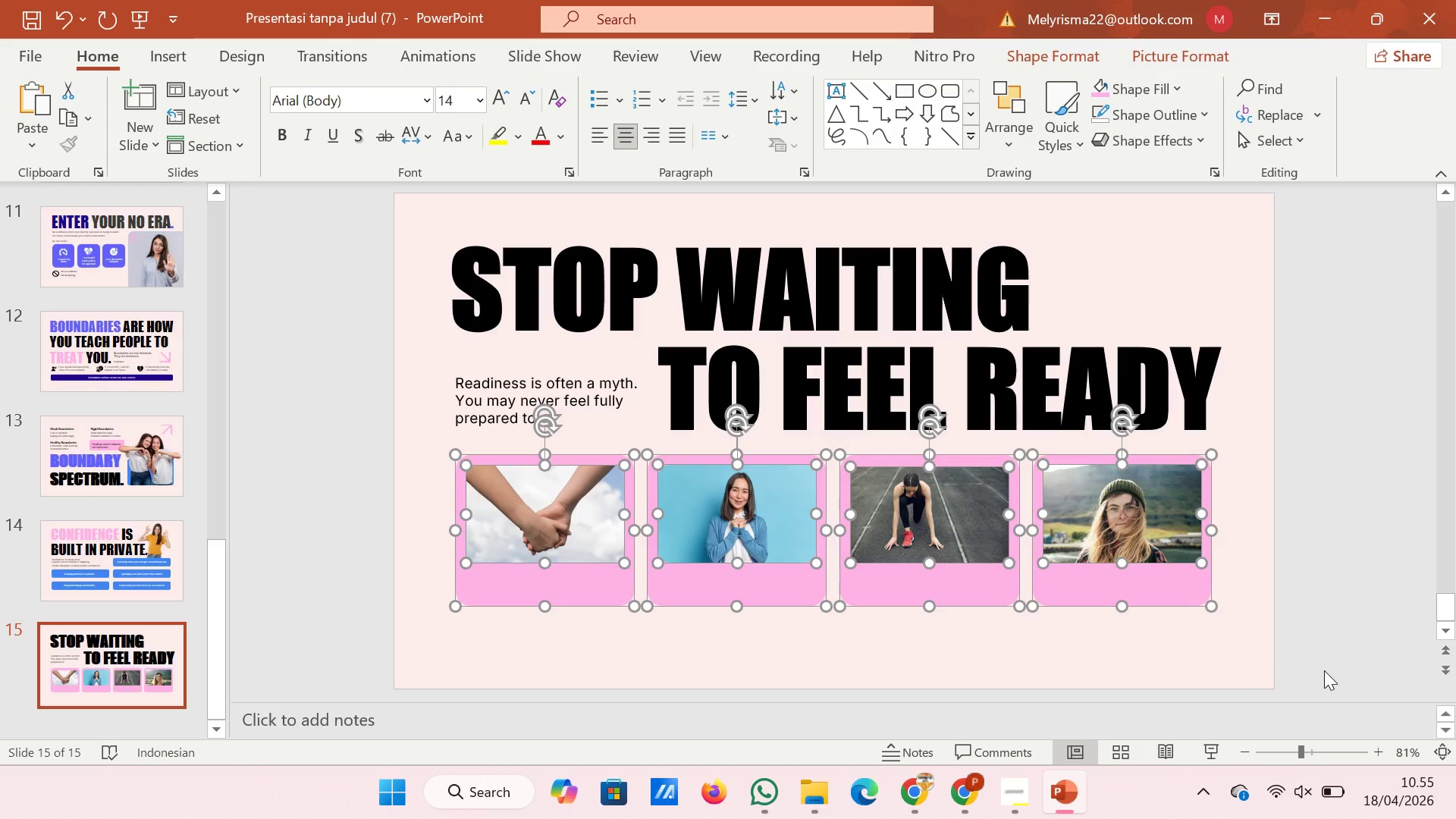 
key(ArrowUp)
 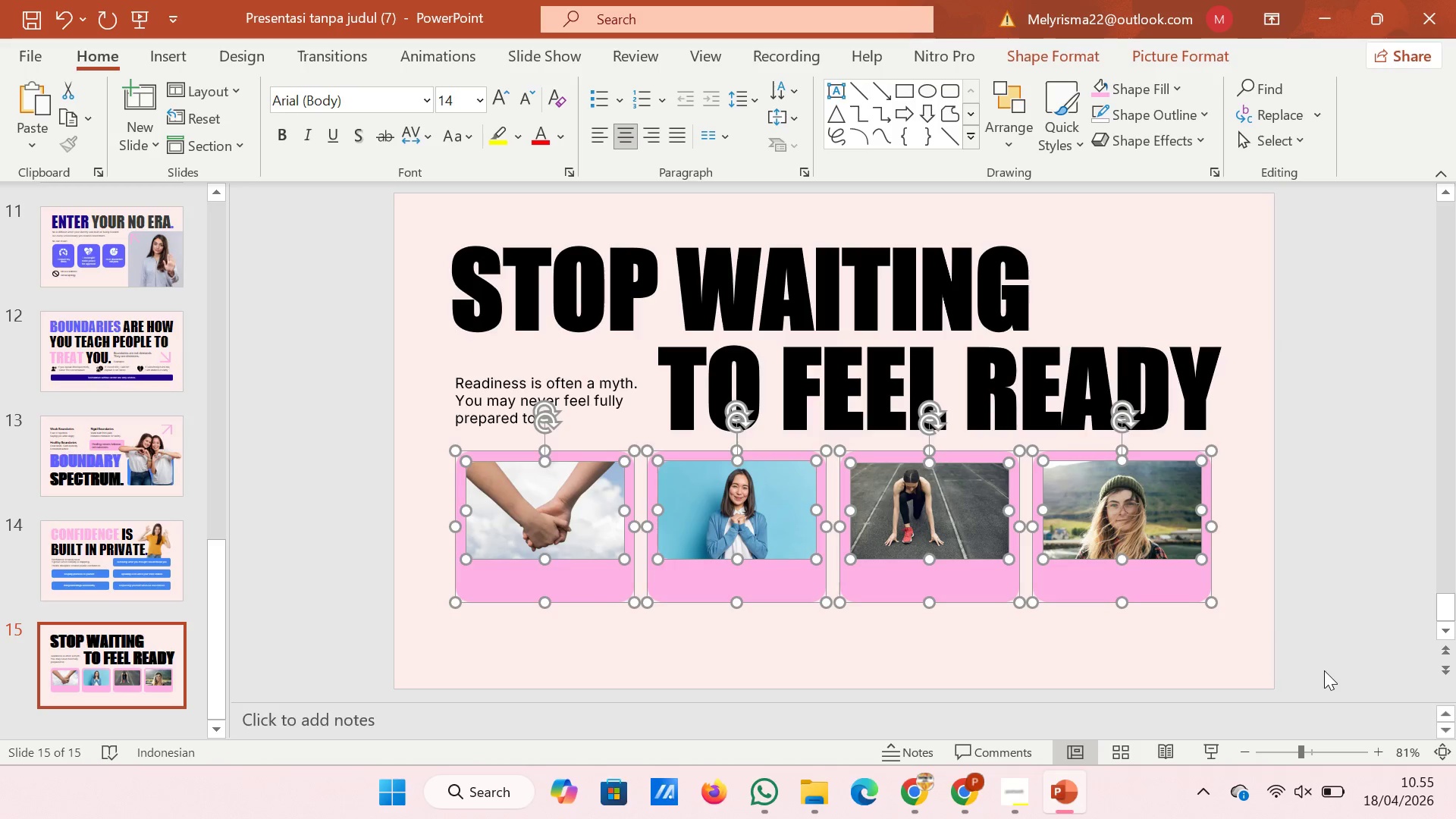 
key(ArrowUp)
 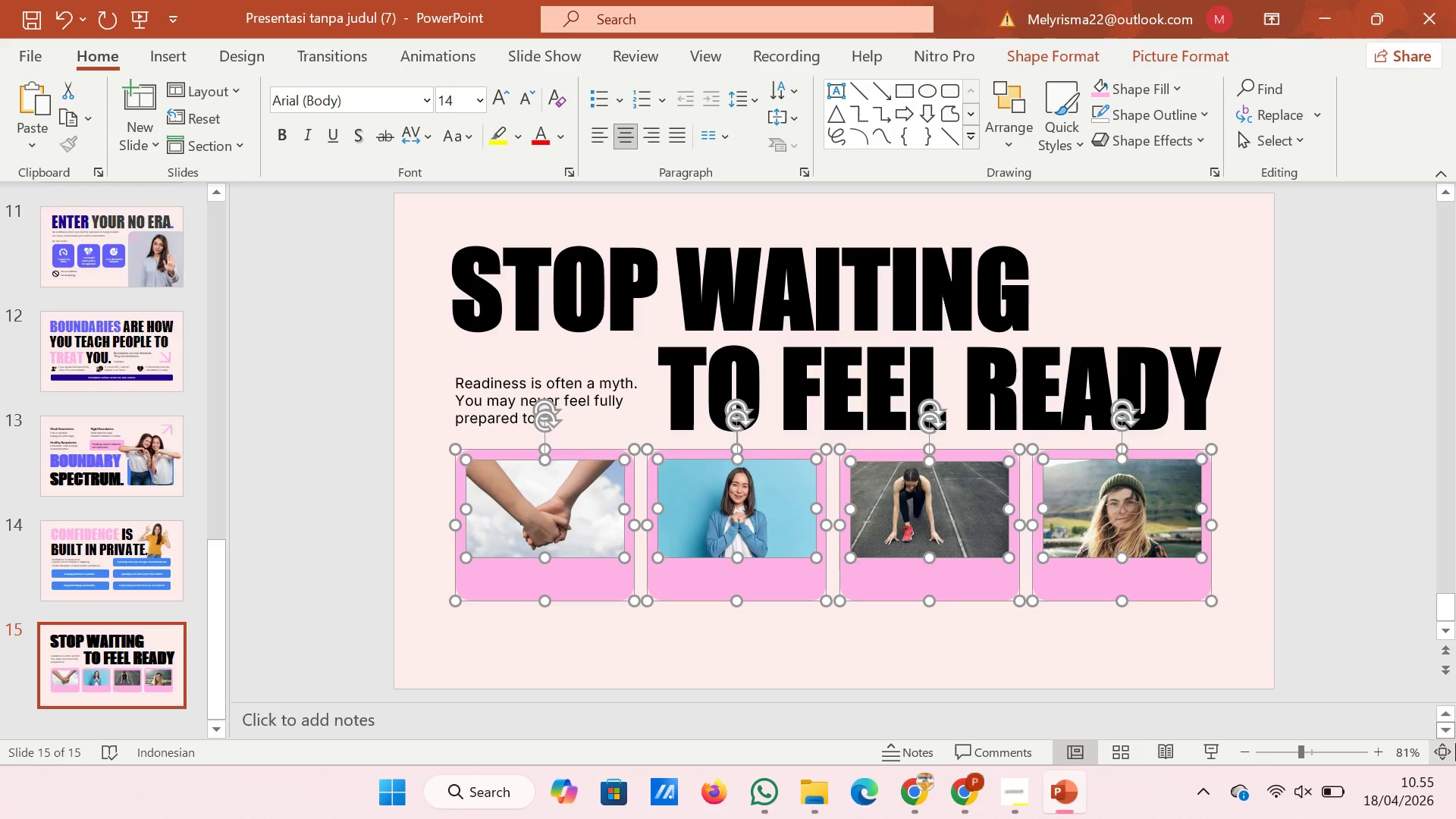 
left_click([1328, 461])
 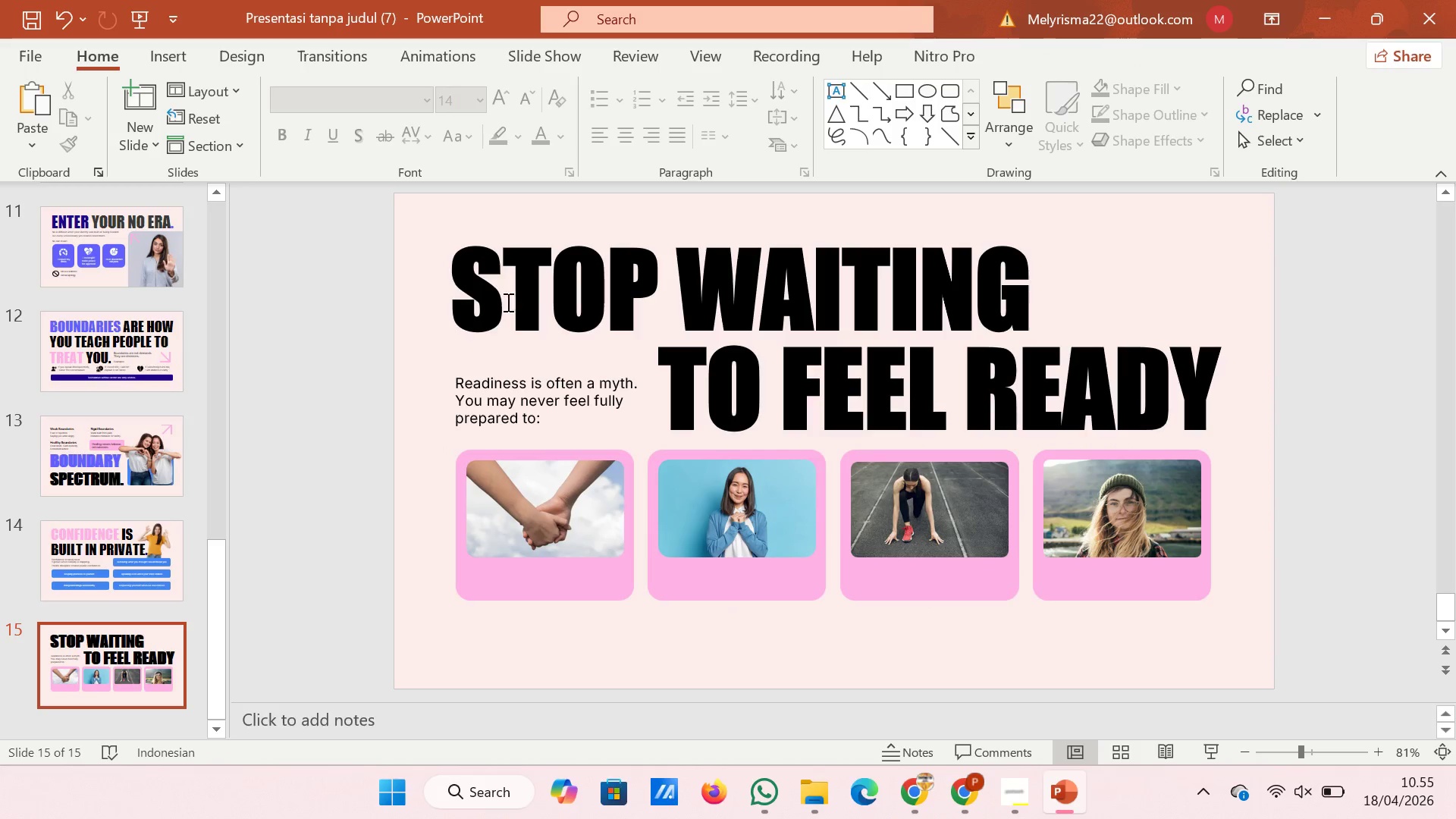 
left_click_drag(start_coordinate=[465, 289], to_coordinate=[1043, 257])
 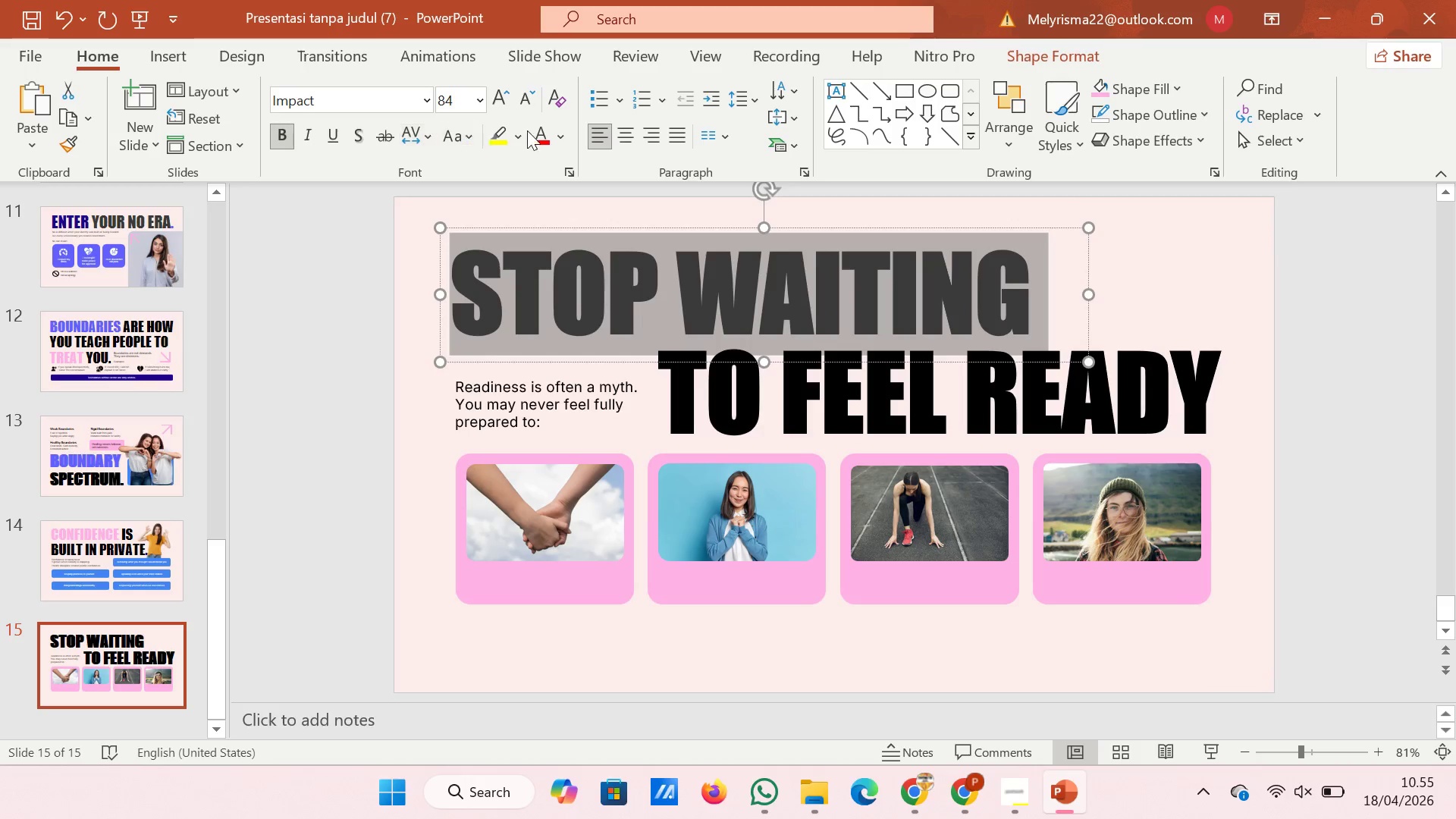 
left_click([562, 147])
 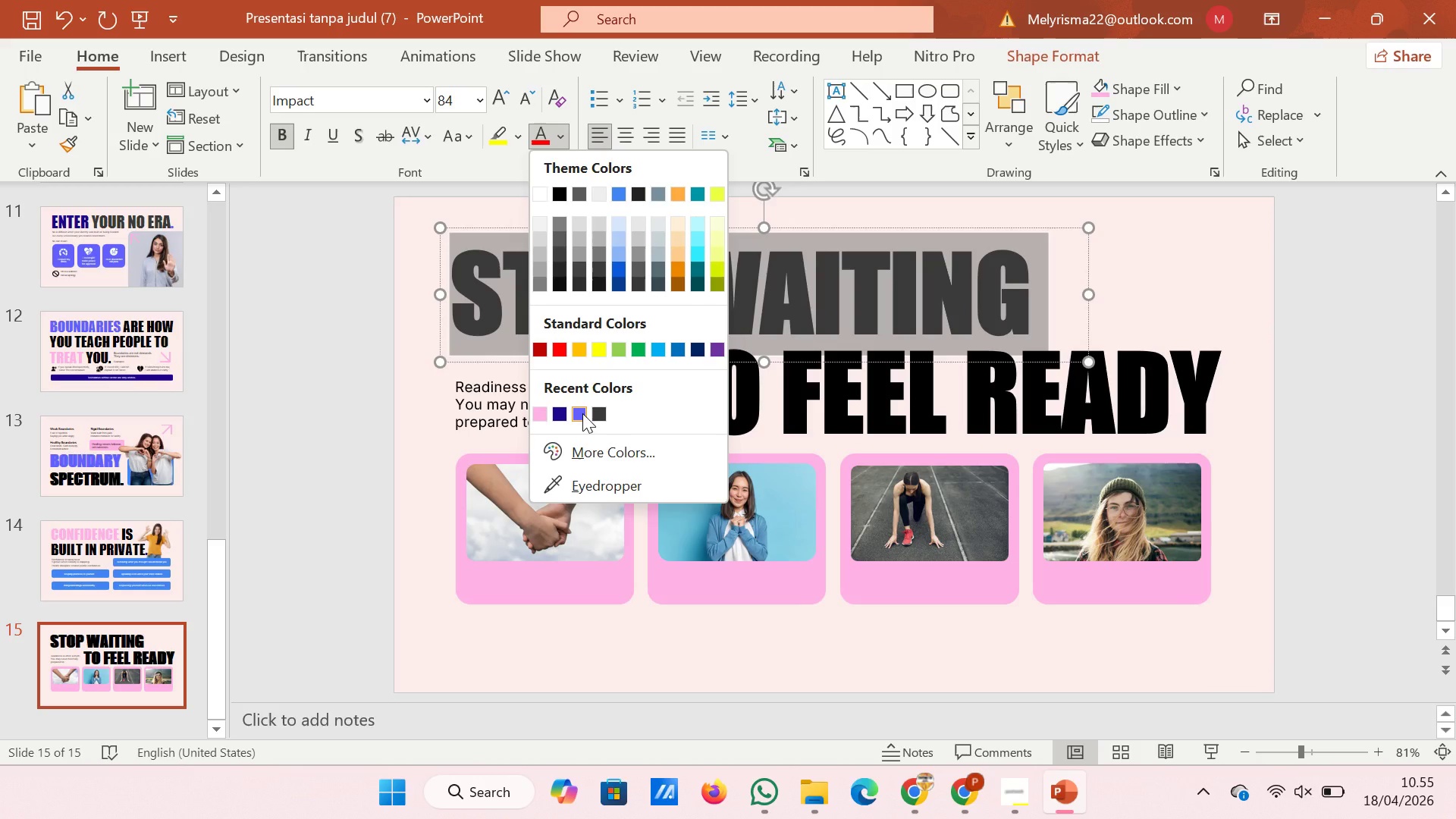 
left_click([582, 413])
 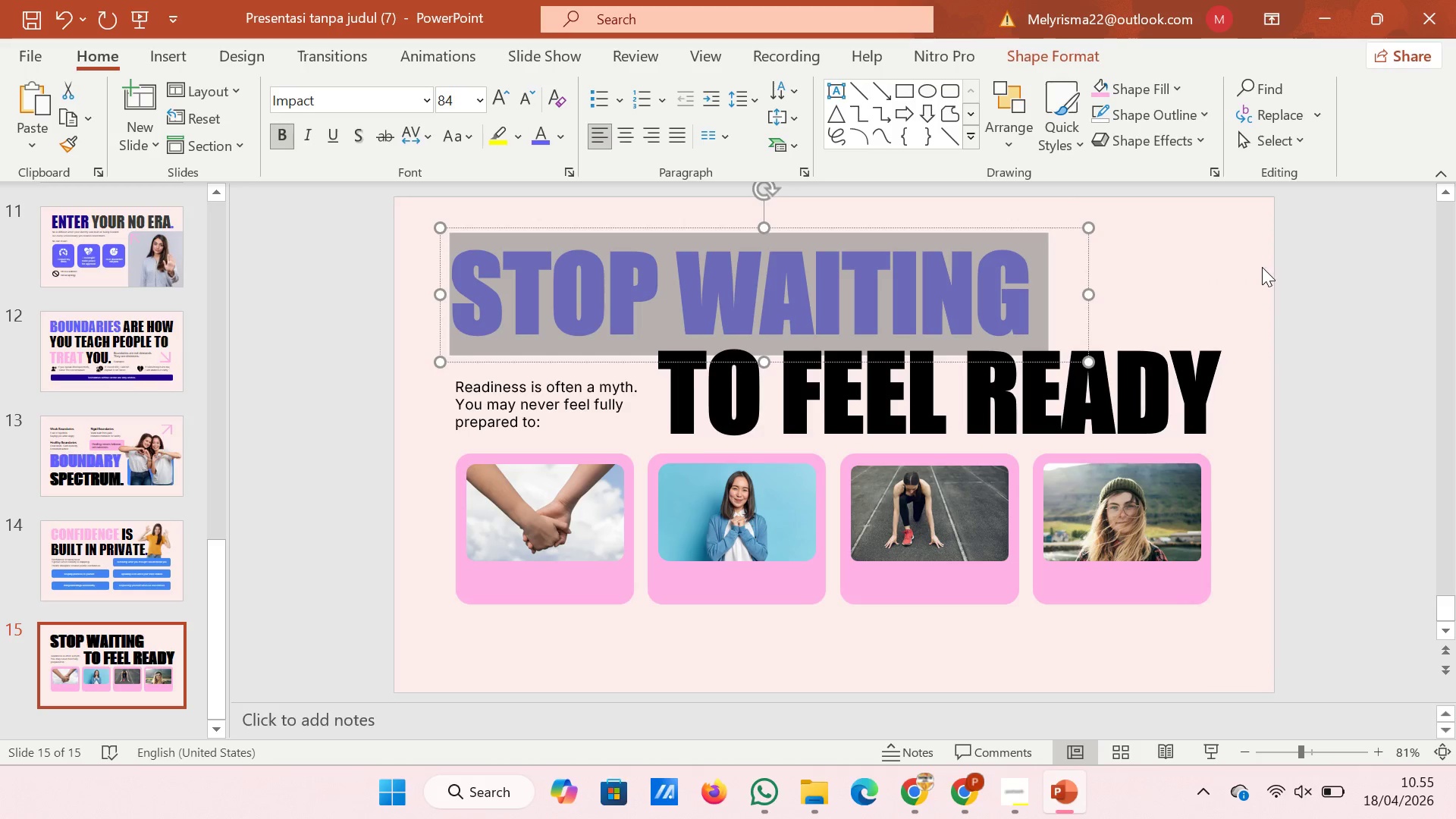 
left_click([1262, 268])
 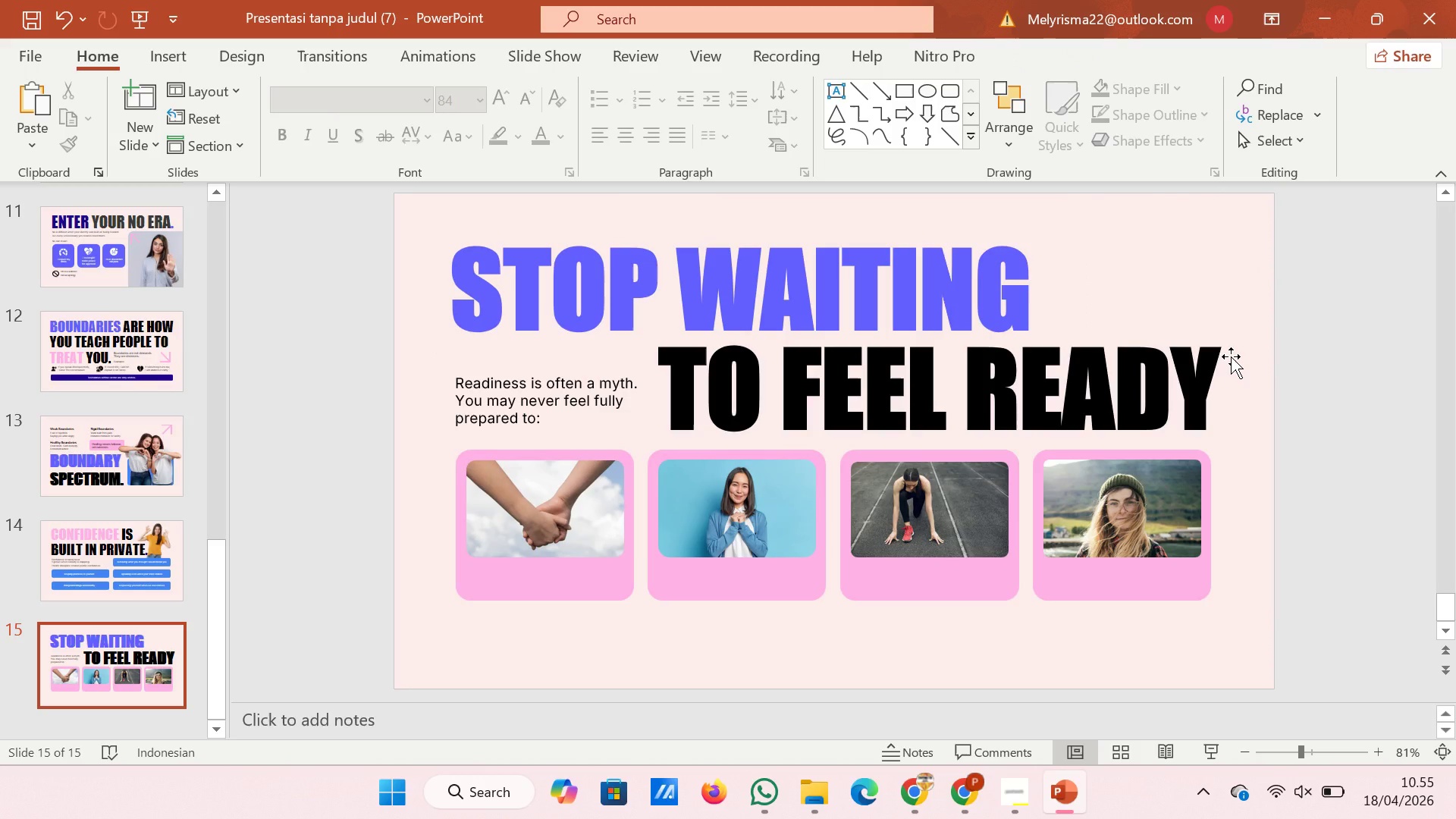 
left_click([1231, 356])
 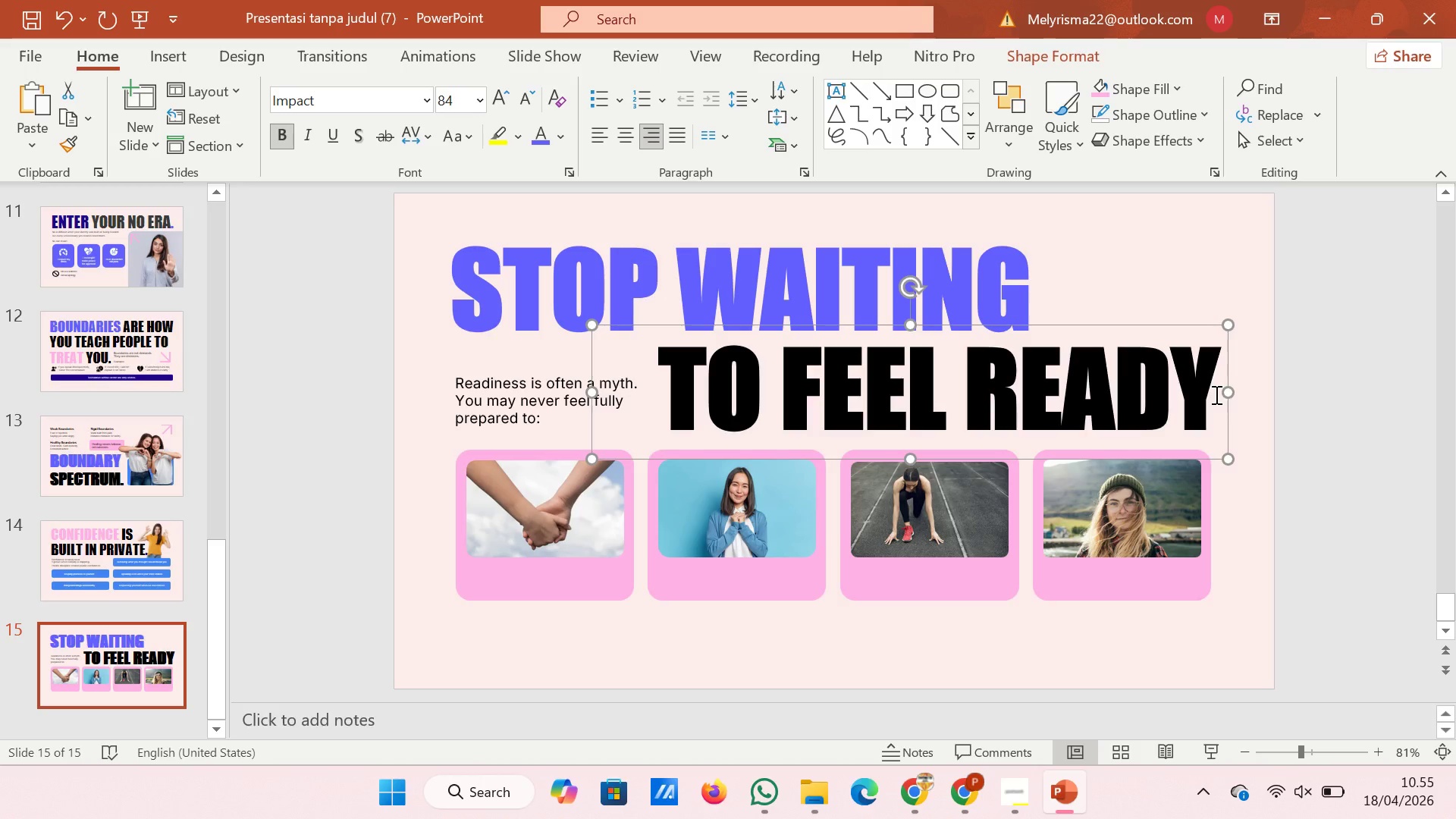 
left_click([1215, 394])
 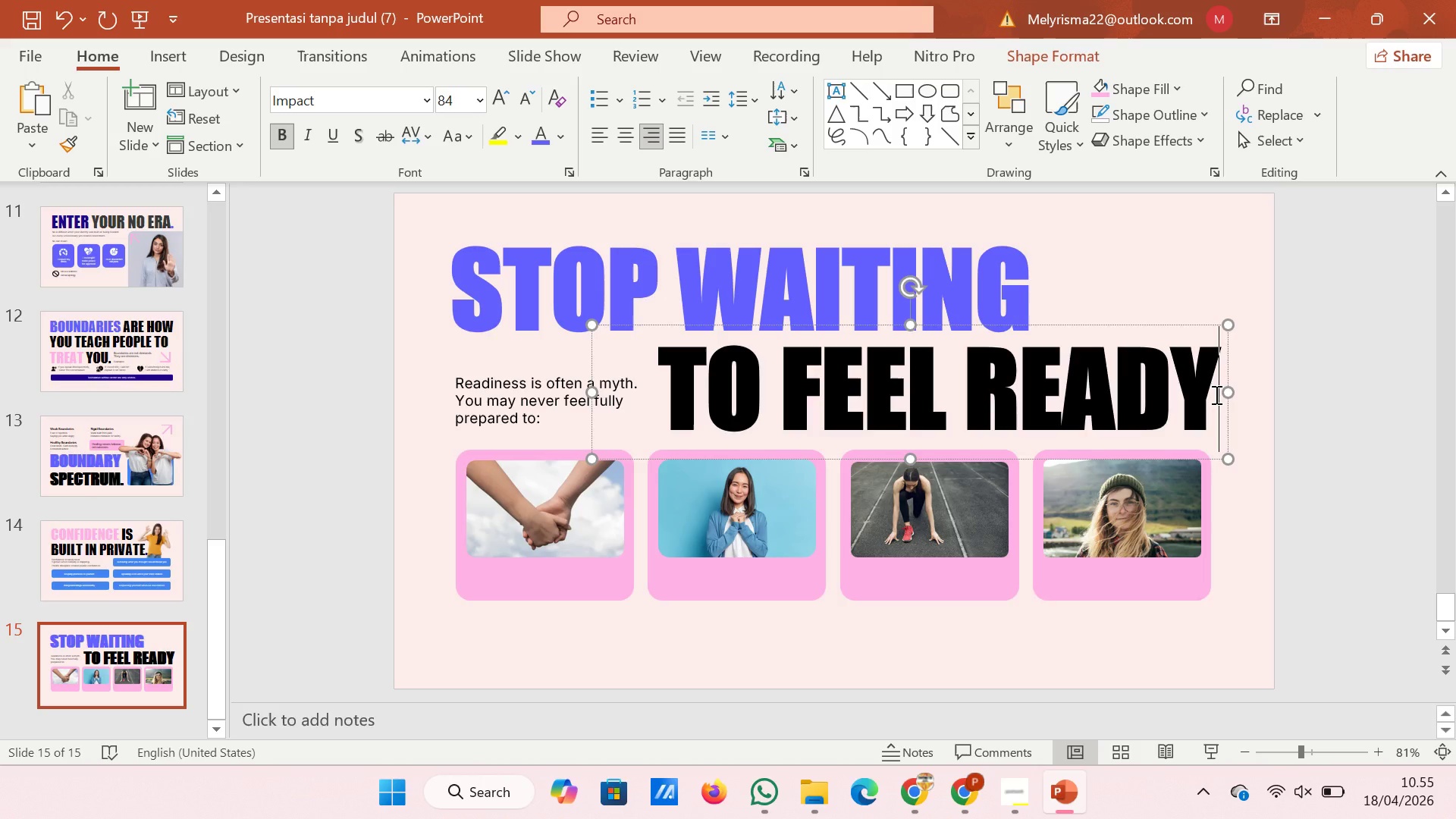 
key(Period)
 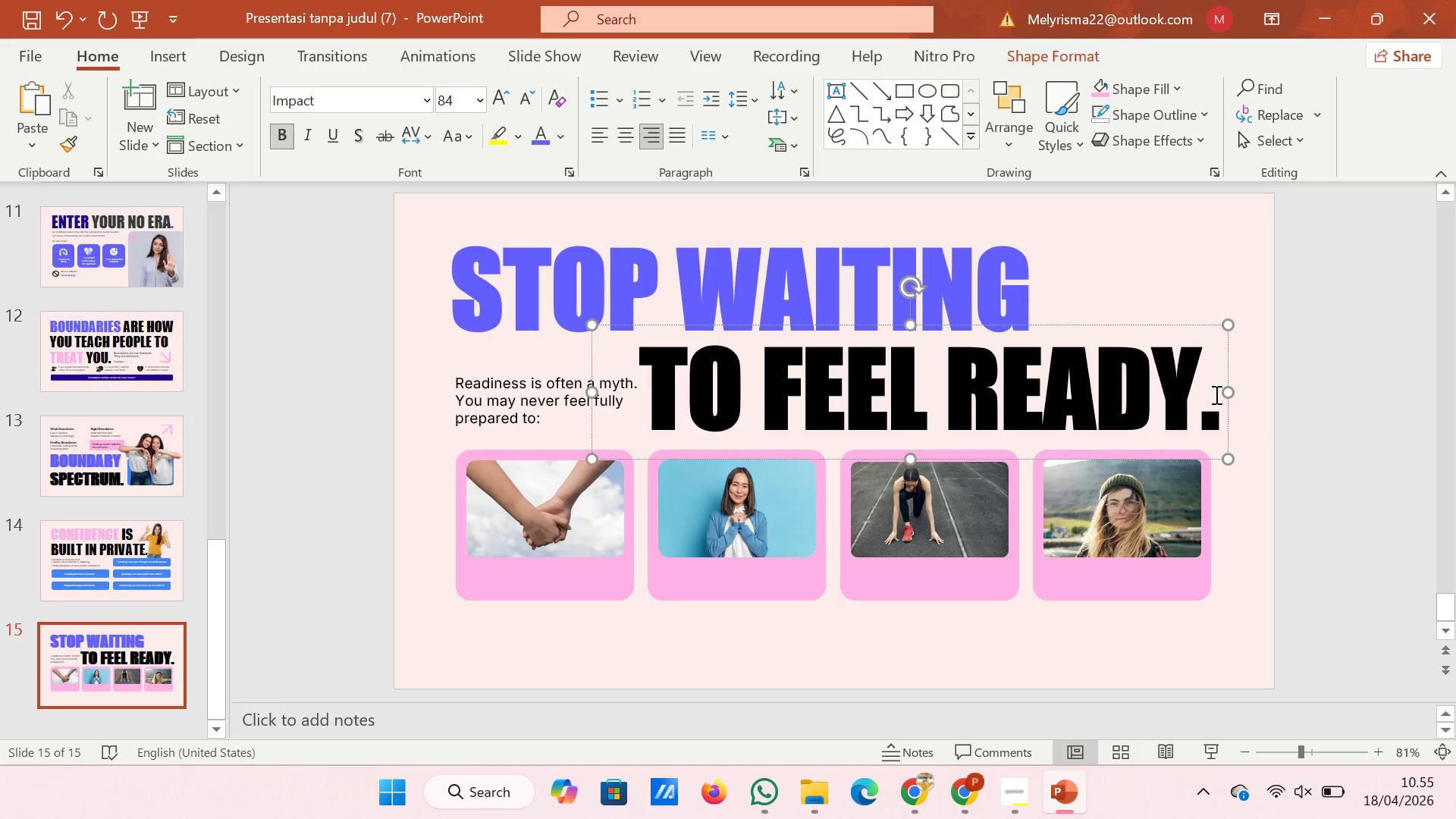 
left_click_drag(start_coordinate=[1216, 423], to_coordinate=[1200, 423])
 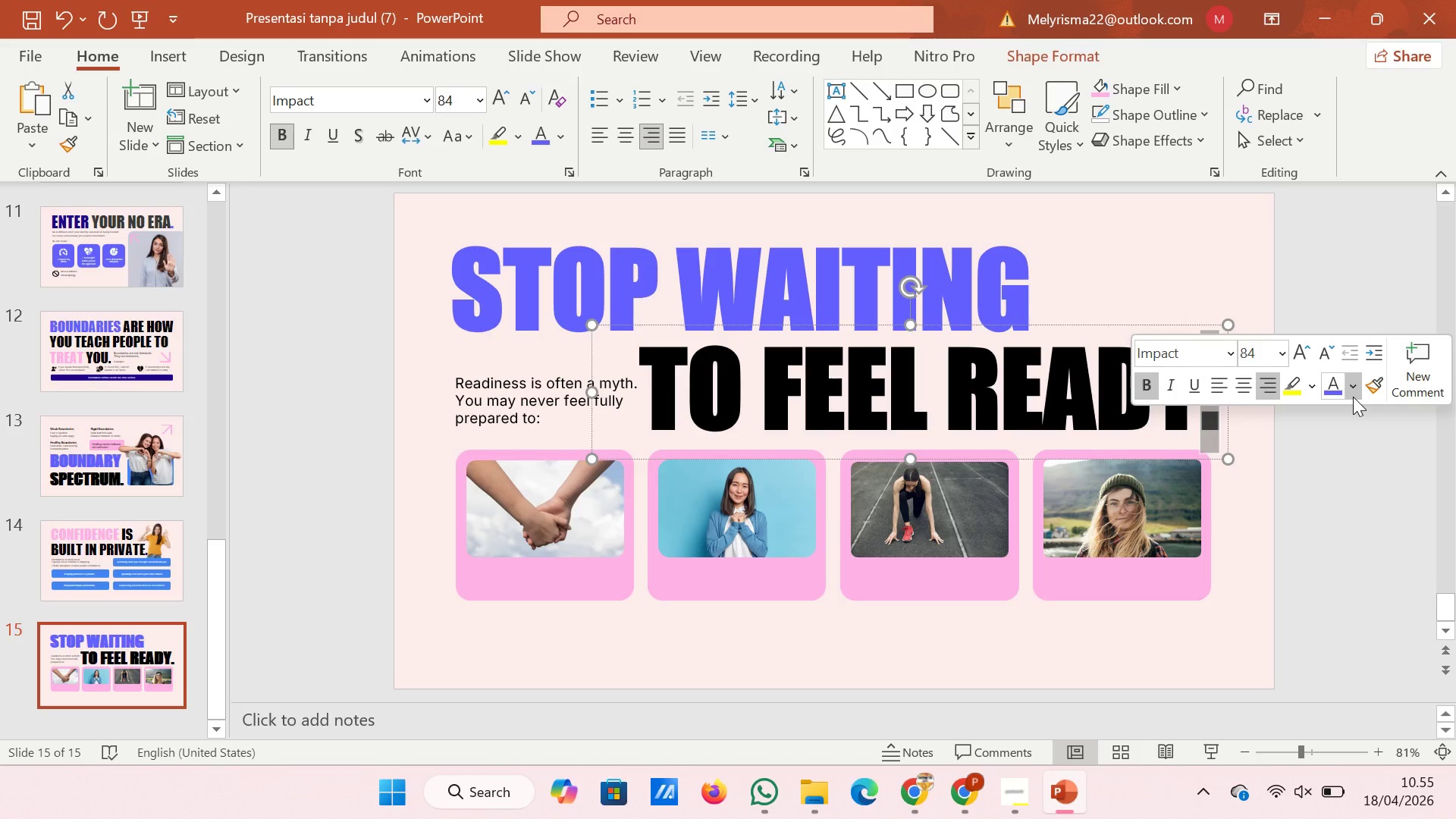 
left_click([1353, 397])
 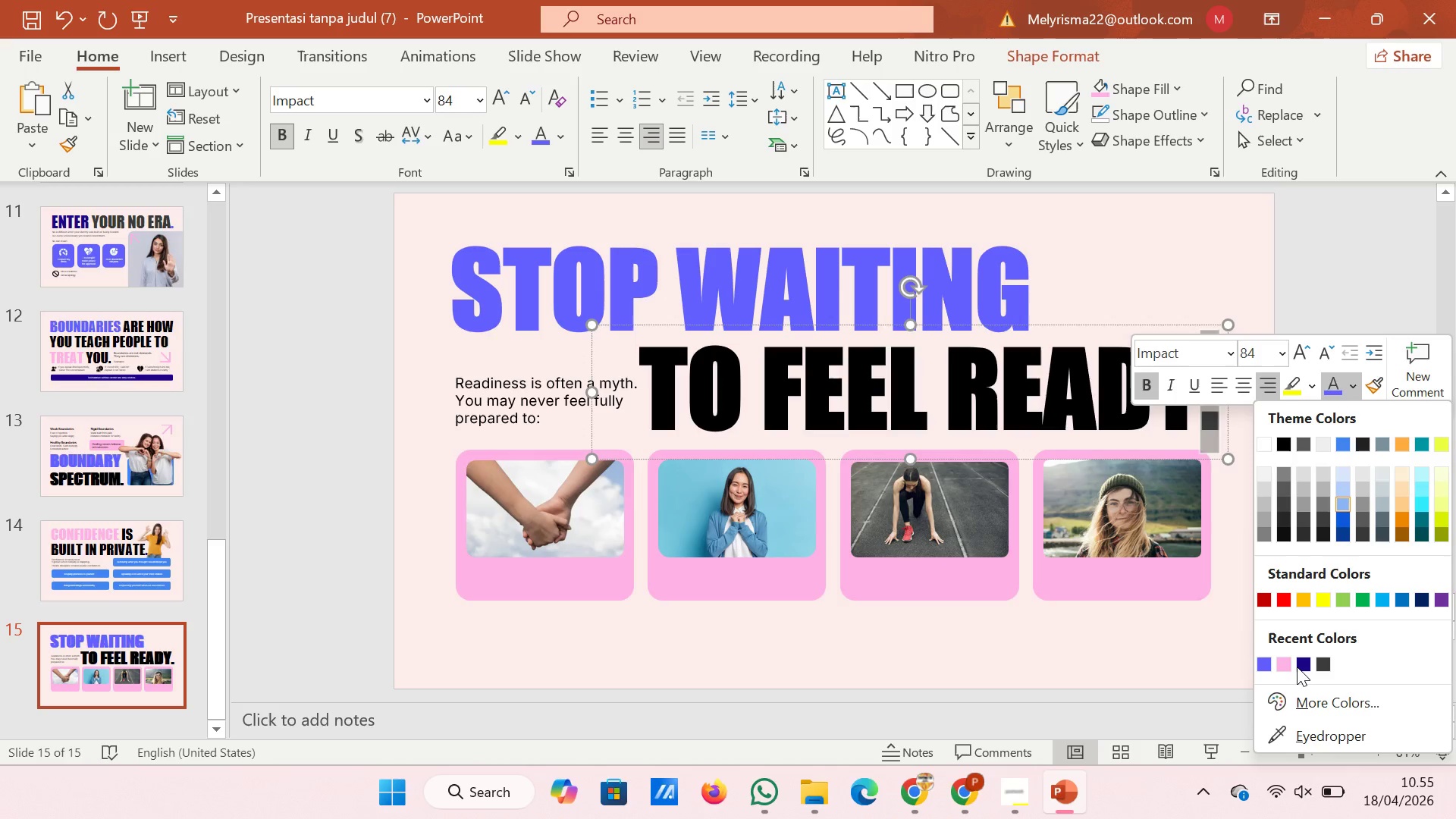 
left_click([1301, 667])
 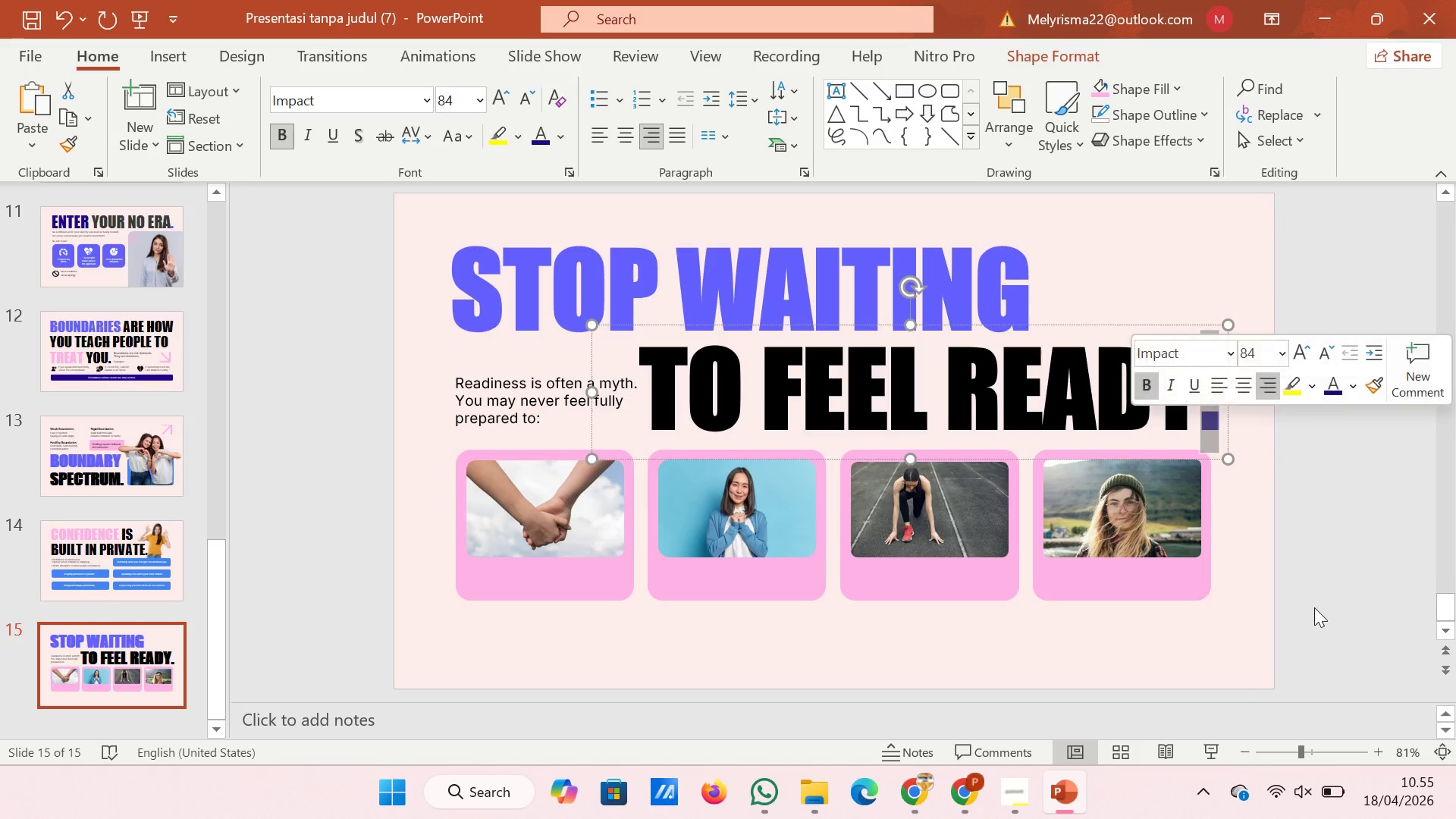 
left_click([1314, 607])
 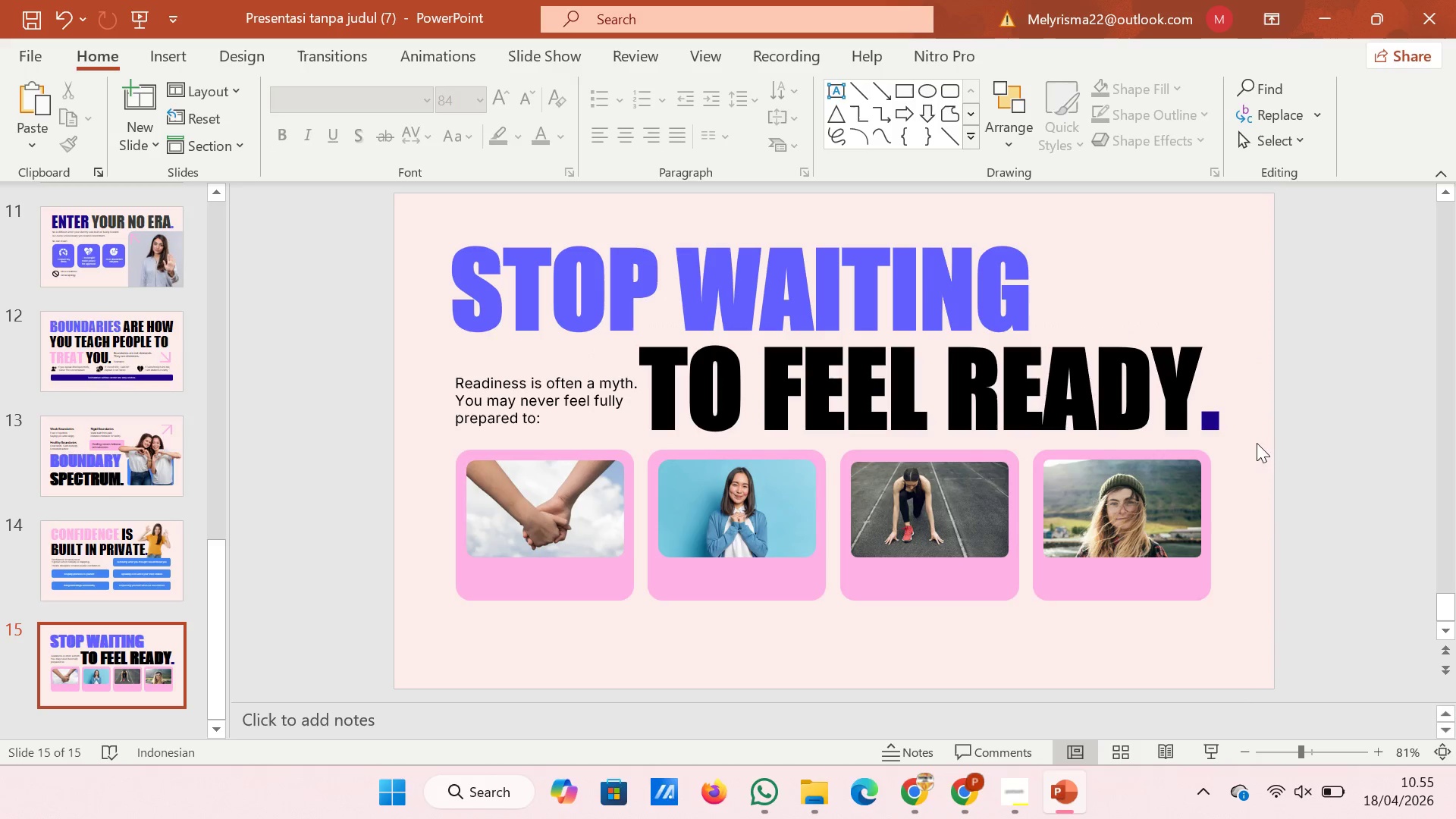 
left_click([1226, 369])
 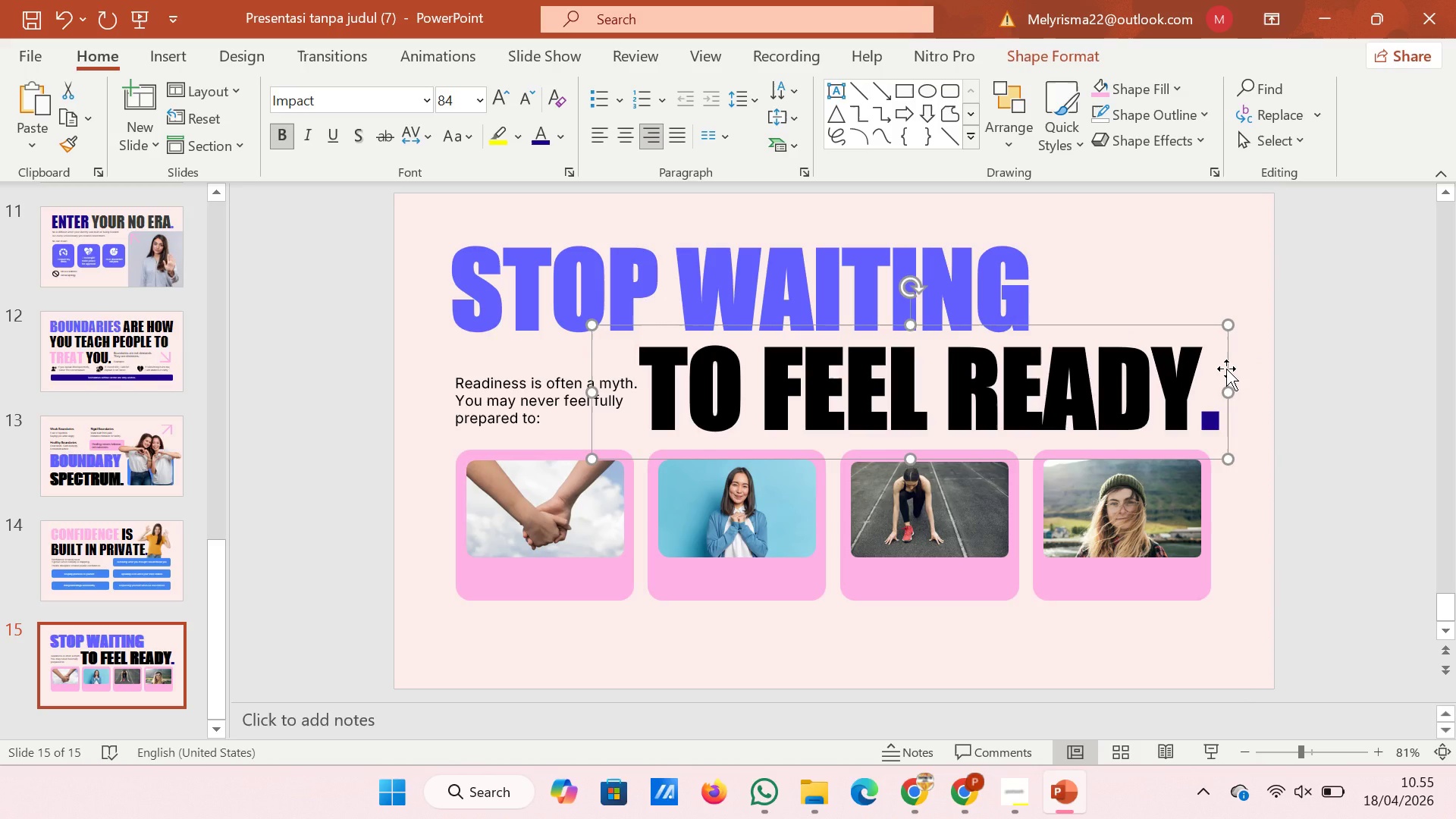 
key(ArrowLeft)
 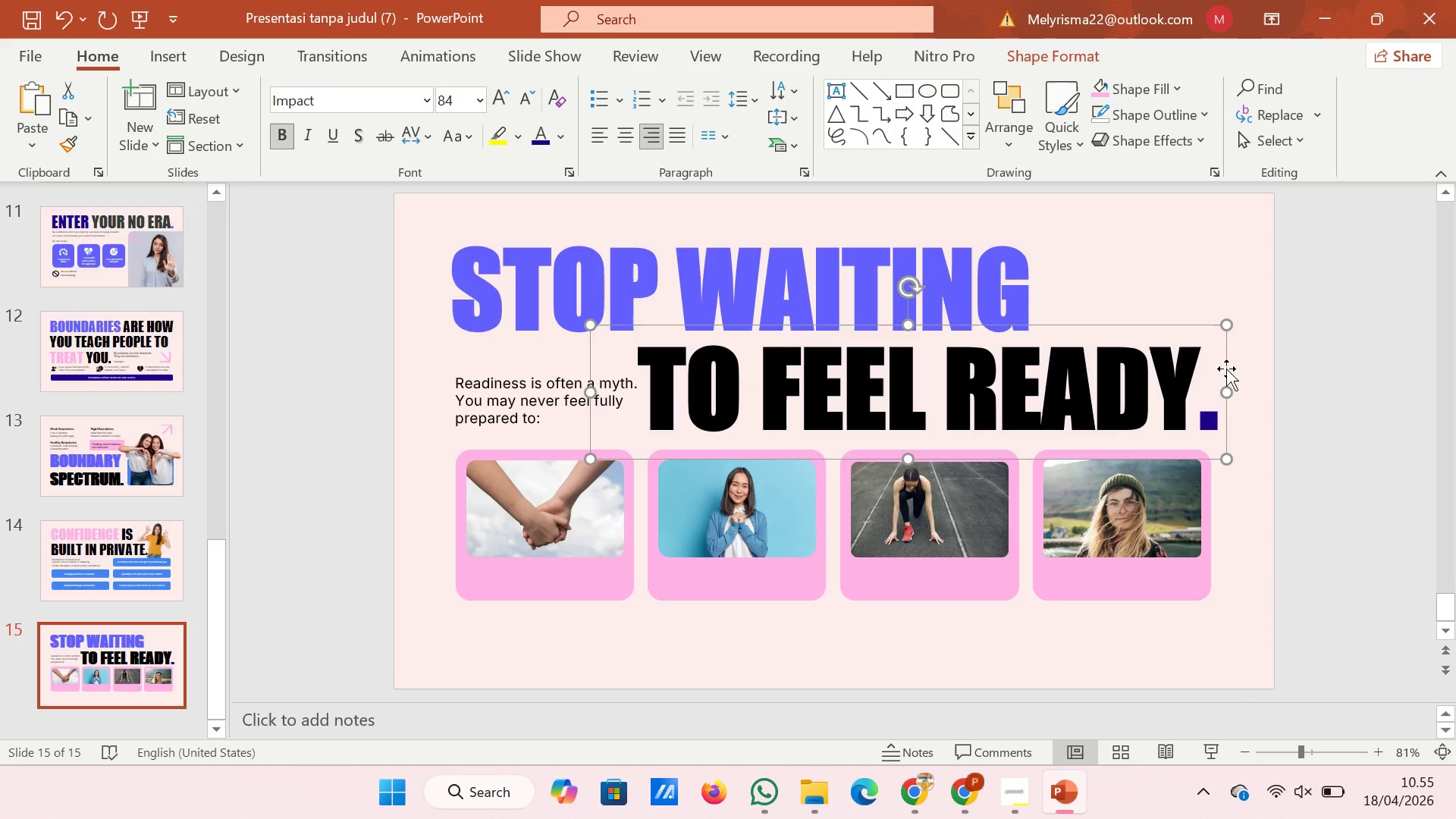 
key(ArrowLeft)
 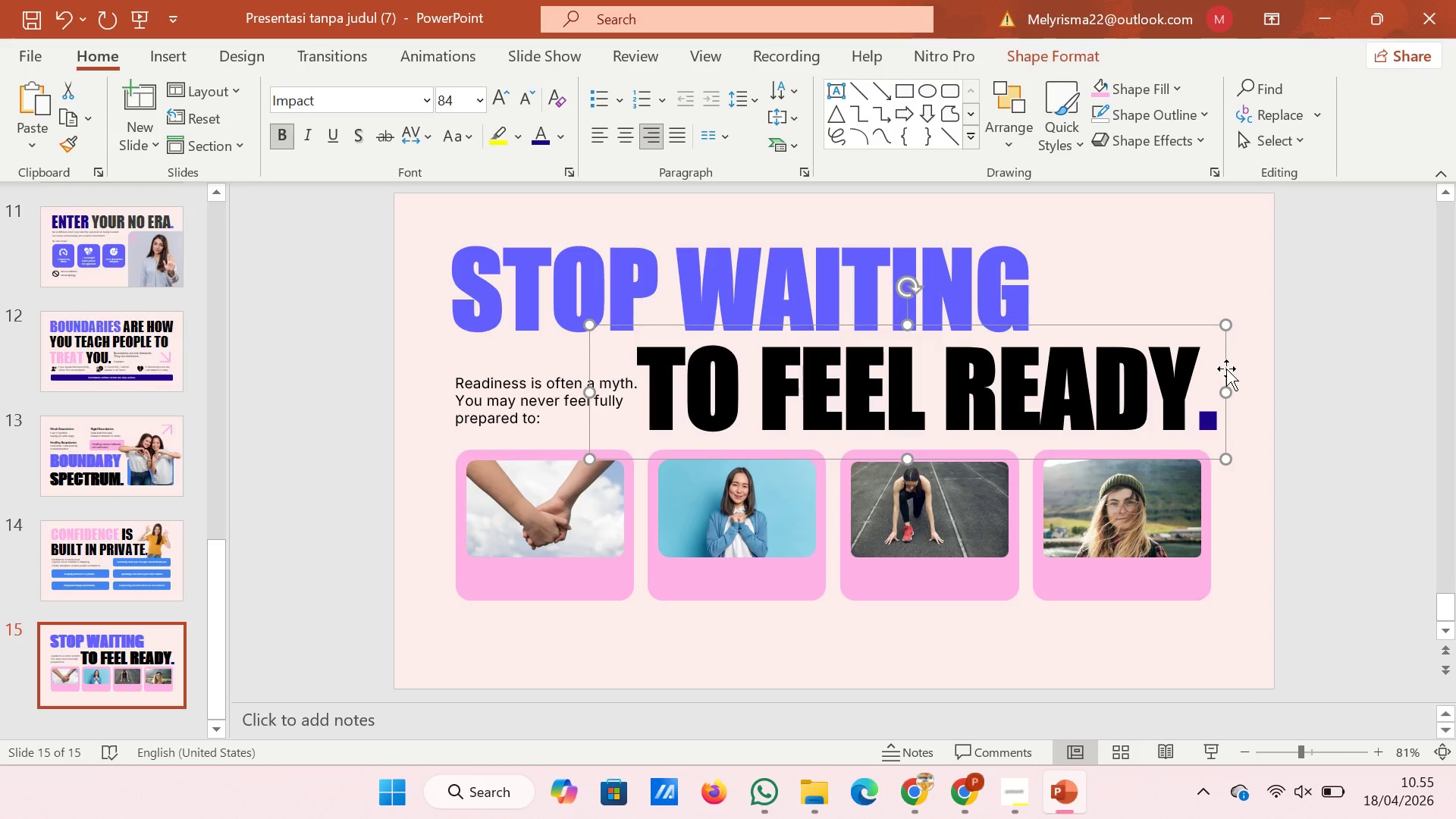 
key(ArrowLeft)
 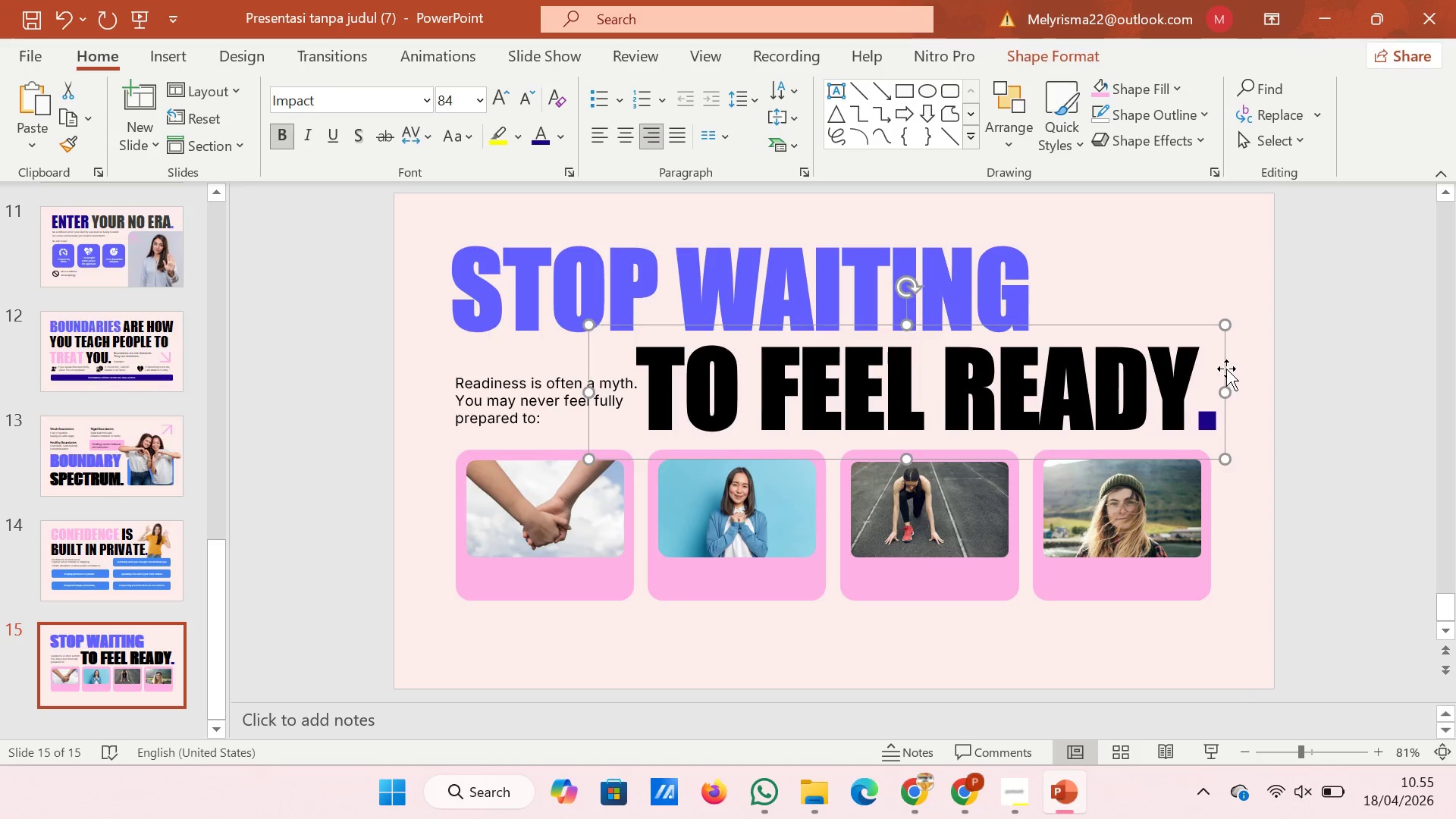 
key(ArrowLeft)
 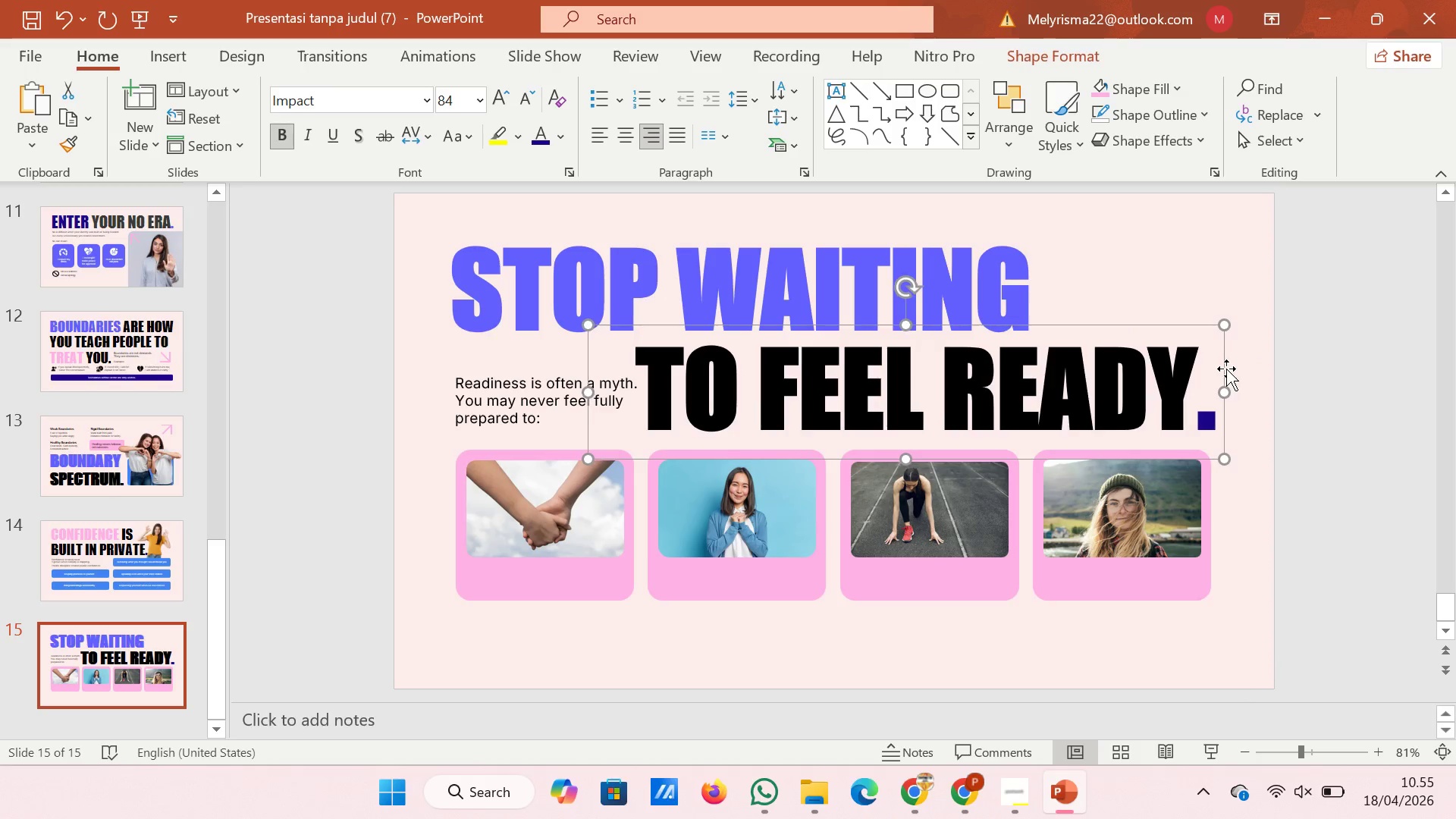 
key(ArrowLeft)
 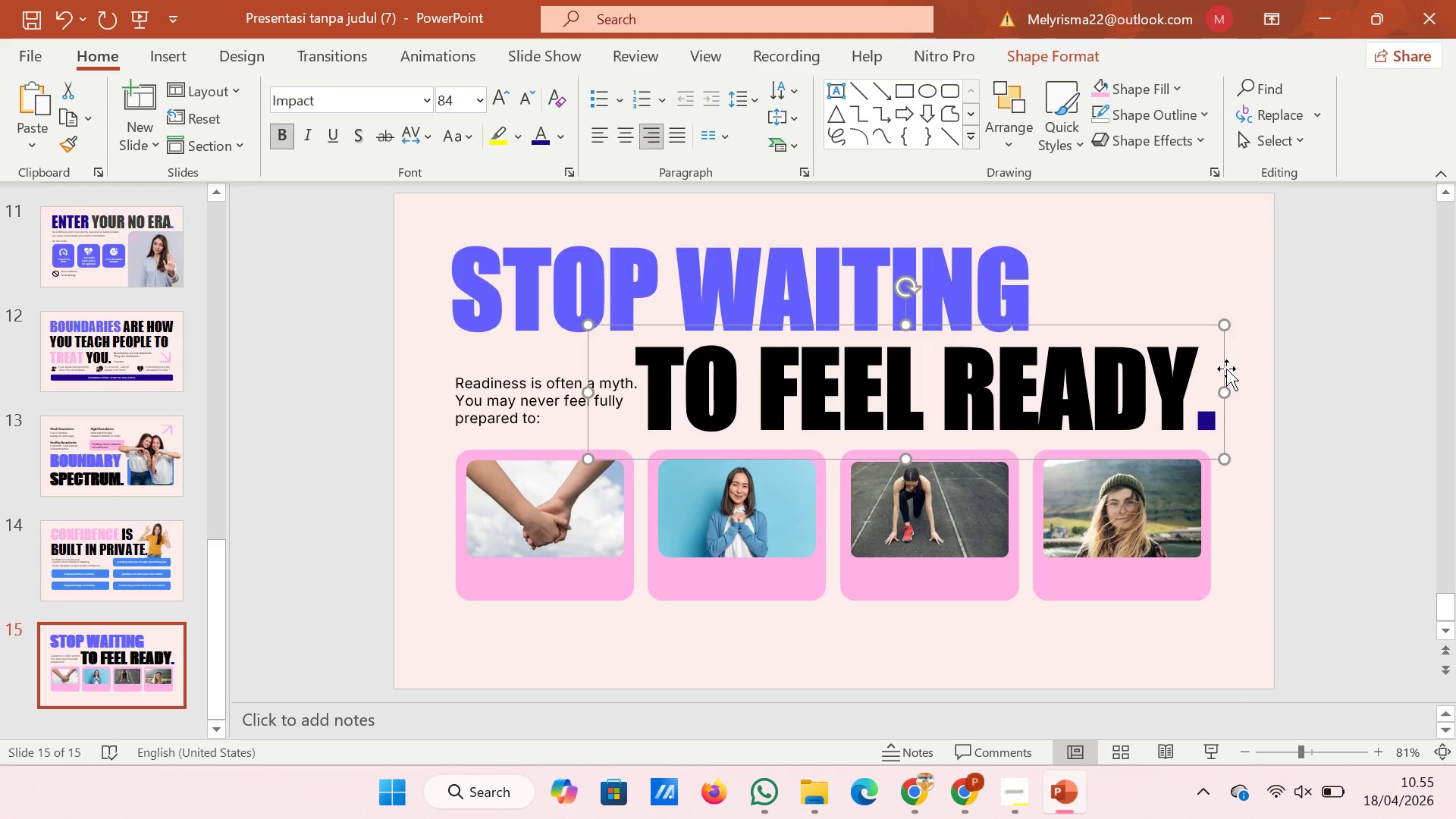 
key(ArrowLeft)
 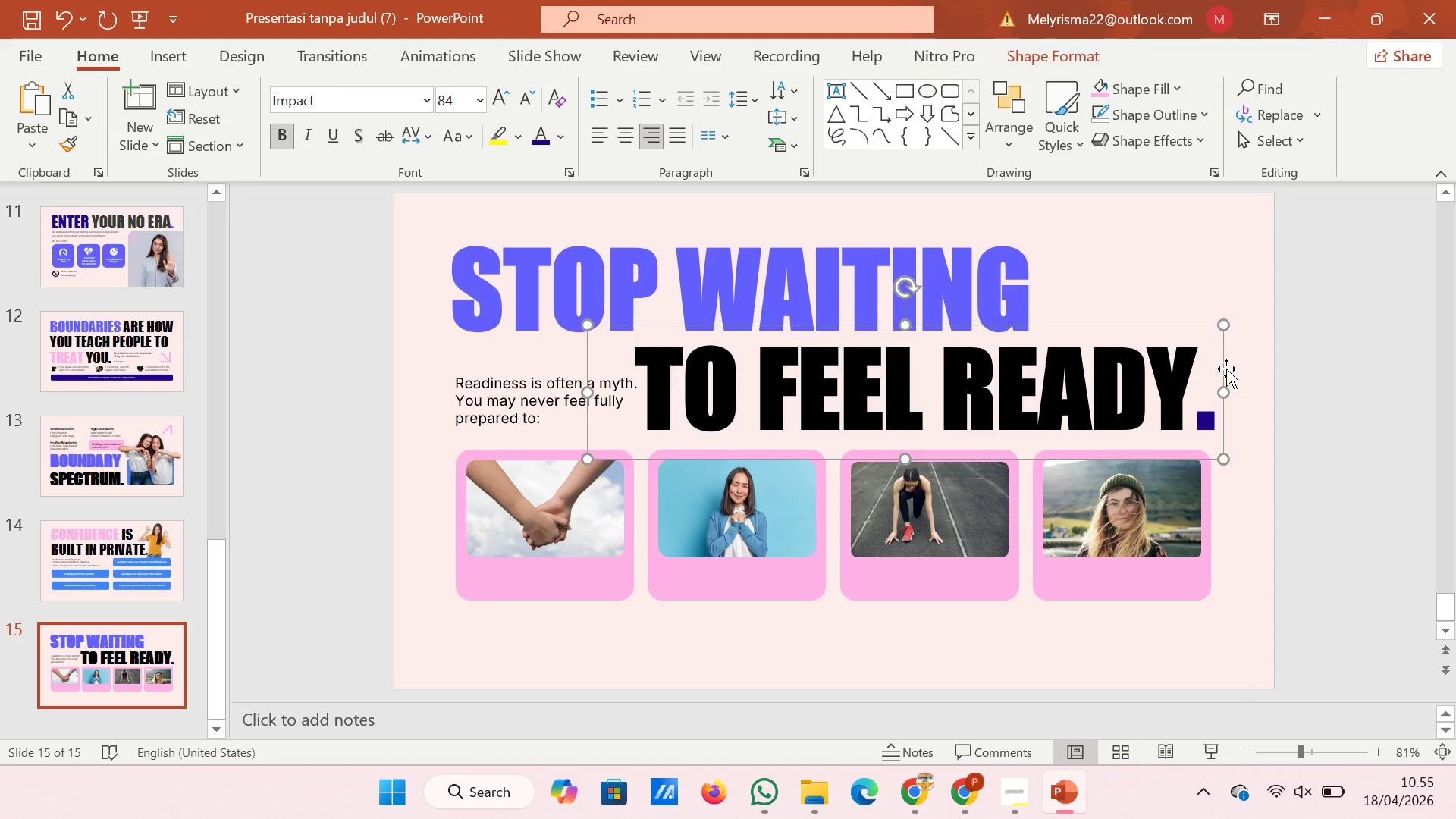 
key(ArrowLeft)
 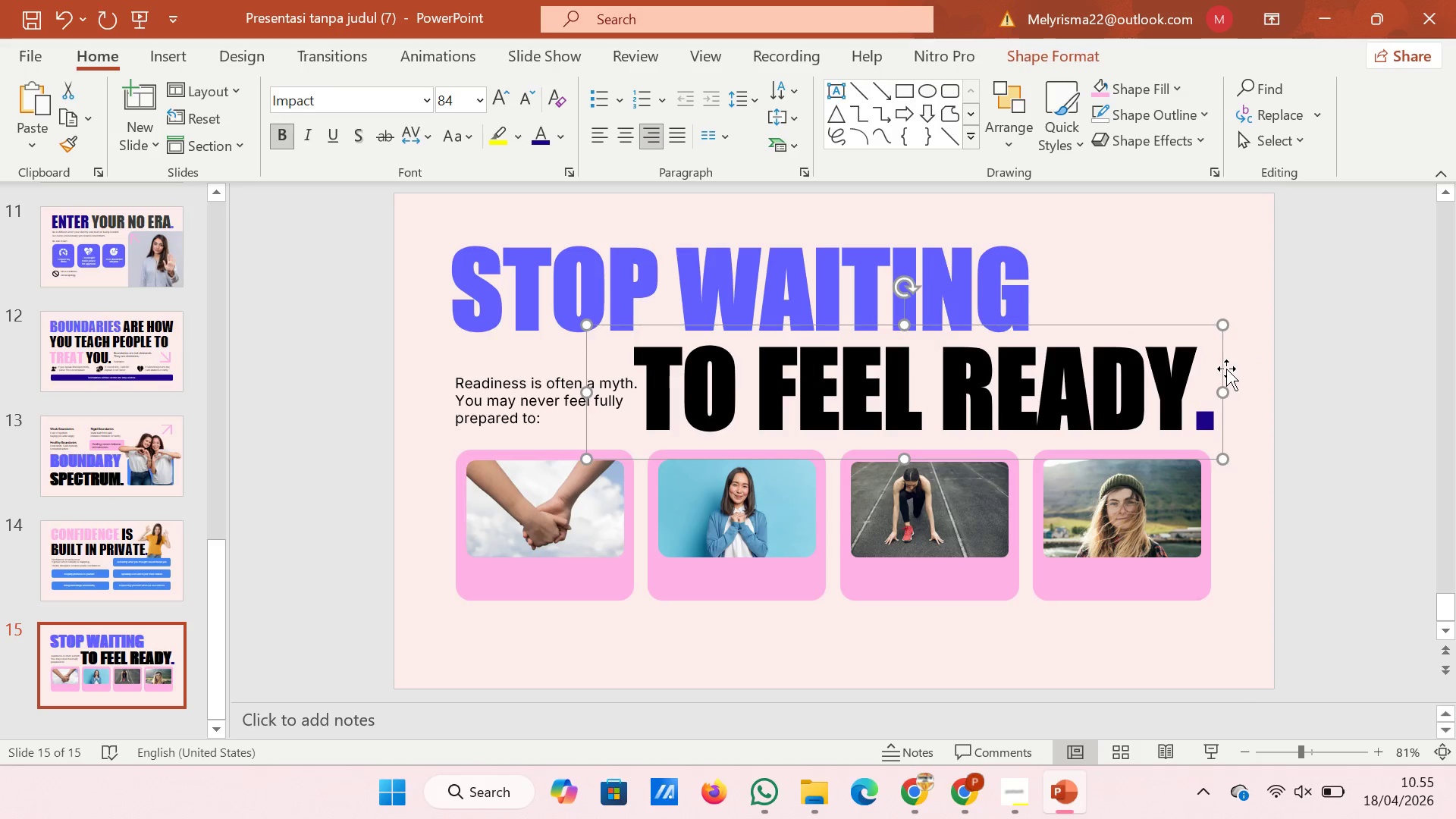 
key(ArrowLeft)
 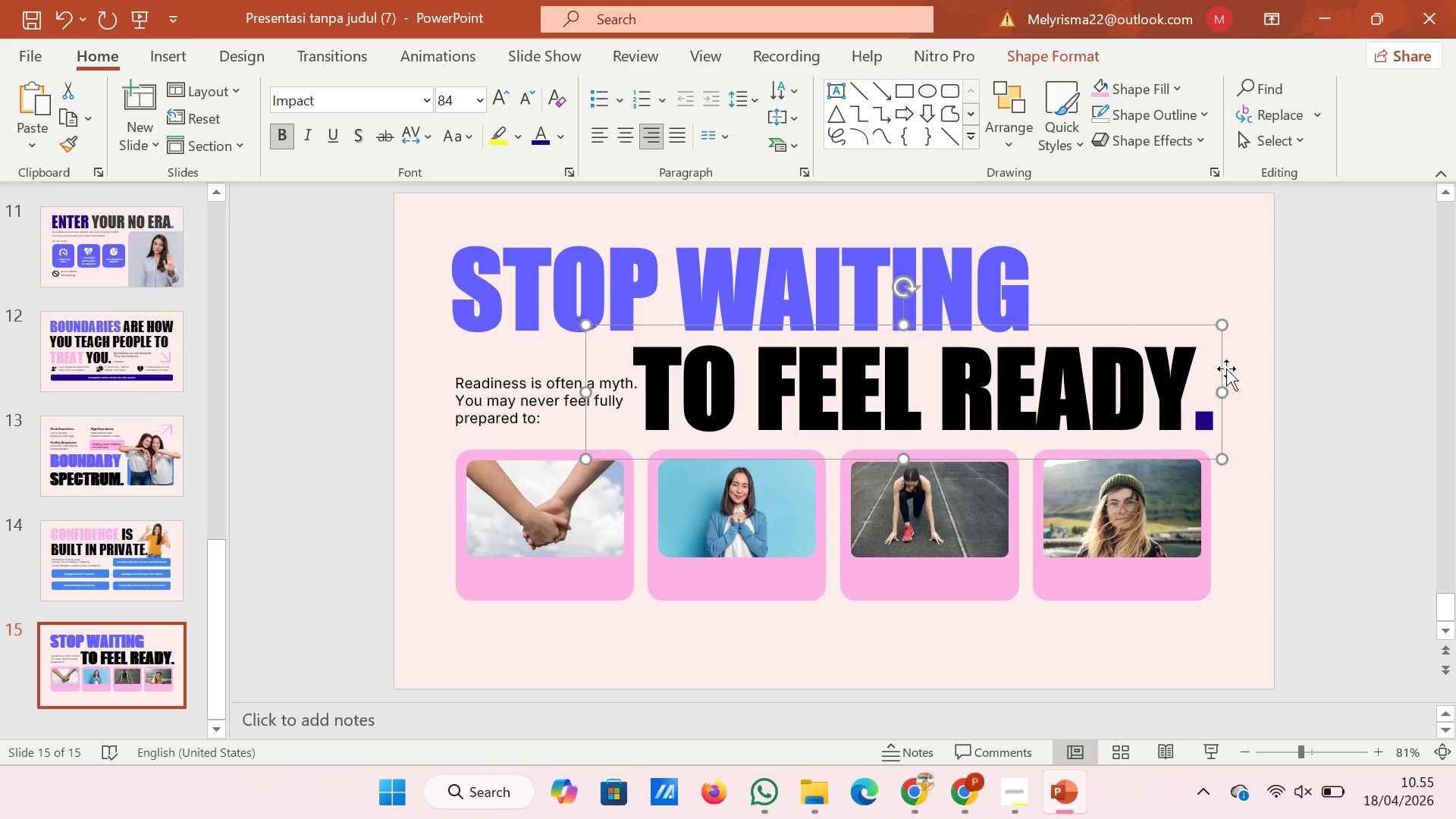 
key(ArrowLeft)
 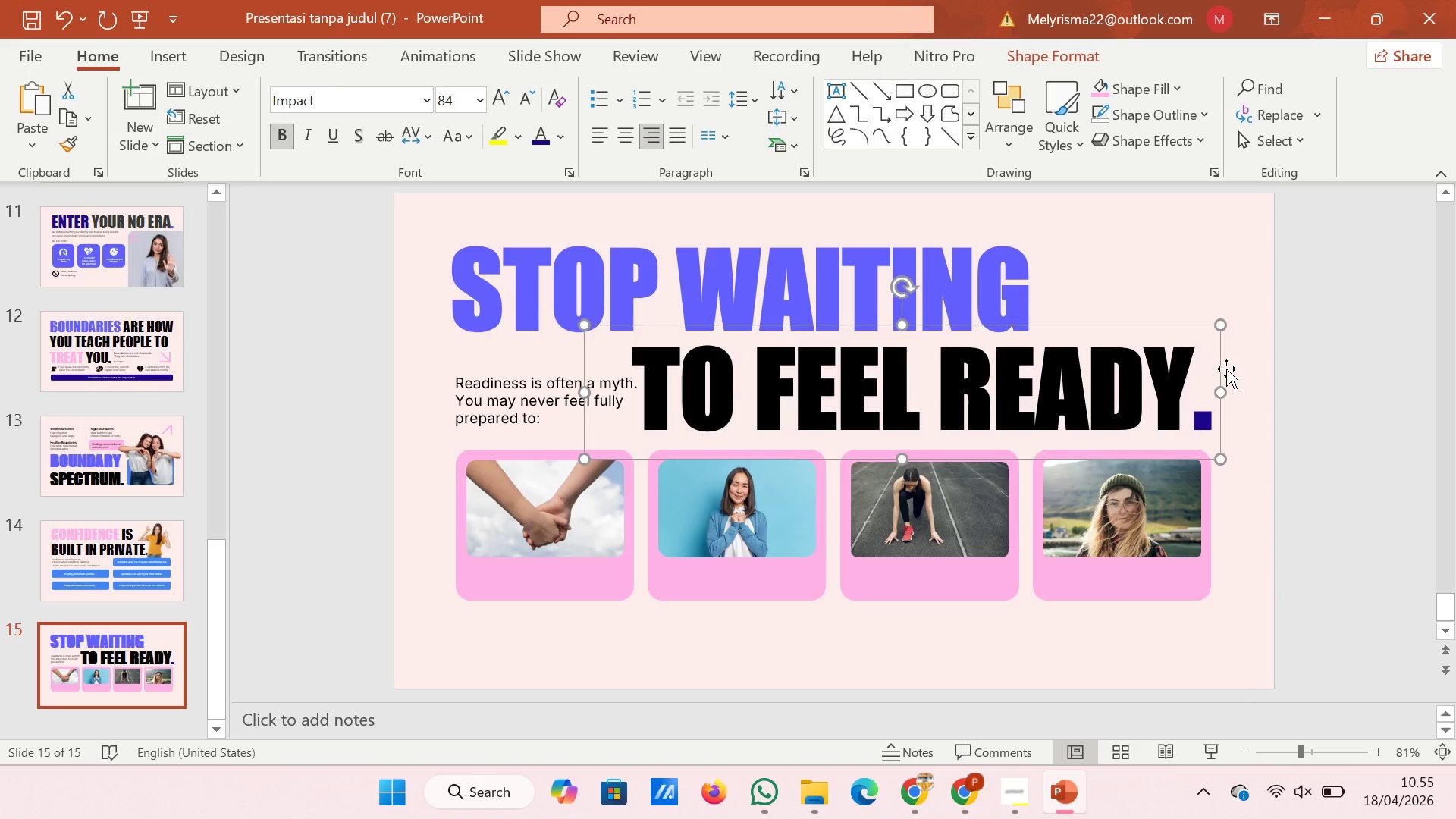 
key(ArrowLeft)
 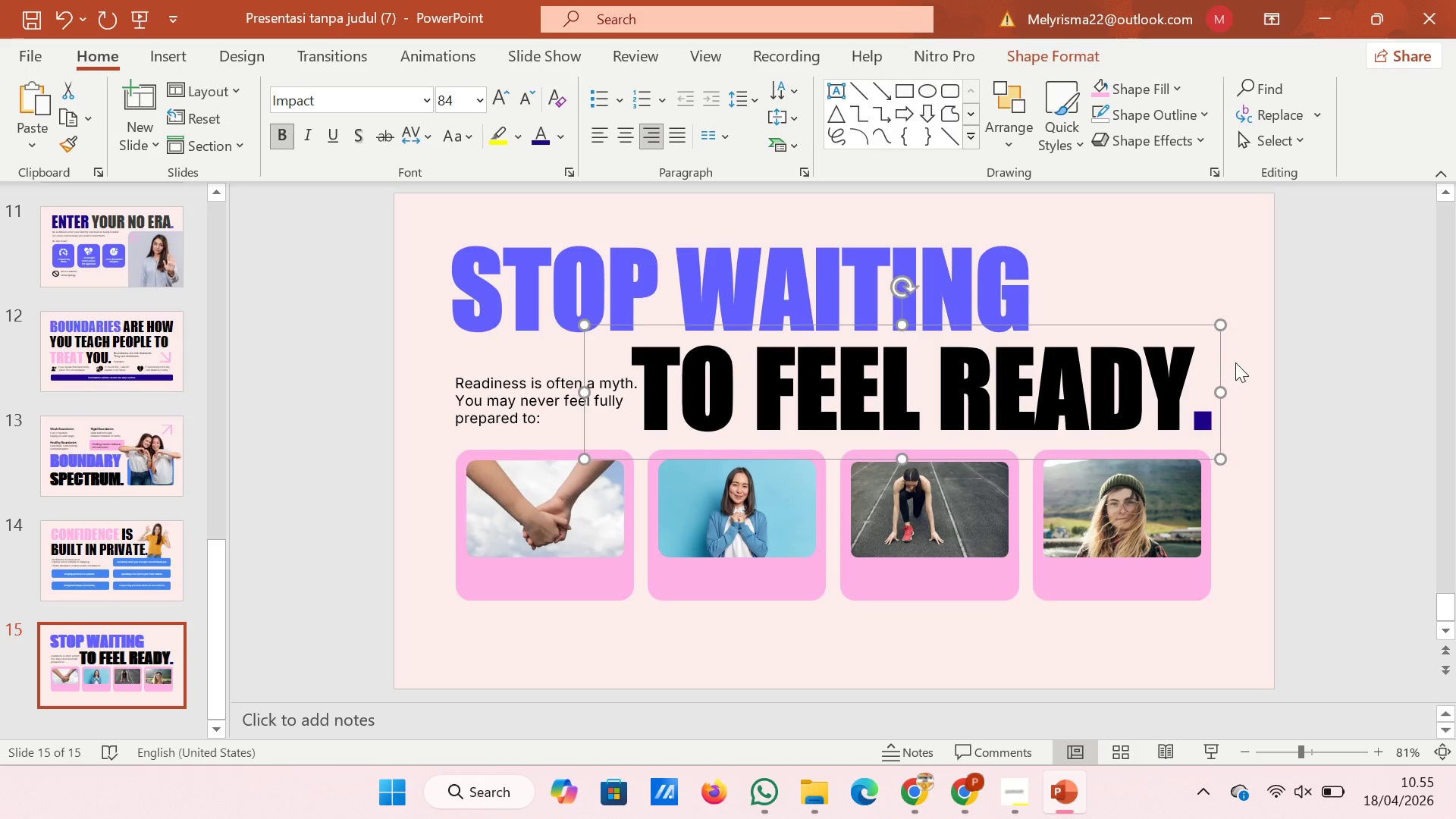 
left_click([1294, 325])
 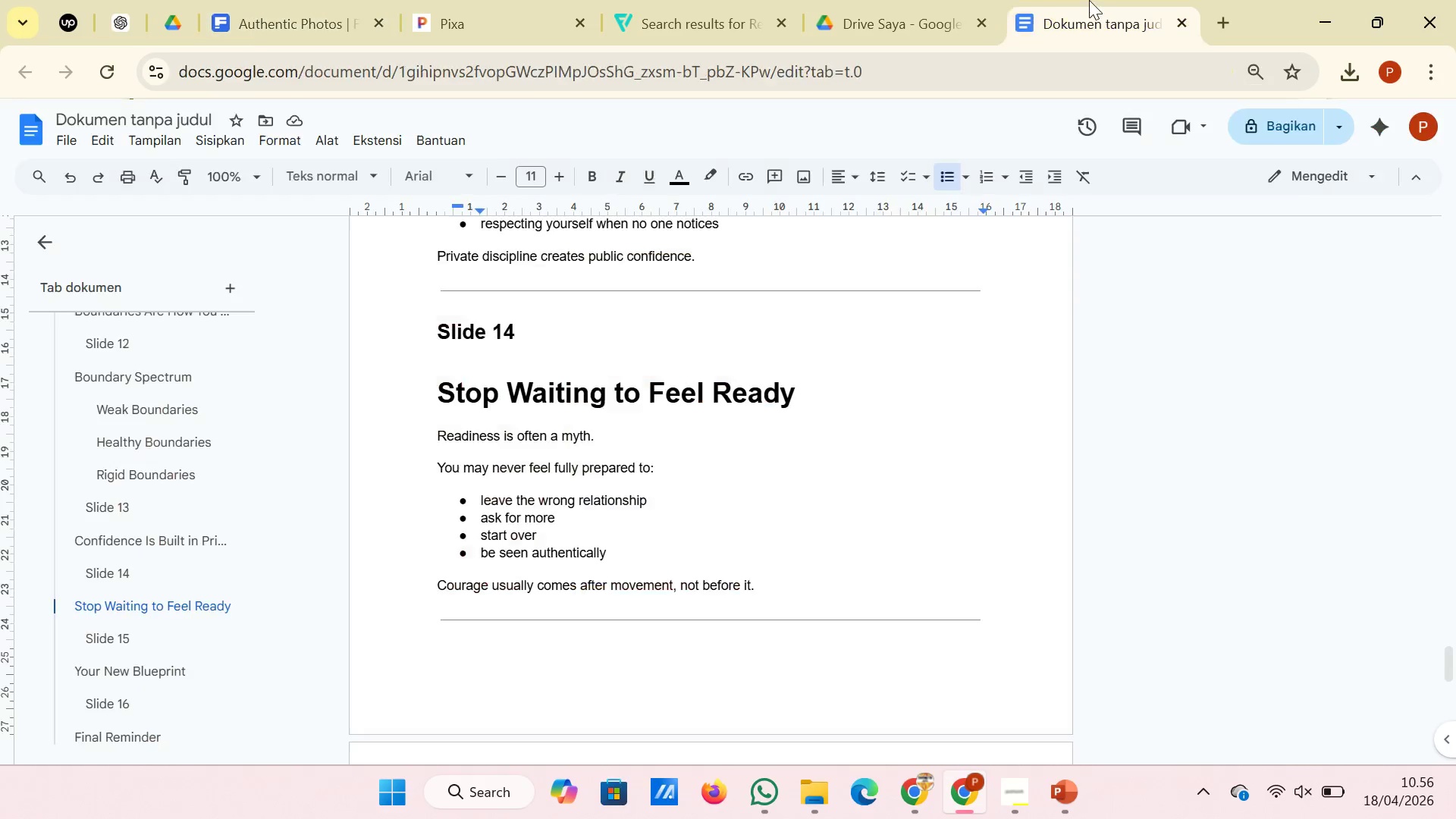 
wait(17.59)
 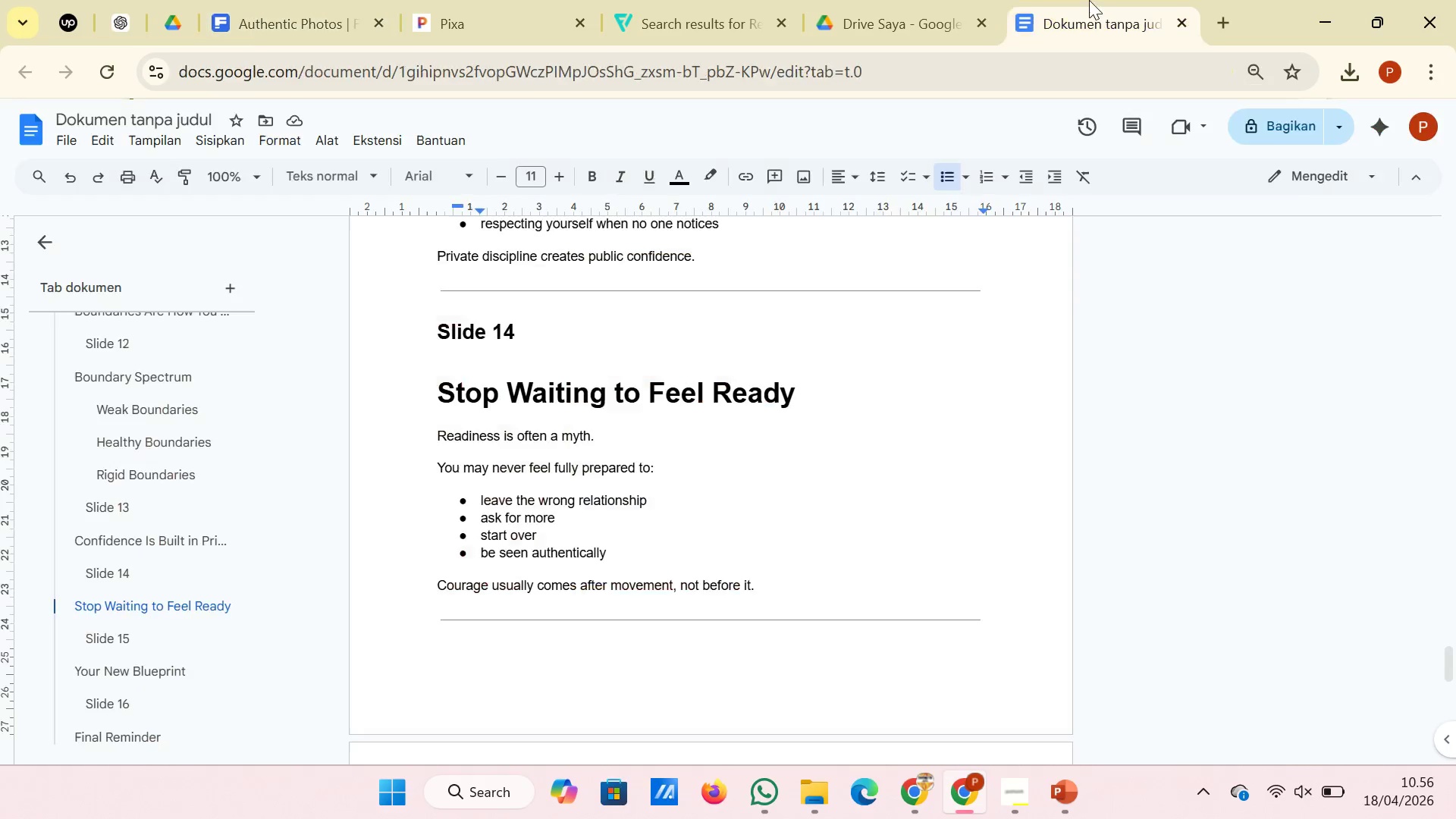 
left_click_drag(start_coordinate=[479, 503], to_coordinate=[676, 502])
 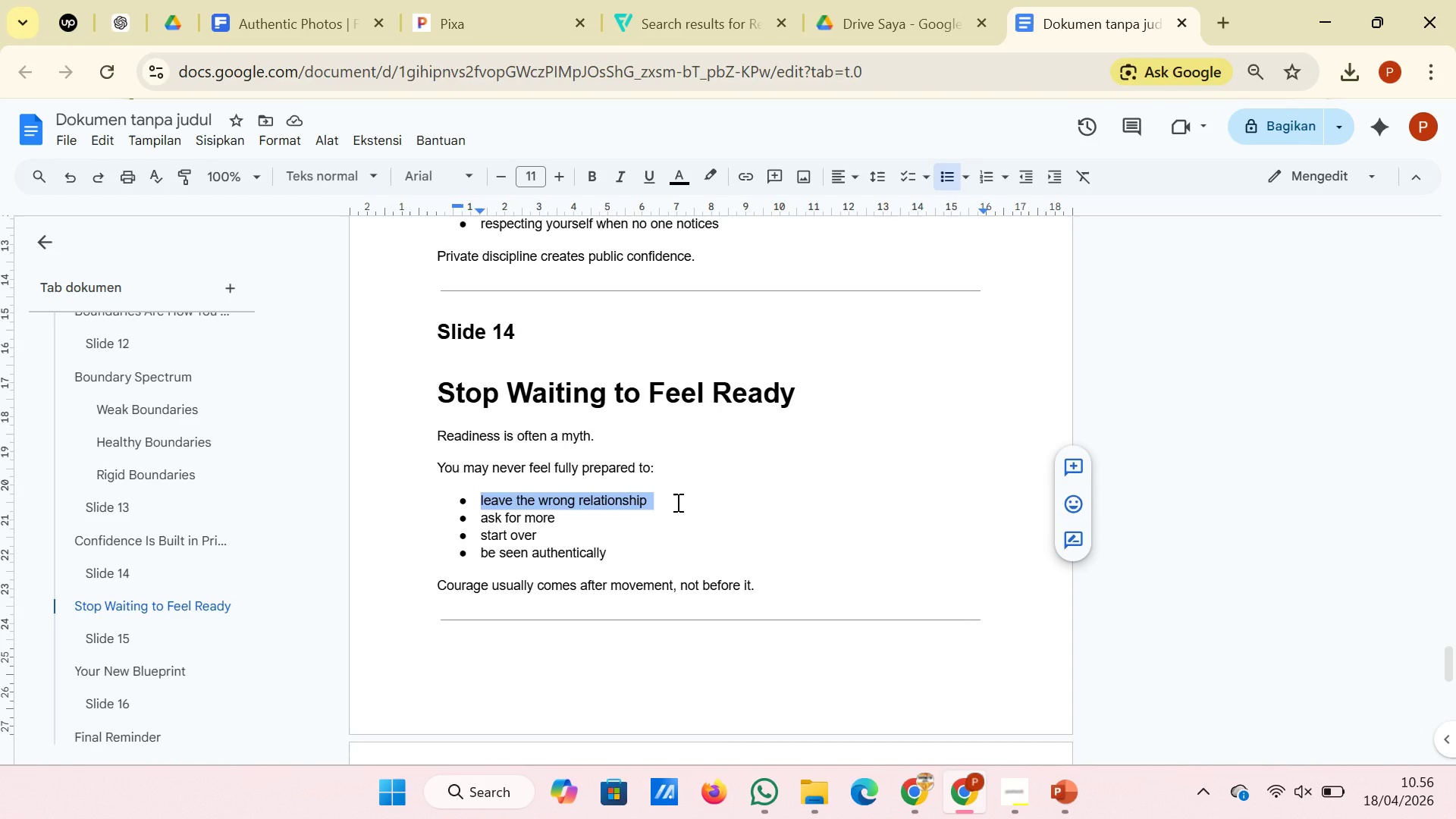 
key(Control+C)
 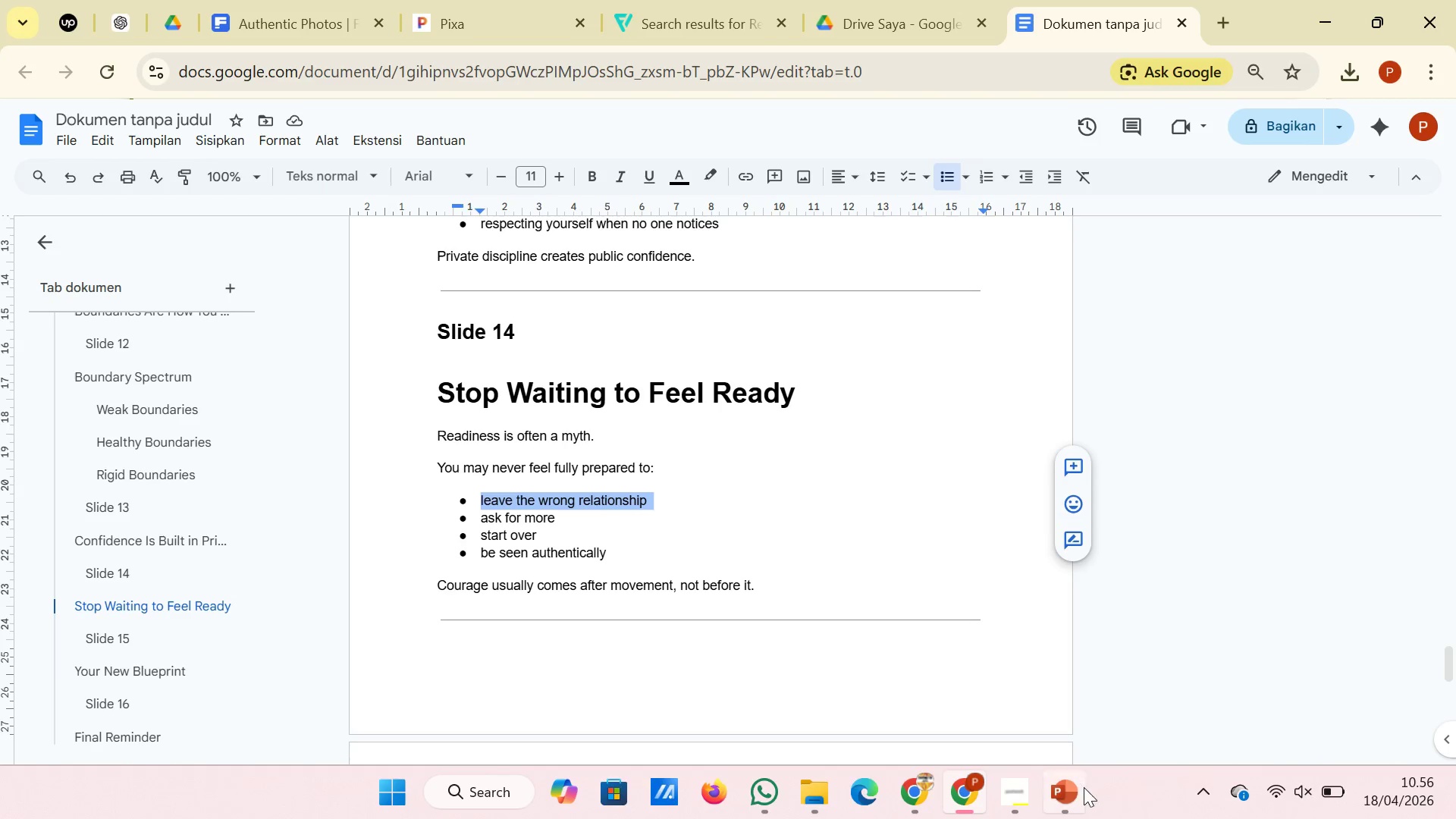 
left_click([1080, 799])
 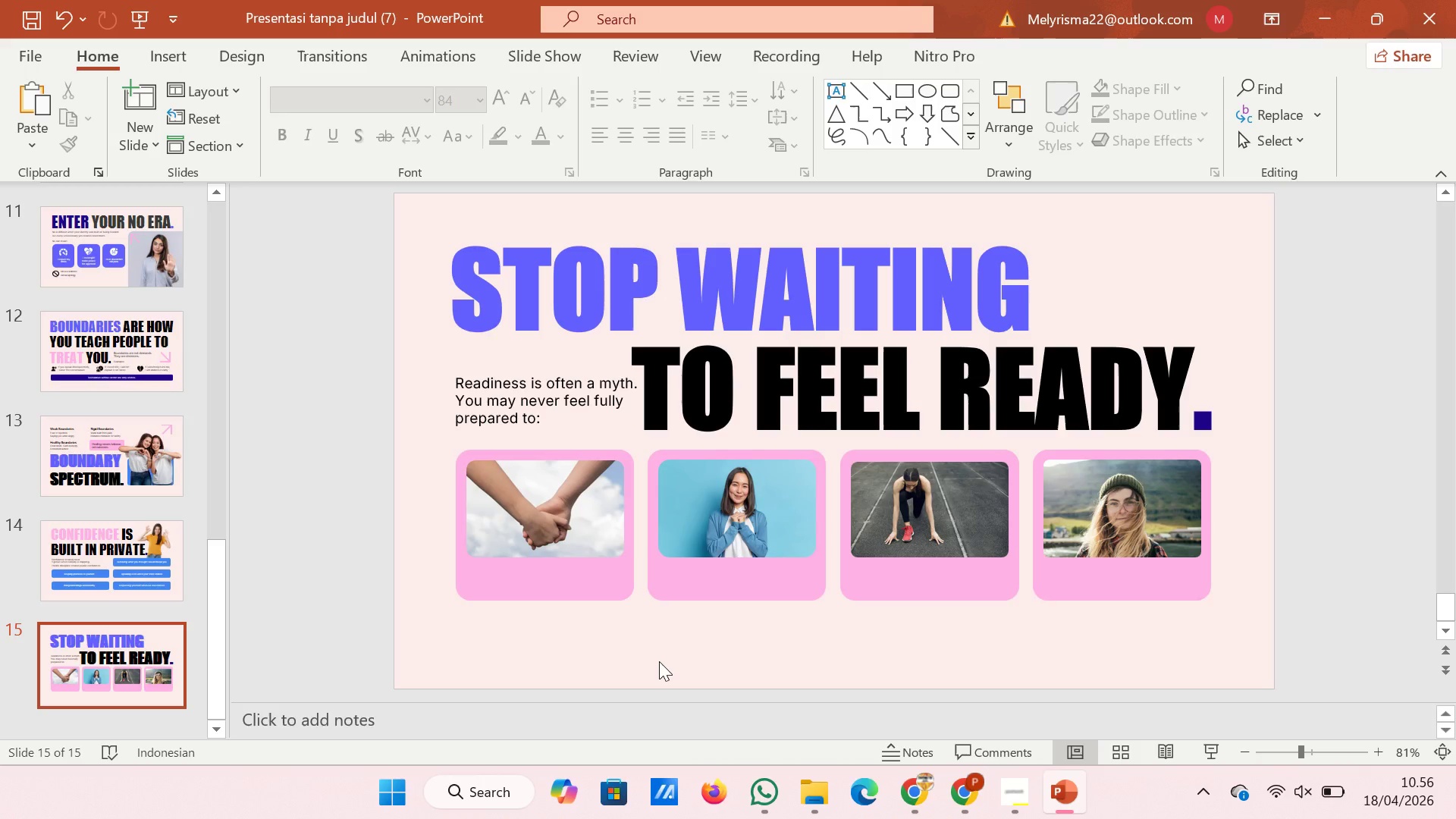 
left_click([659, 661])
 